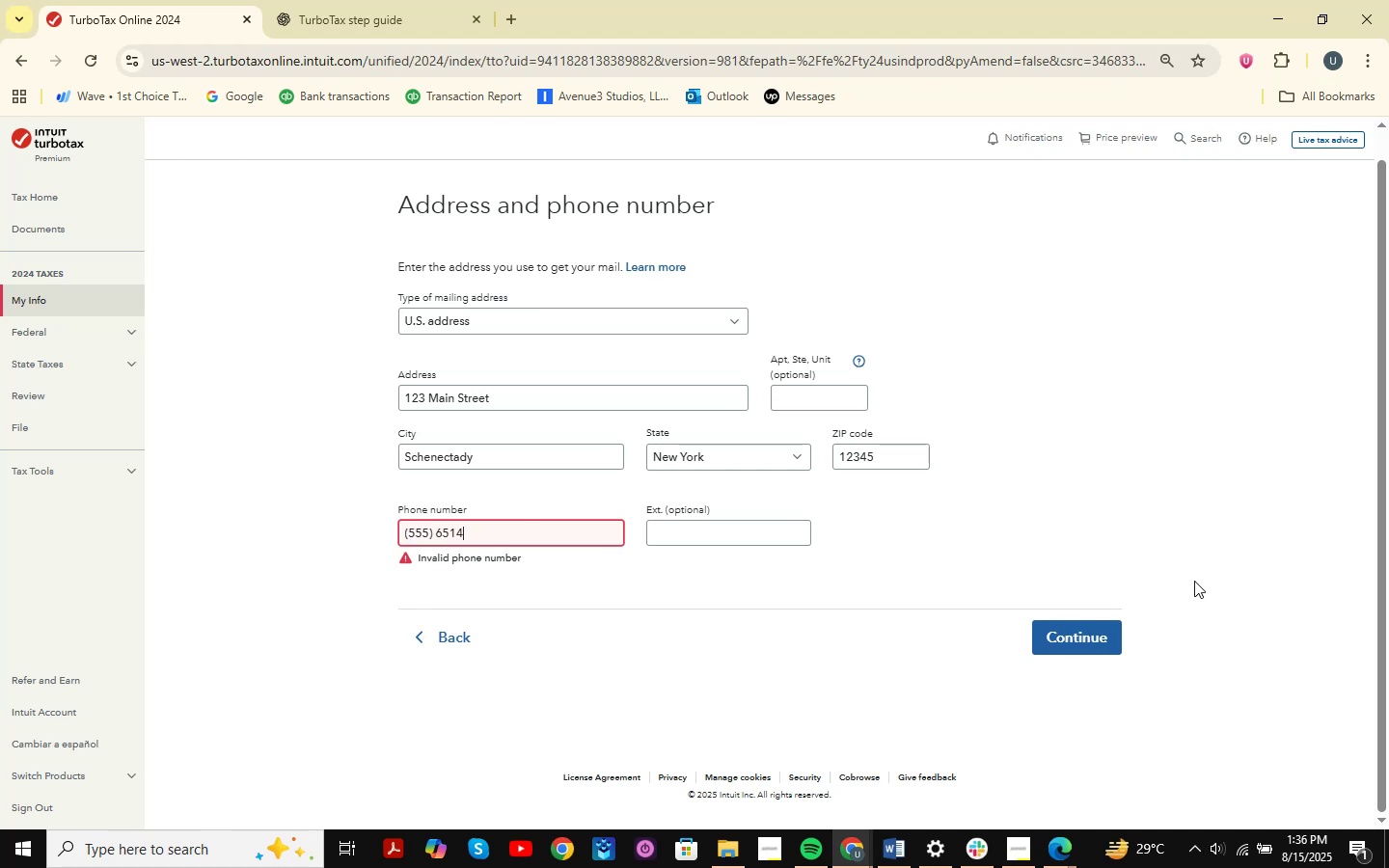 
key(Numpad6)
 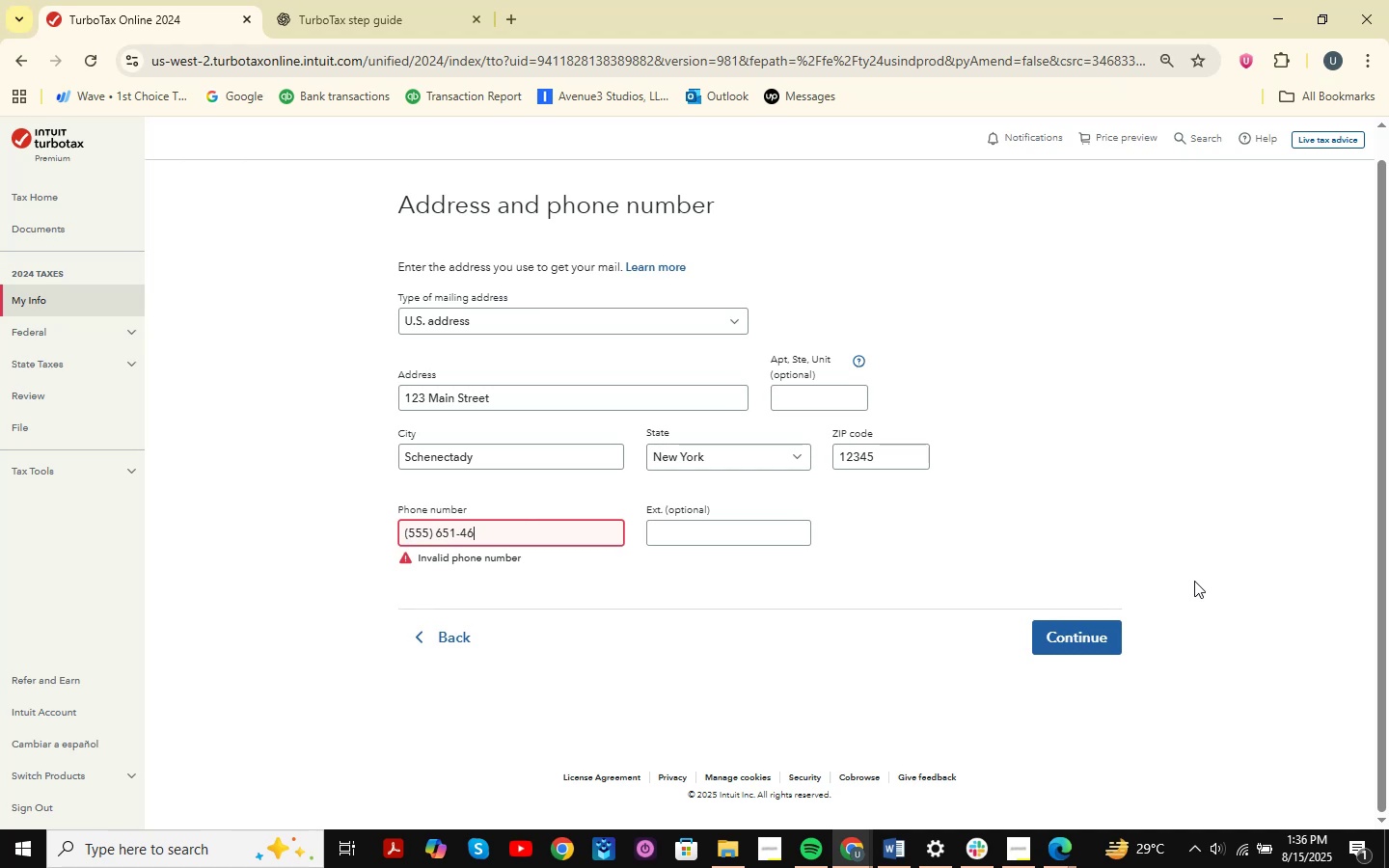 
key(Numpad6)
 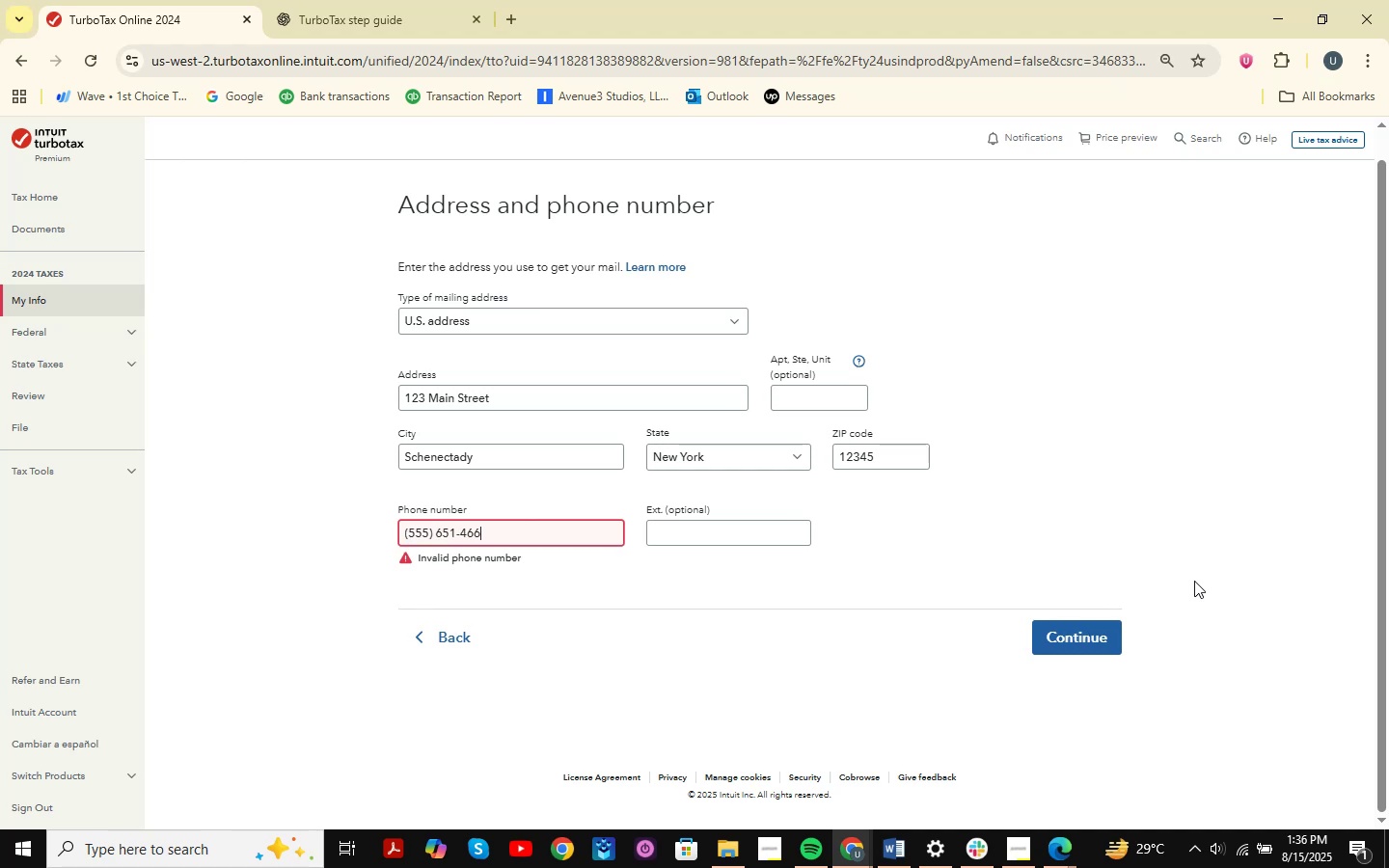 
key(Numpad5)
 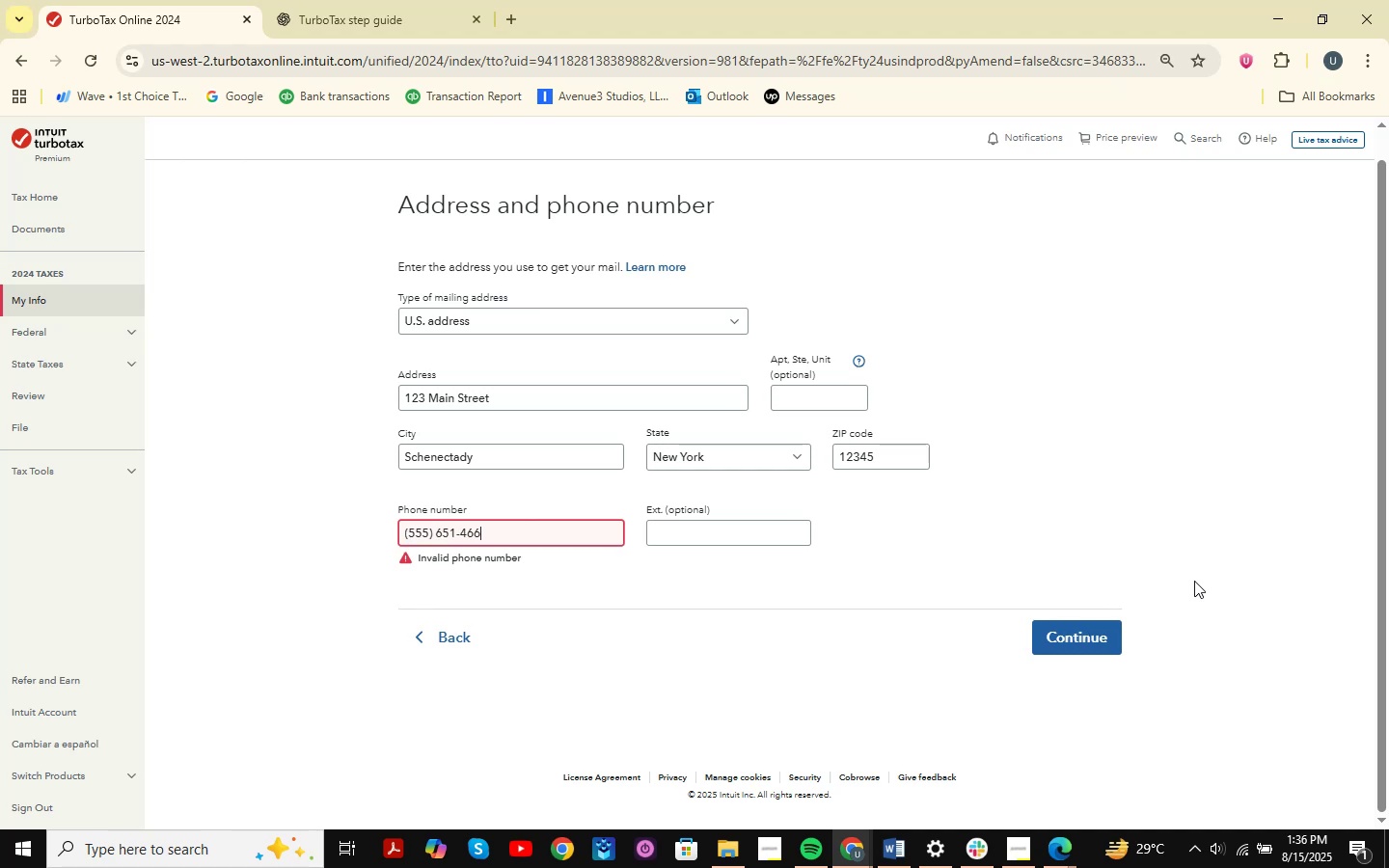 
key(Numpad8)
 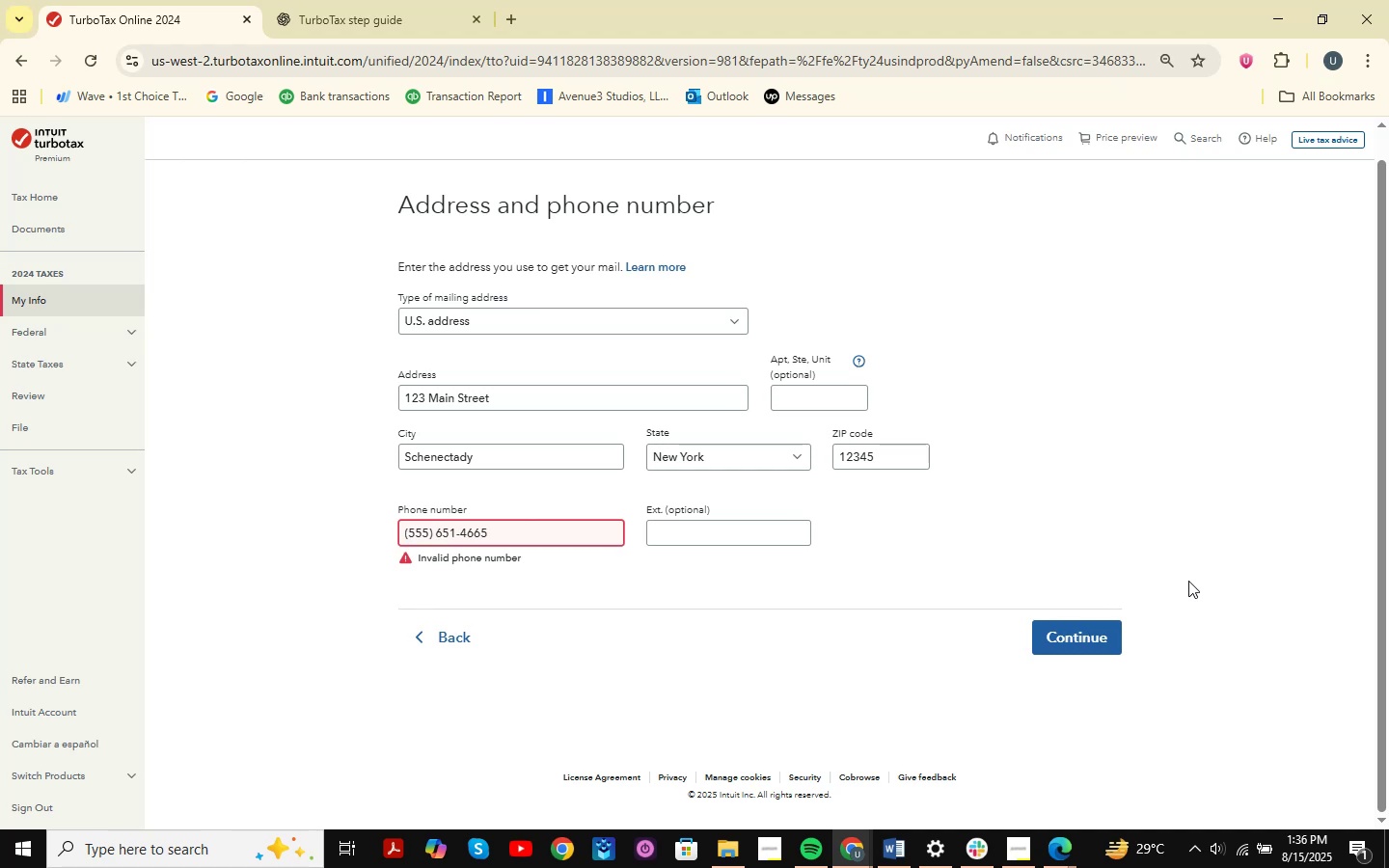 
key(Backspace)
 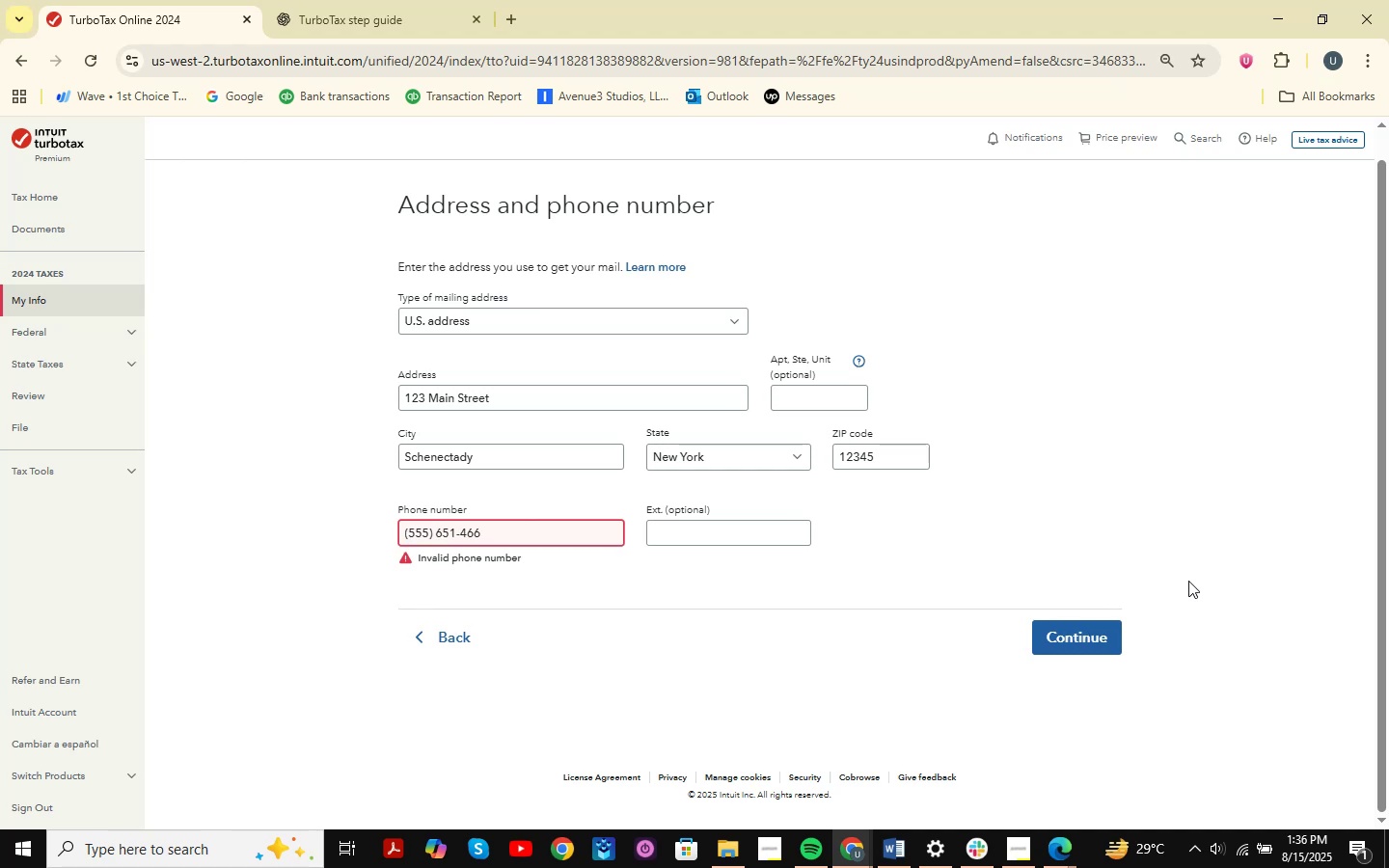 
key(Numpad8)
 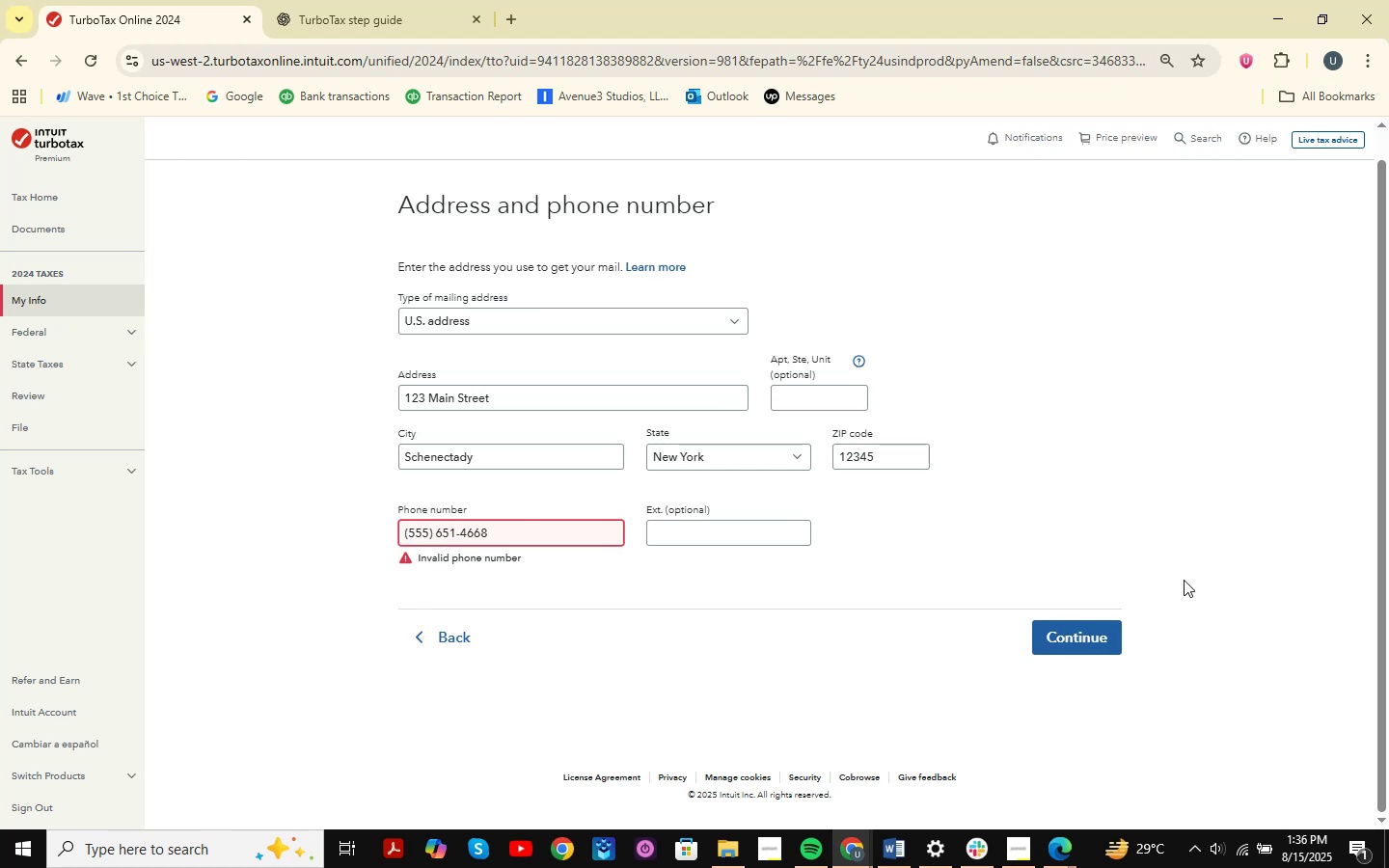 
left_click([1012, 564])
 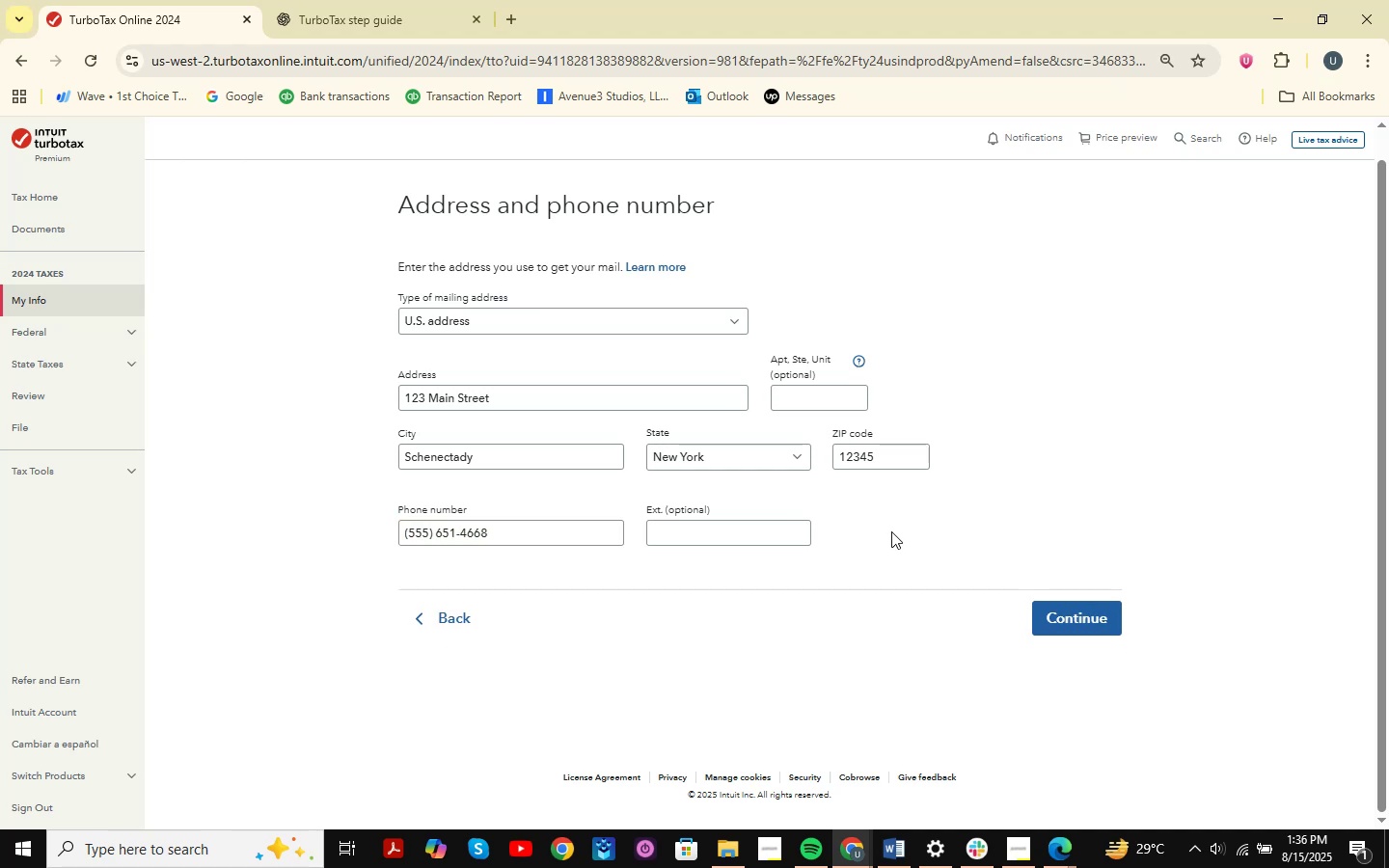 
left_click_drag(start_coordinate=[822, 564], to_coordinate=[804, 555])
 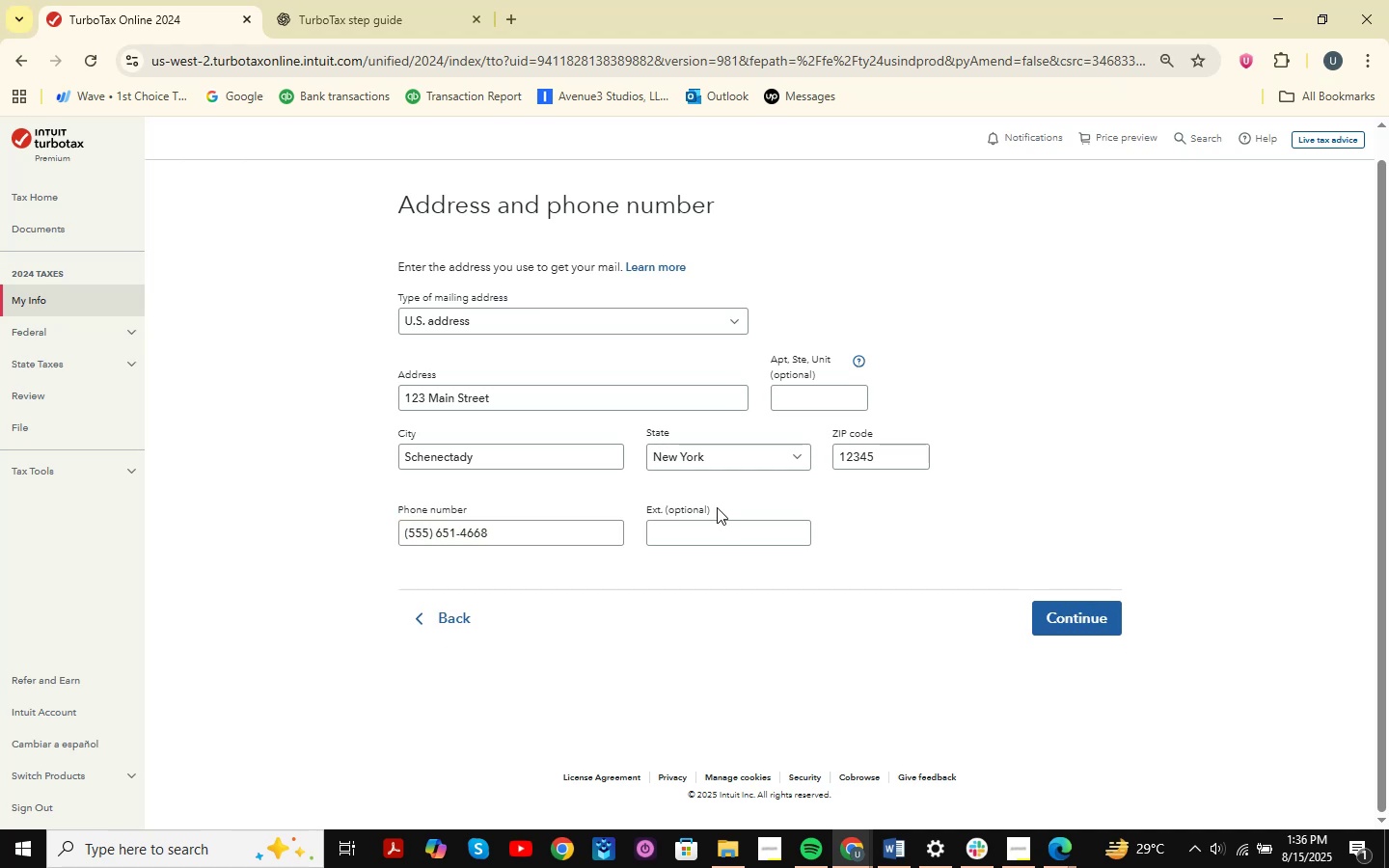 
double_click([717, 507])
 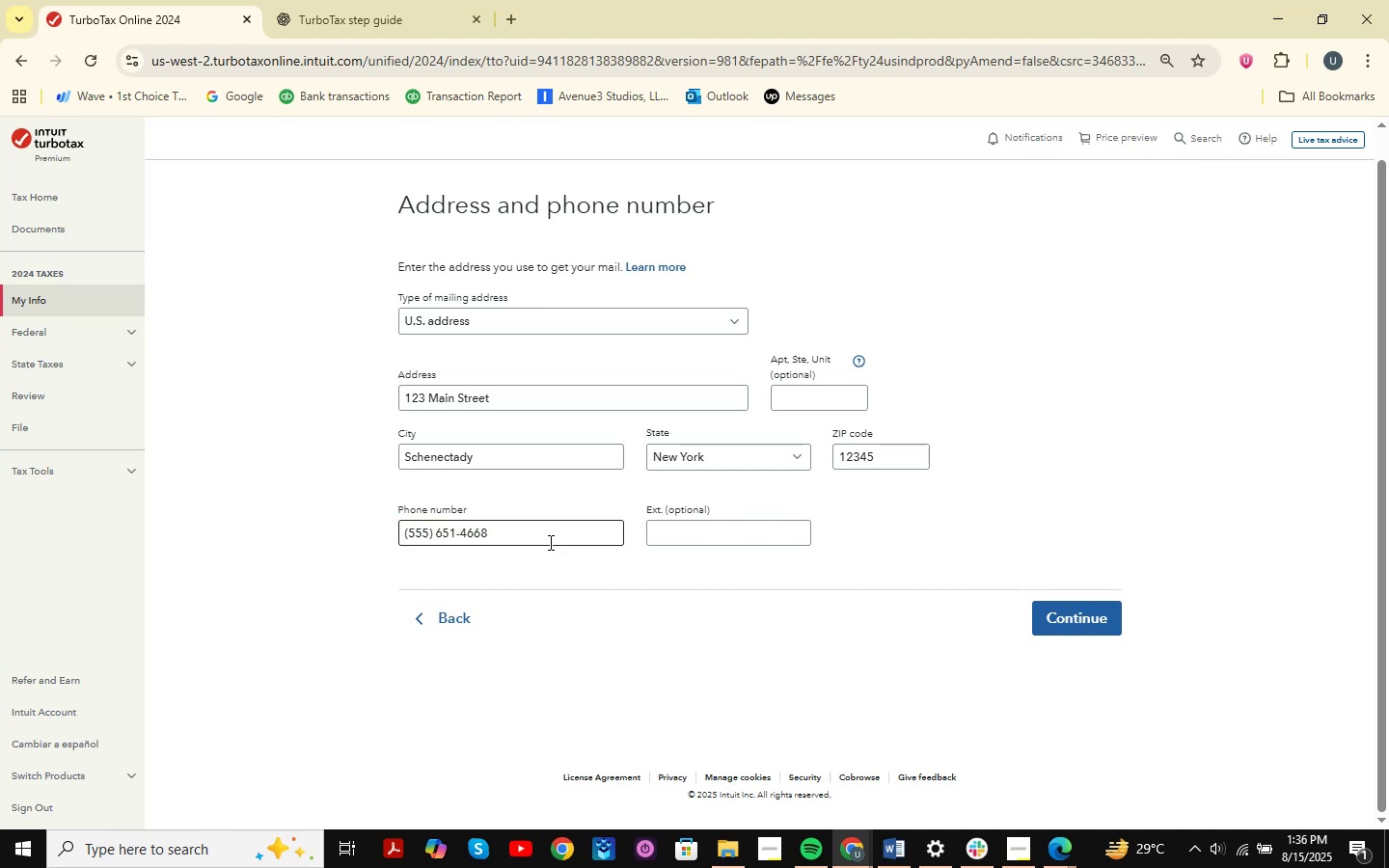 
left_click_drag(start_coordinate=[547, 540], to_coordinate=[386, 539])
 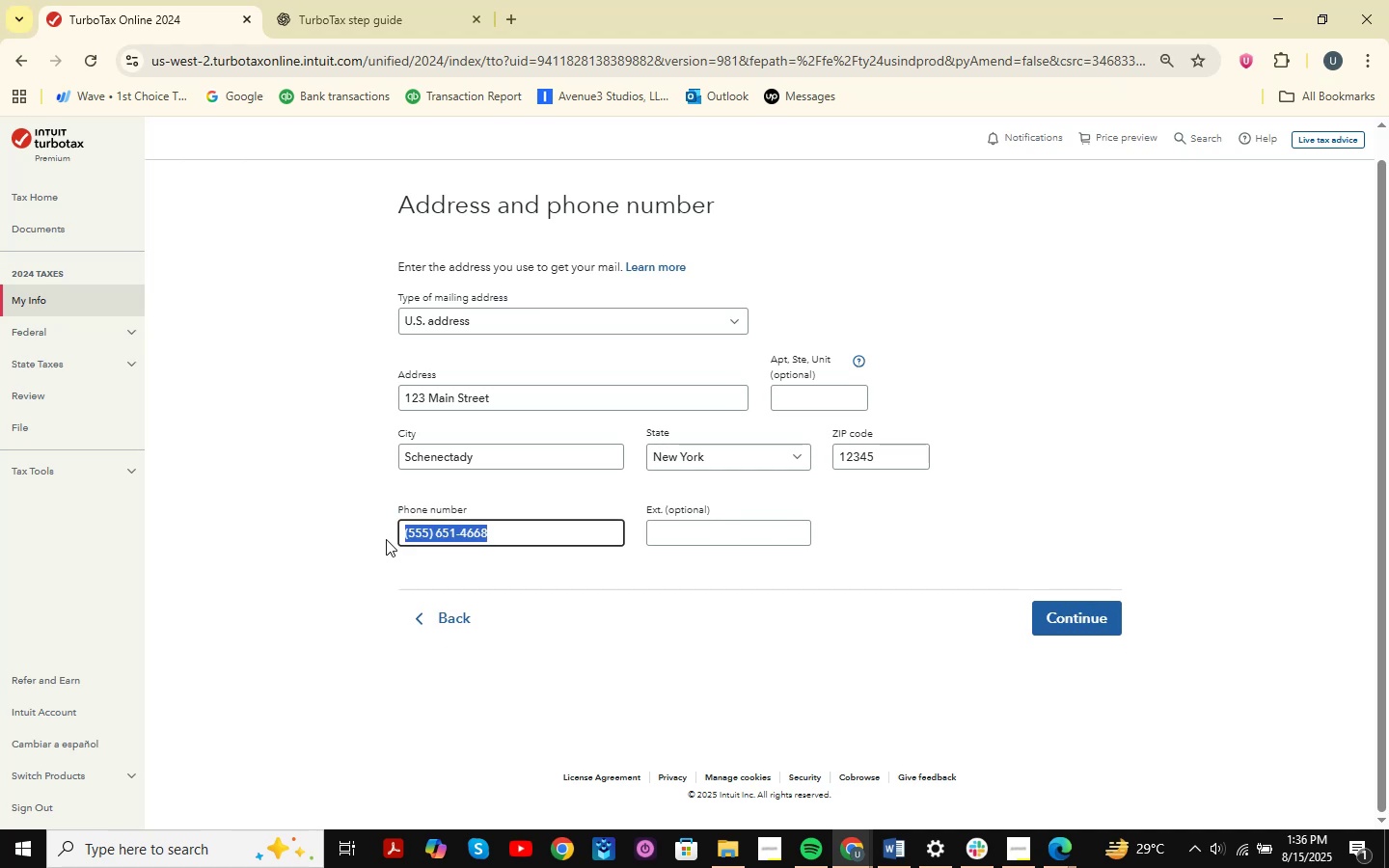 
key(Control+C)
 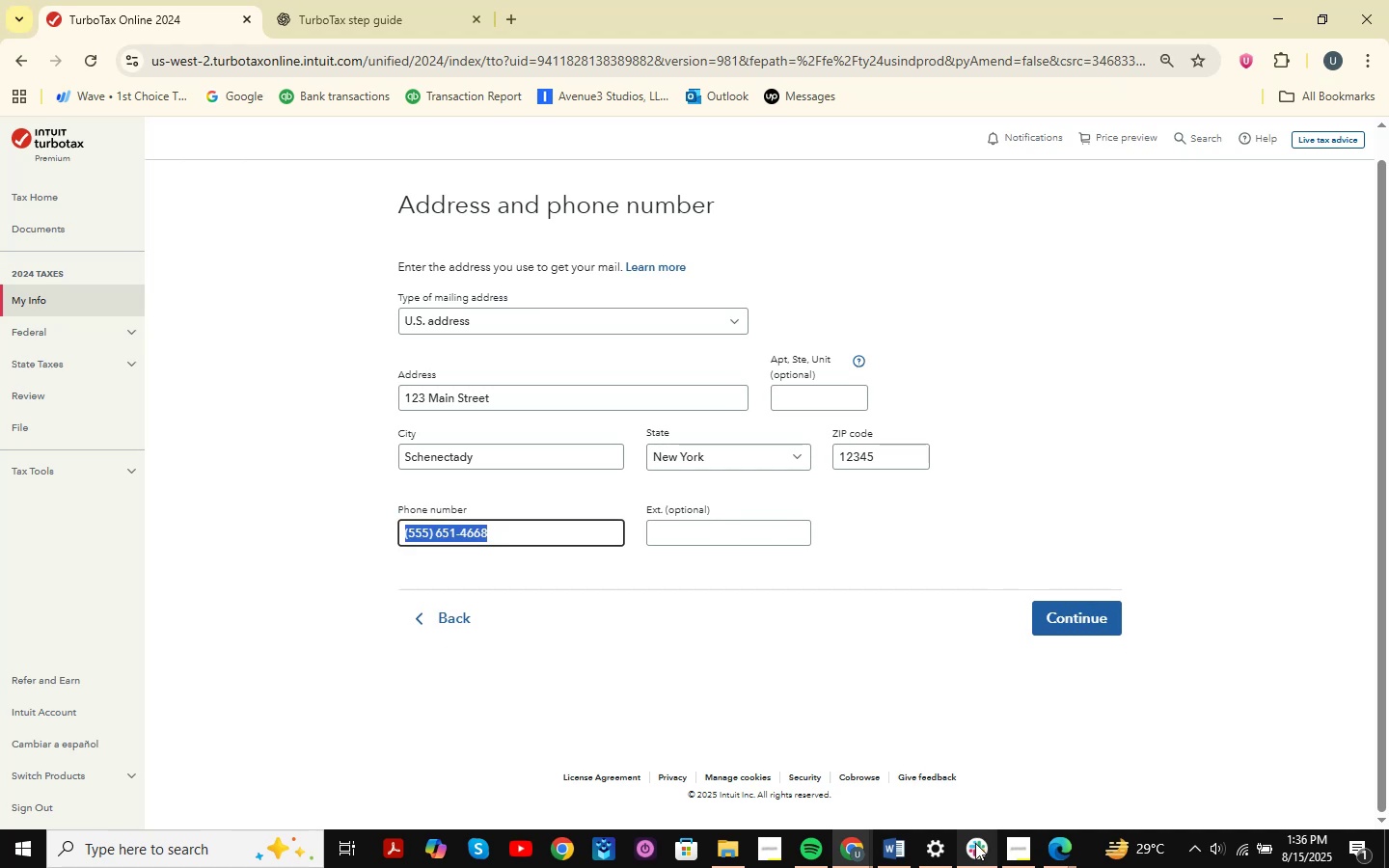 
left_click([912, 853])
 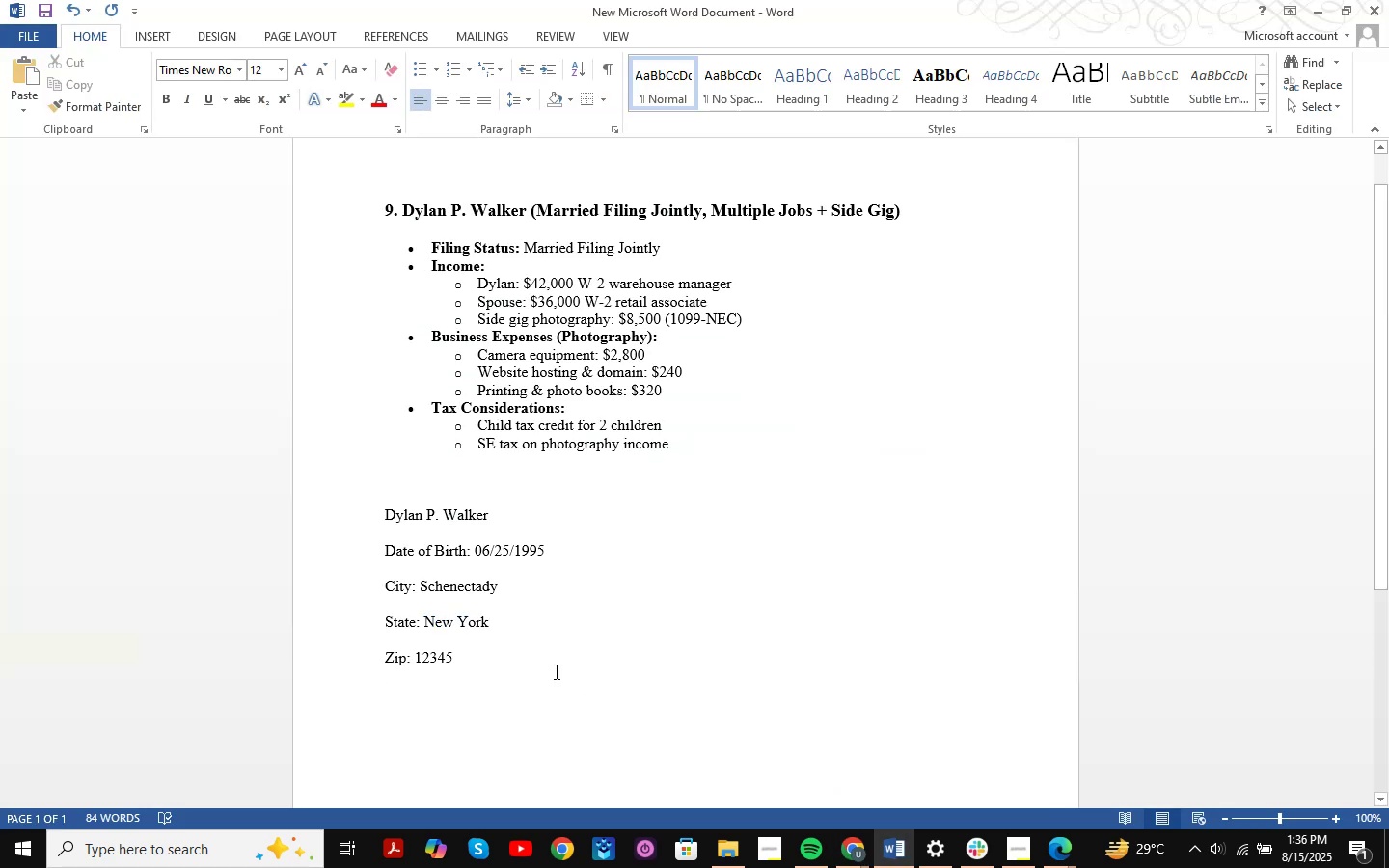 
type(Phone No )
key(Backspace)
type(: )
 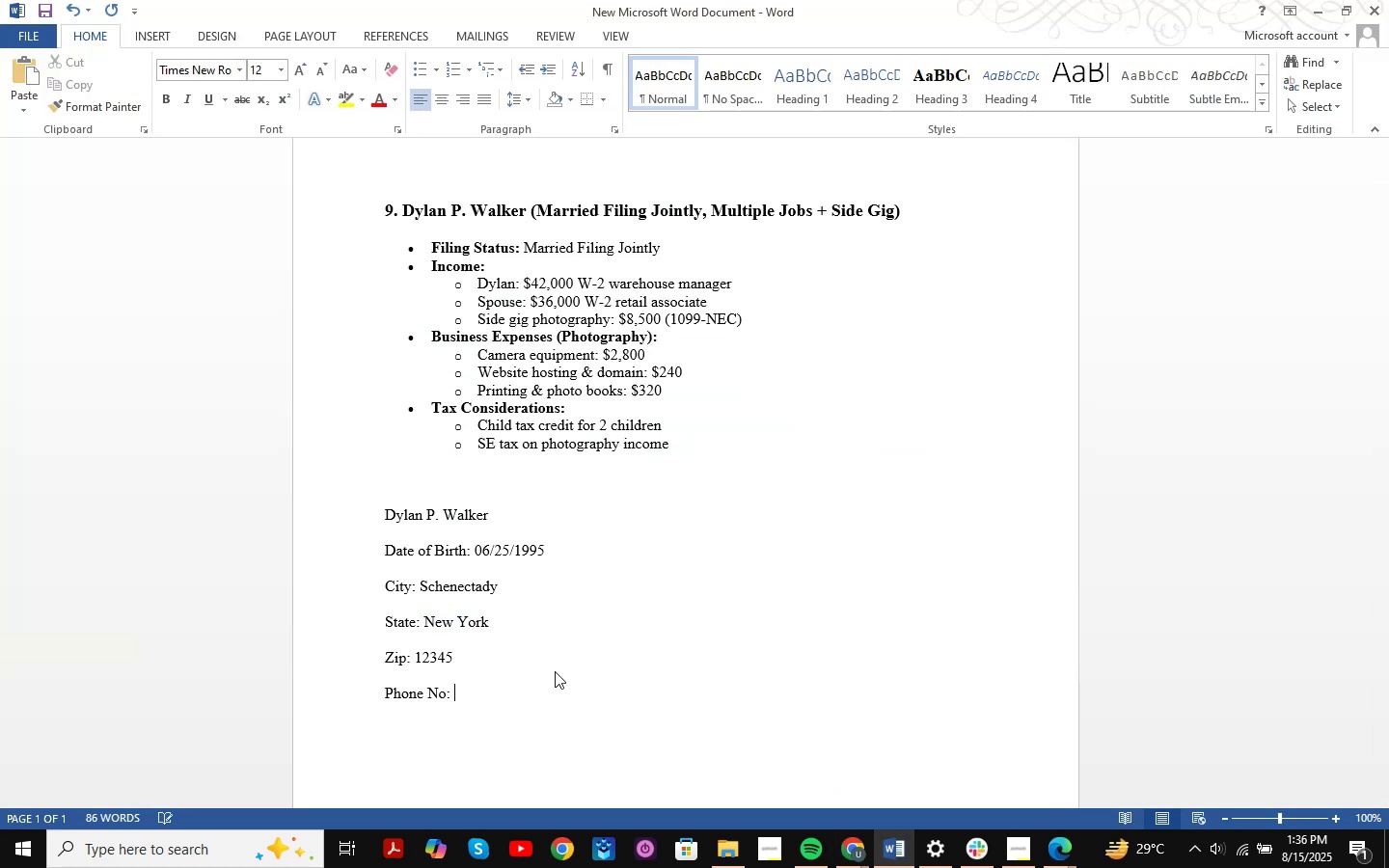 
key(Control+V)
 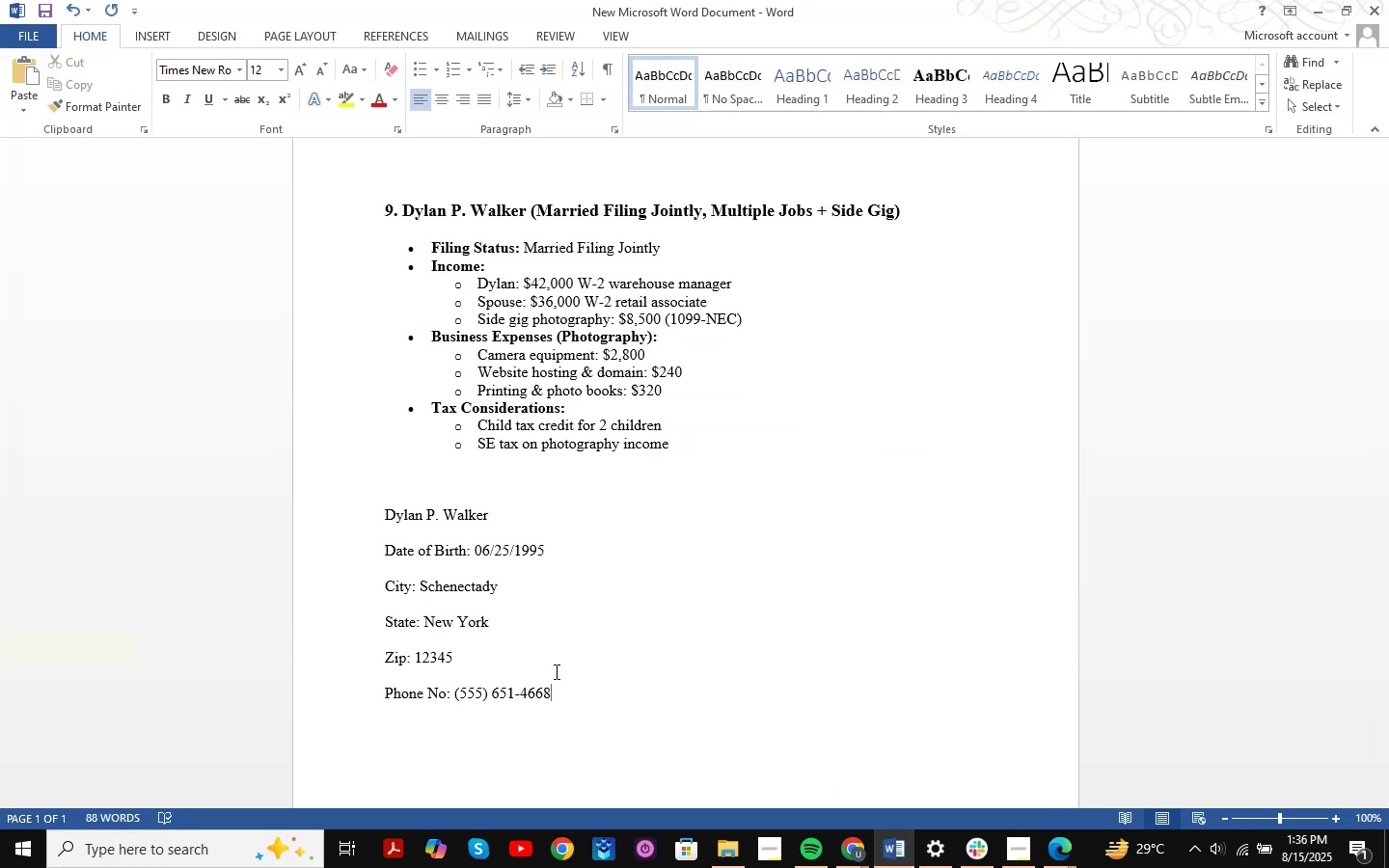 
key(Alt+AltLeft)
 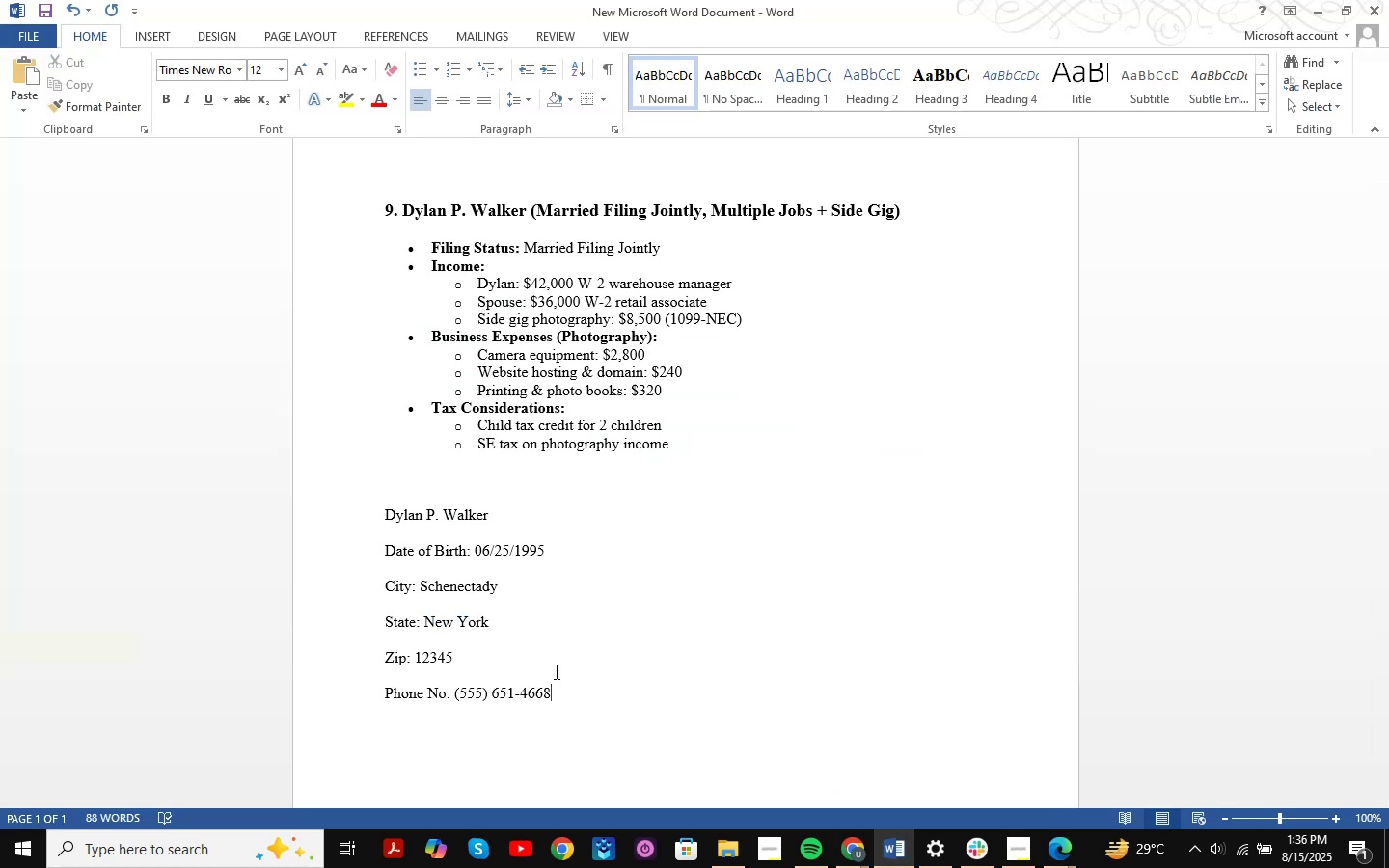 
key(Alt+Tab)
 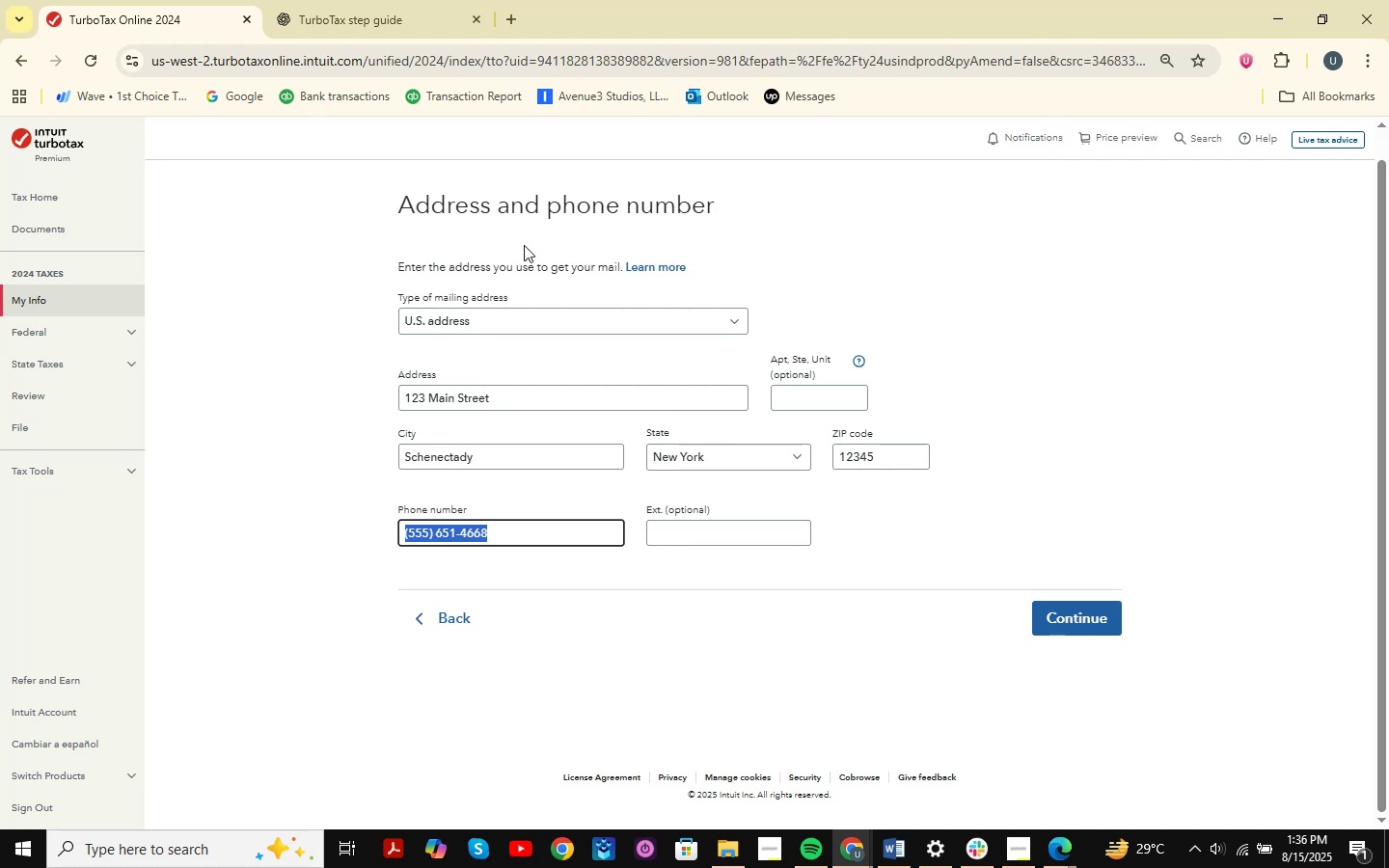 
left_click([534, 401])
 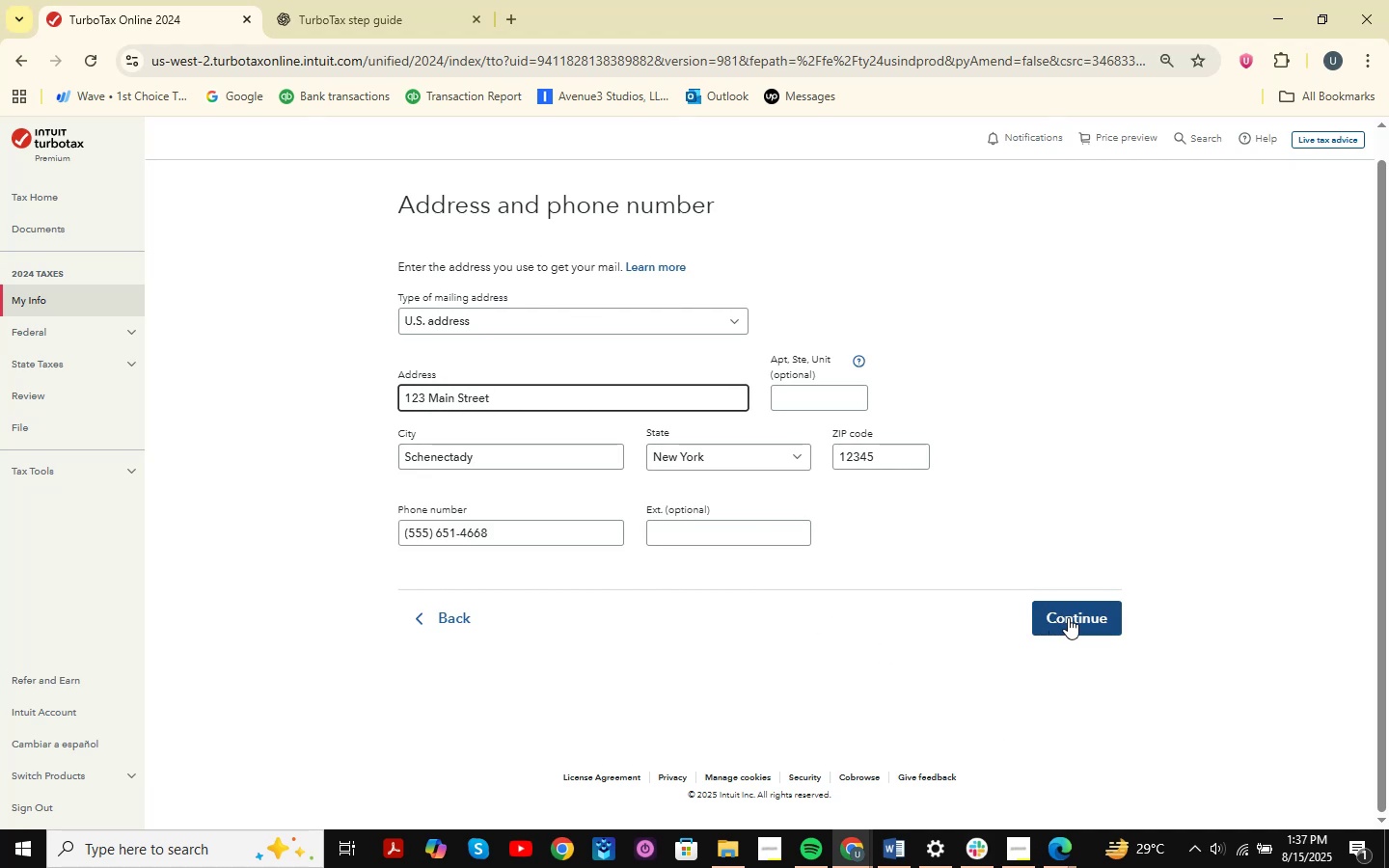 
wait(5.7)
 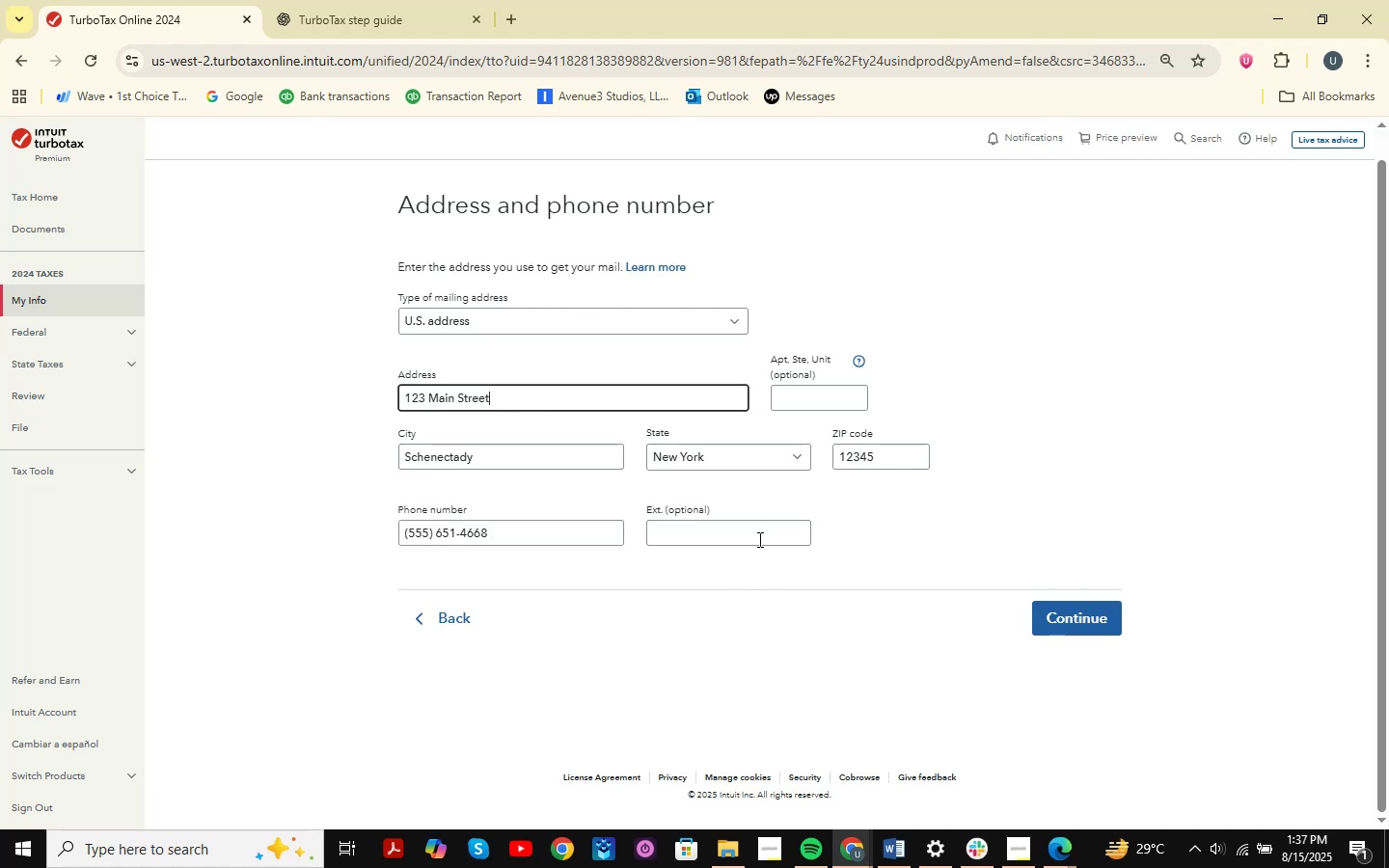 
left_click([1058, 853])
 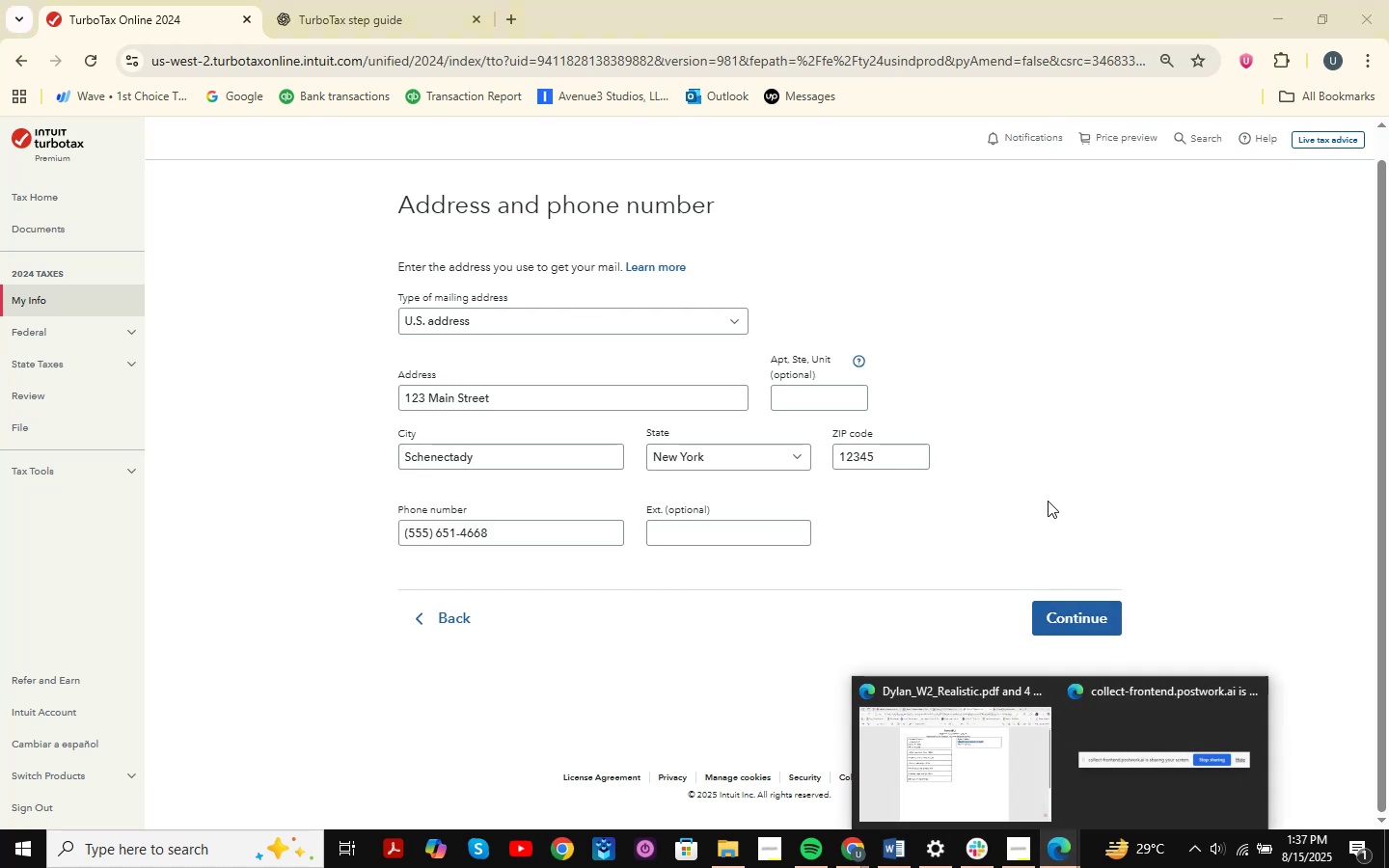 
left_click([1141, 389])
 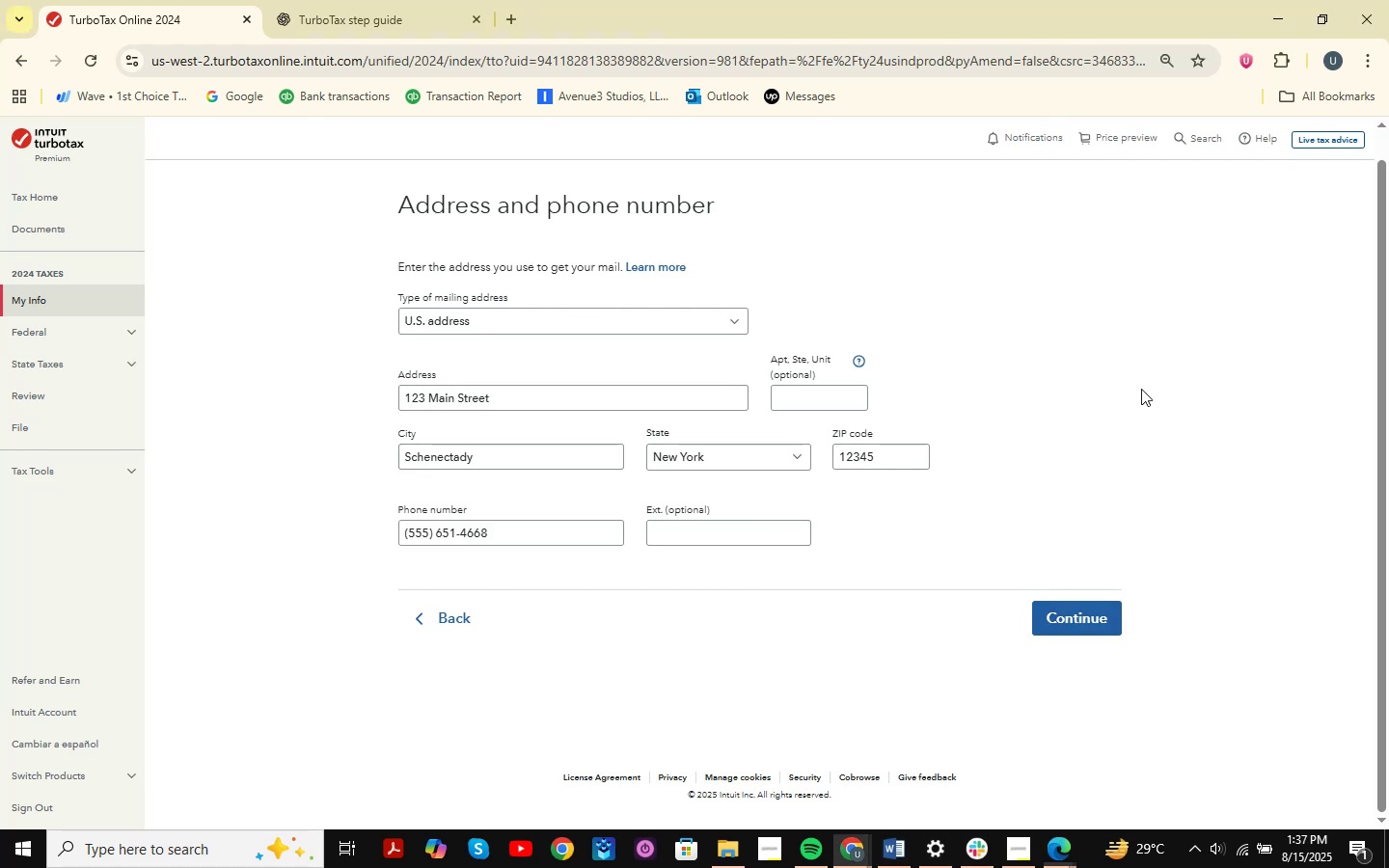 
key(Alt+AltLeft)
 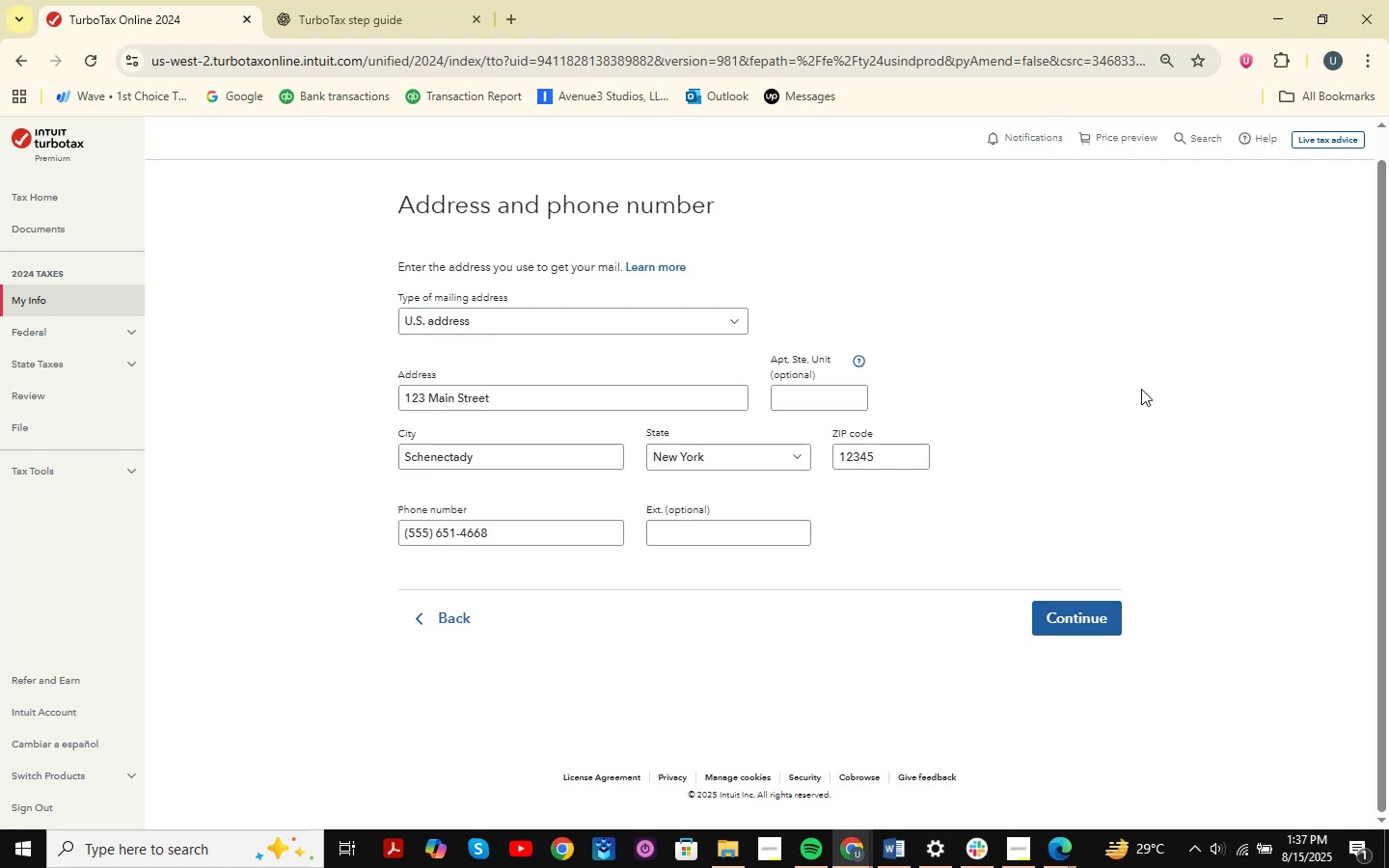 
key(Alt+Tab)
 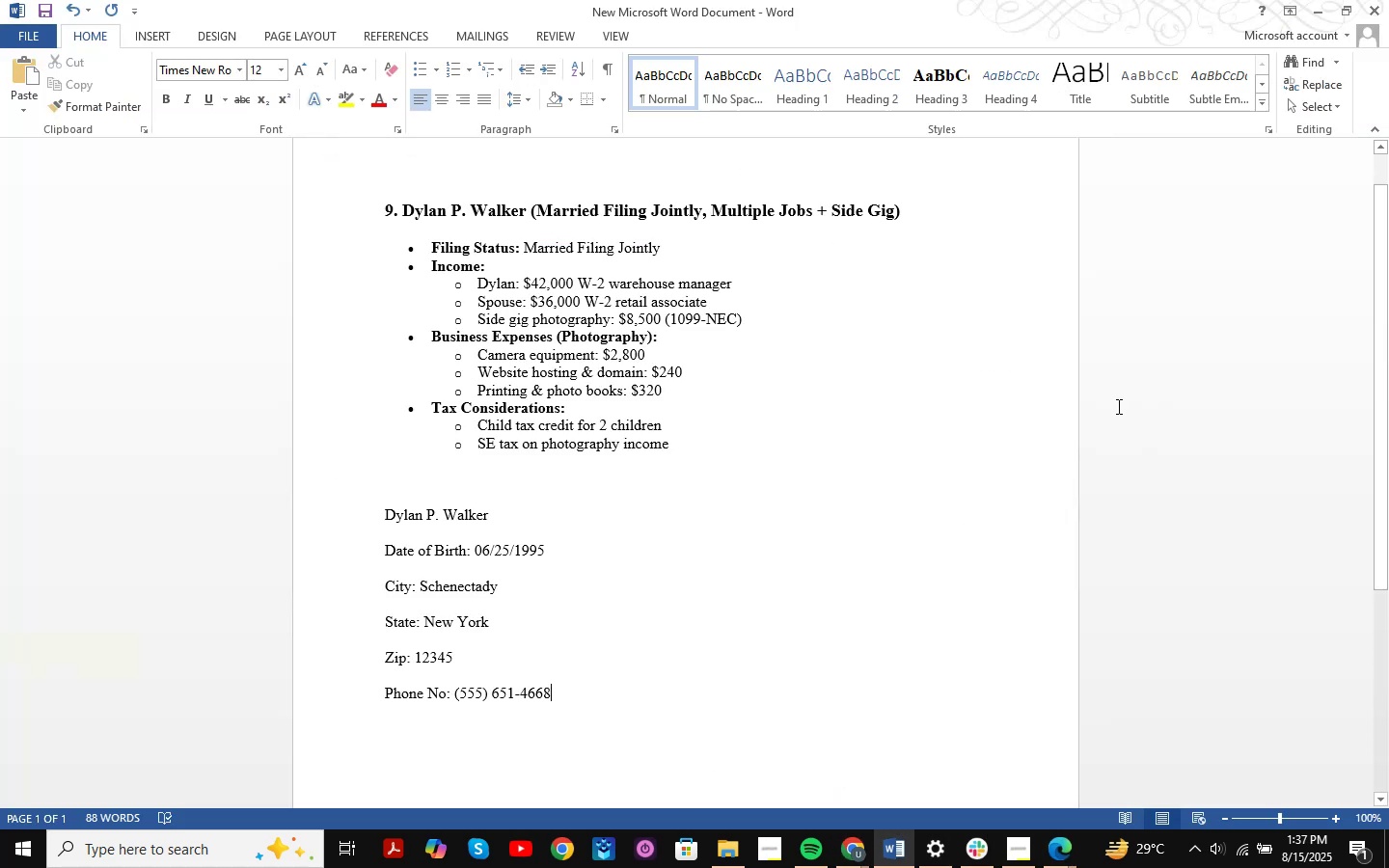 
key(Alt+AltLeft)
 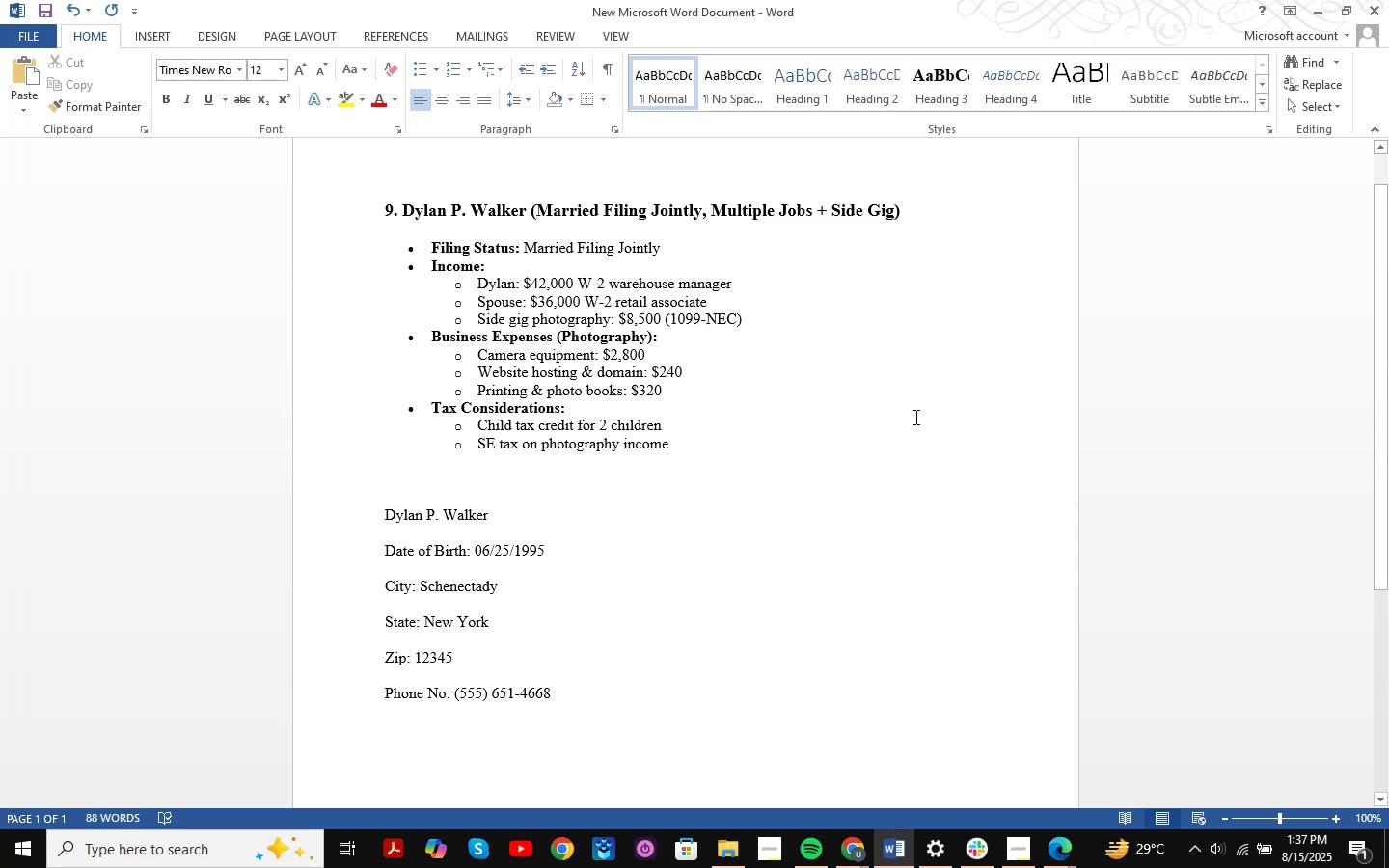 
key(Alt+Tab)
 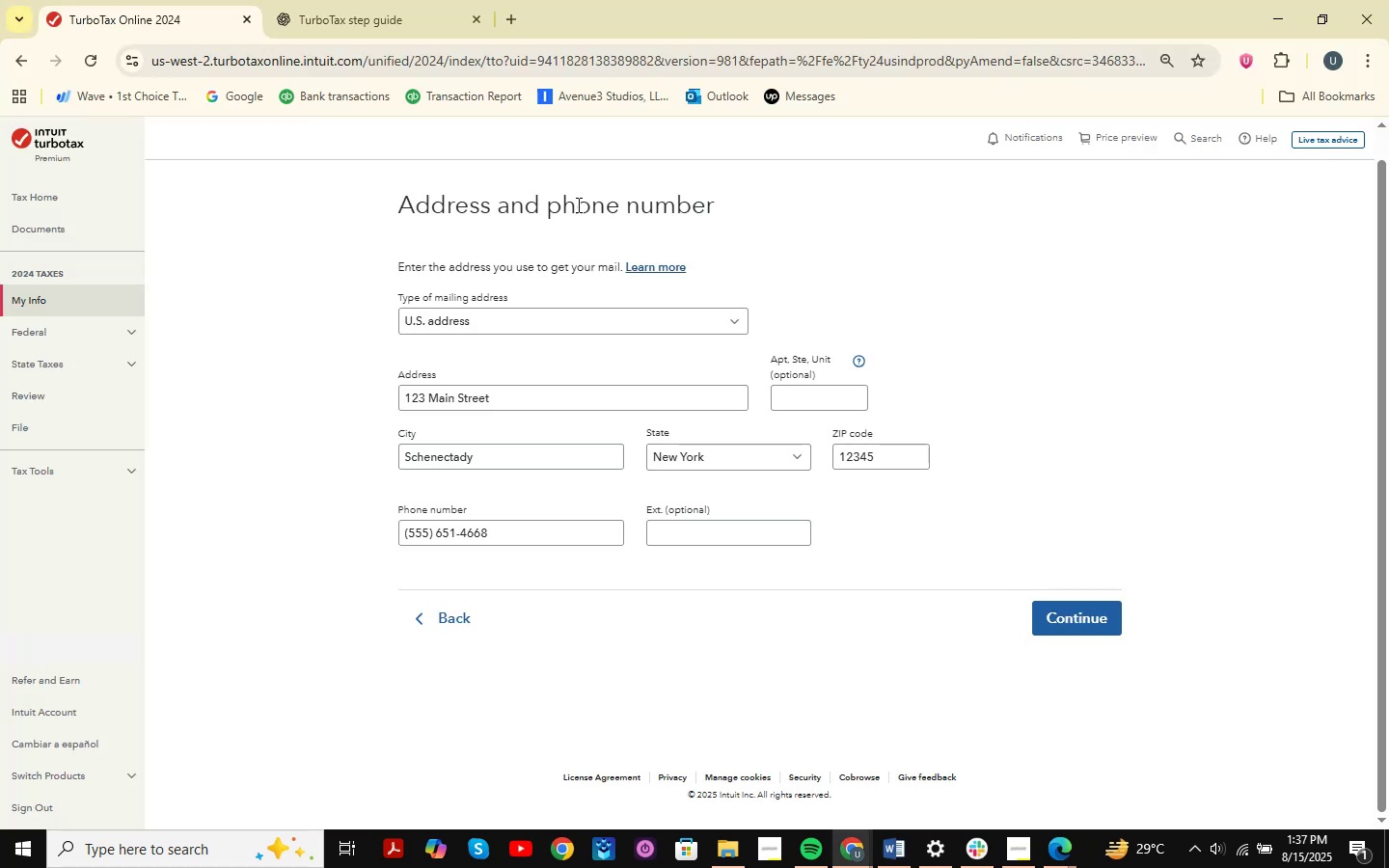 
left_click([352, 23])
 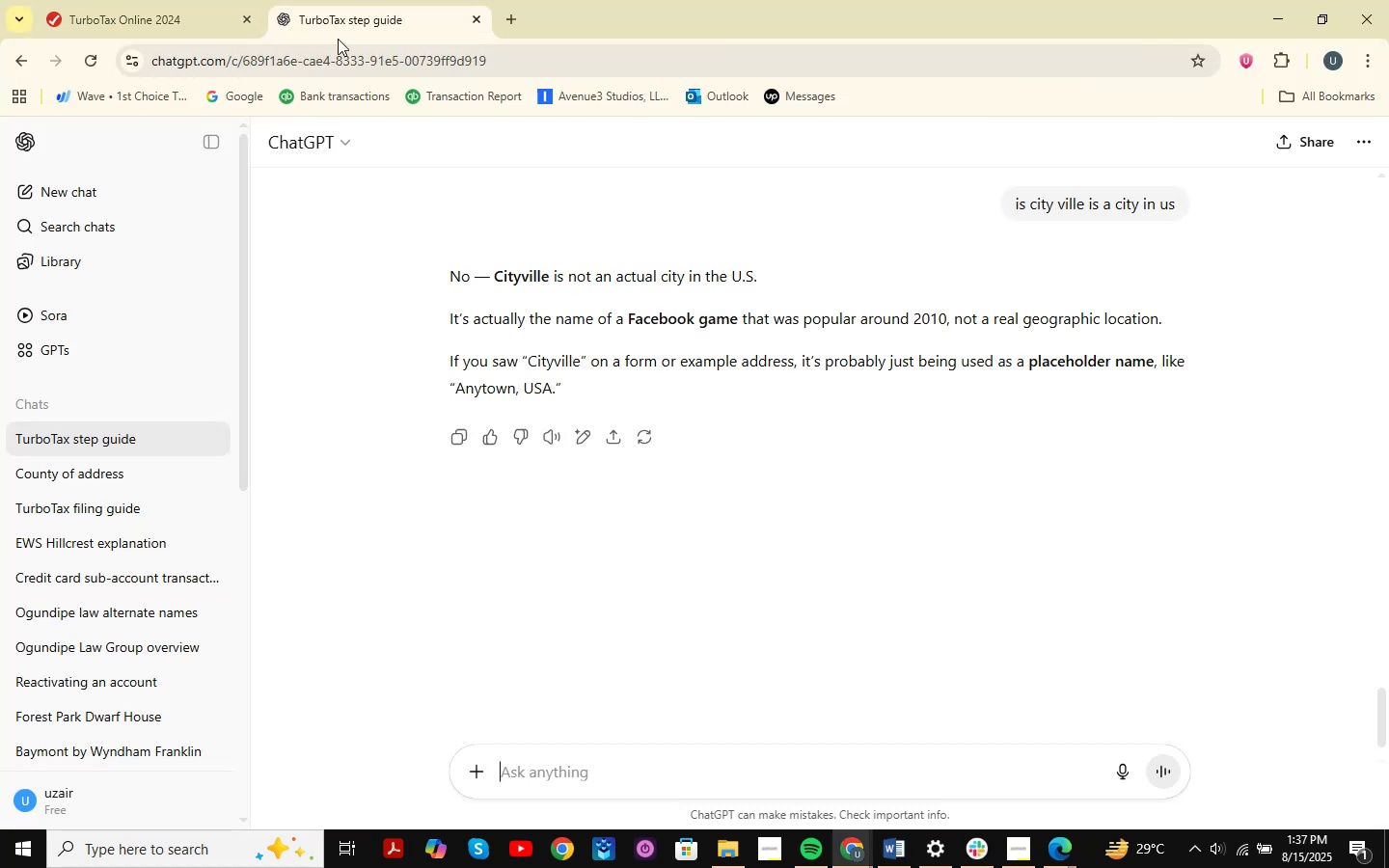 
left_click([173, 0])
 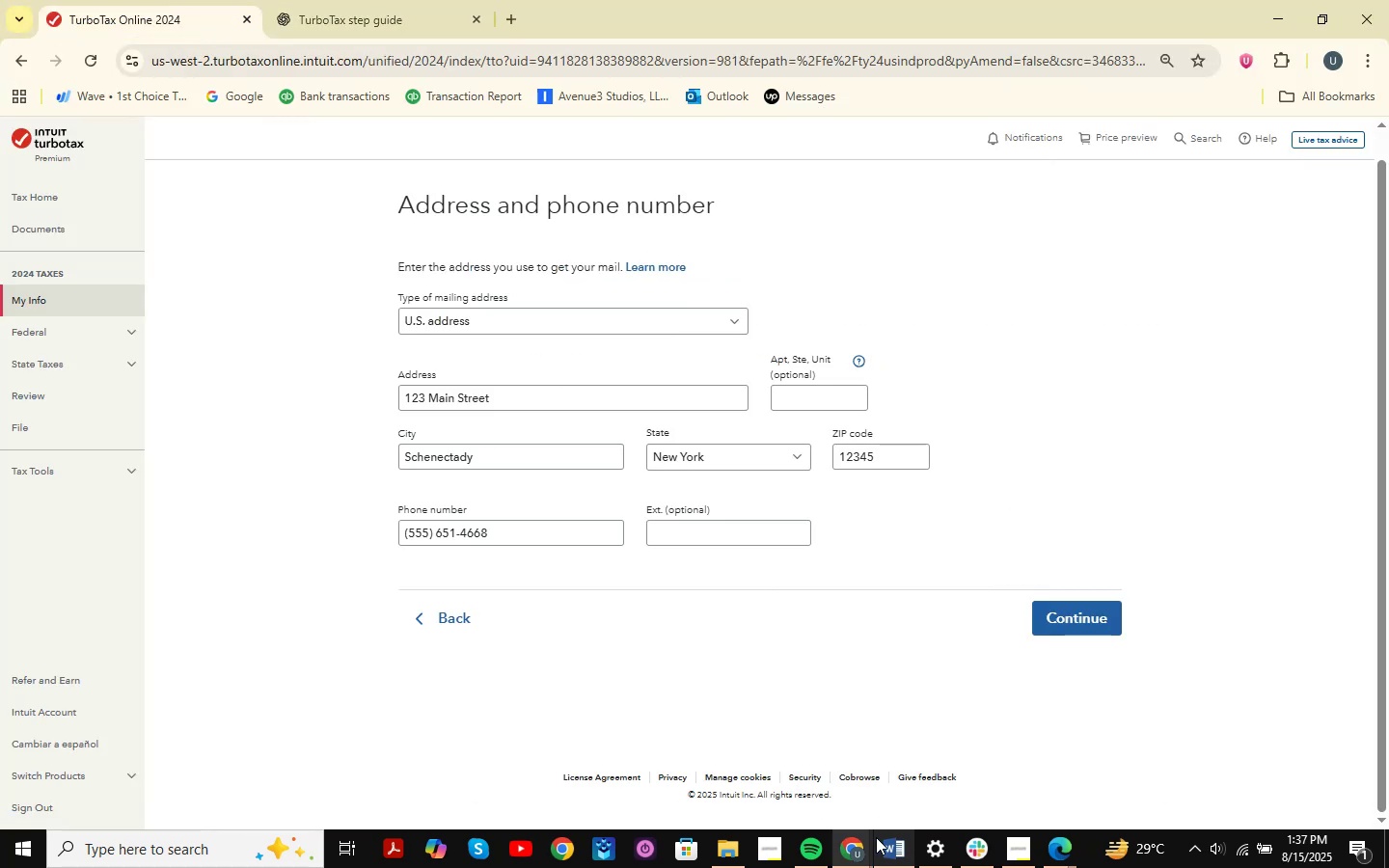 
left_click([867, 852])
 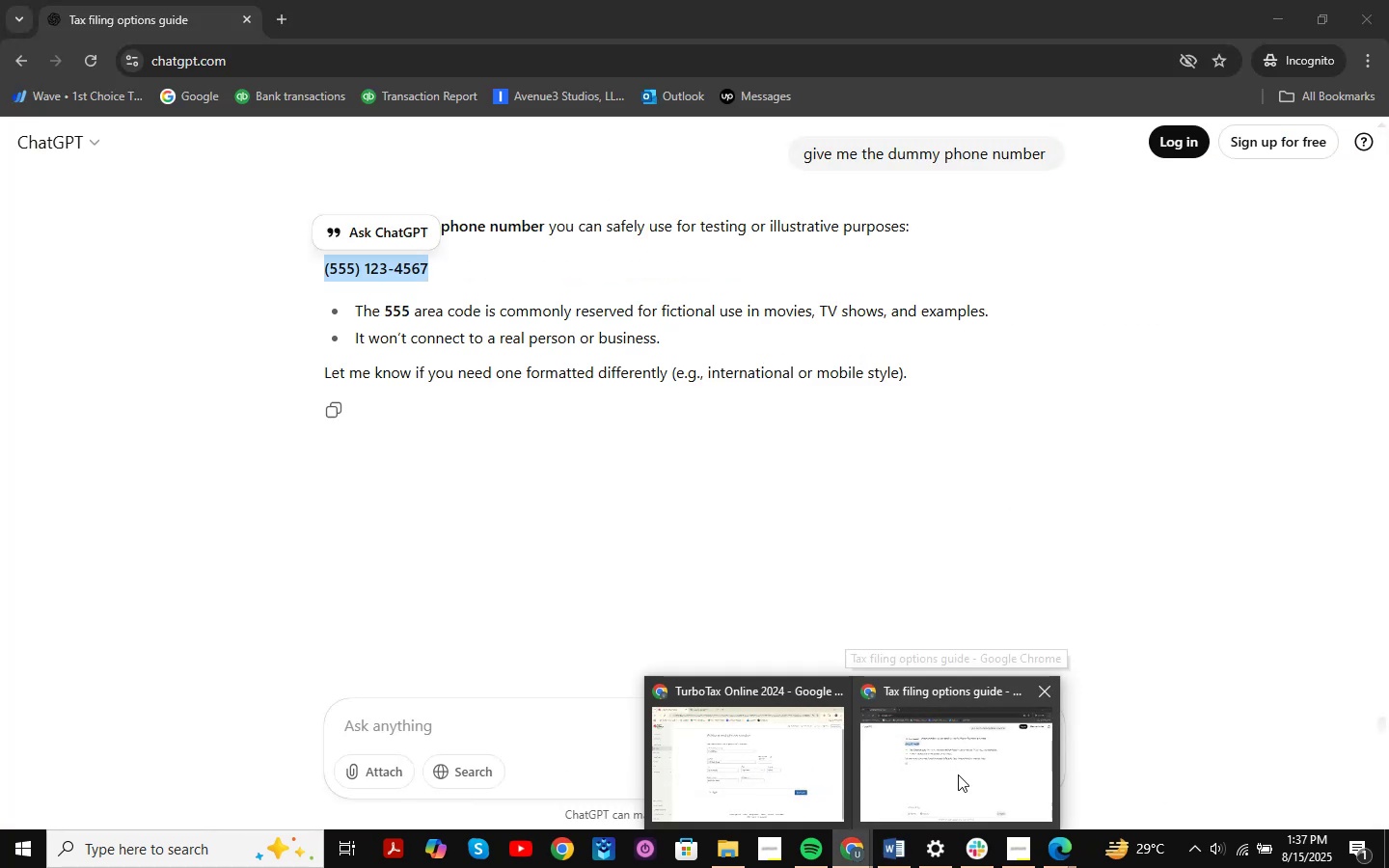 
left_click([958, 774])
 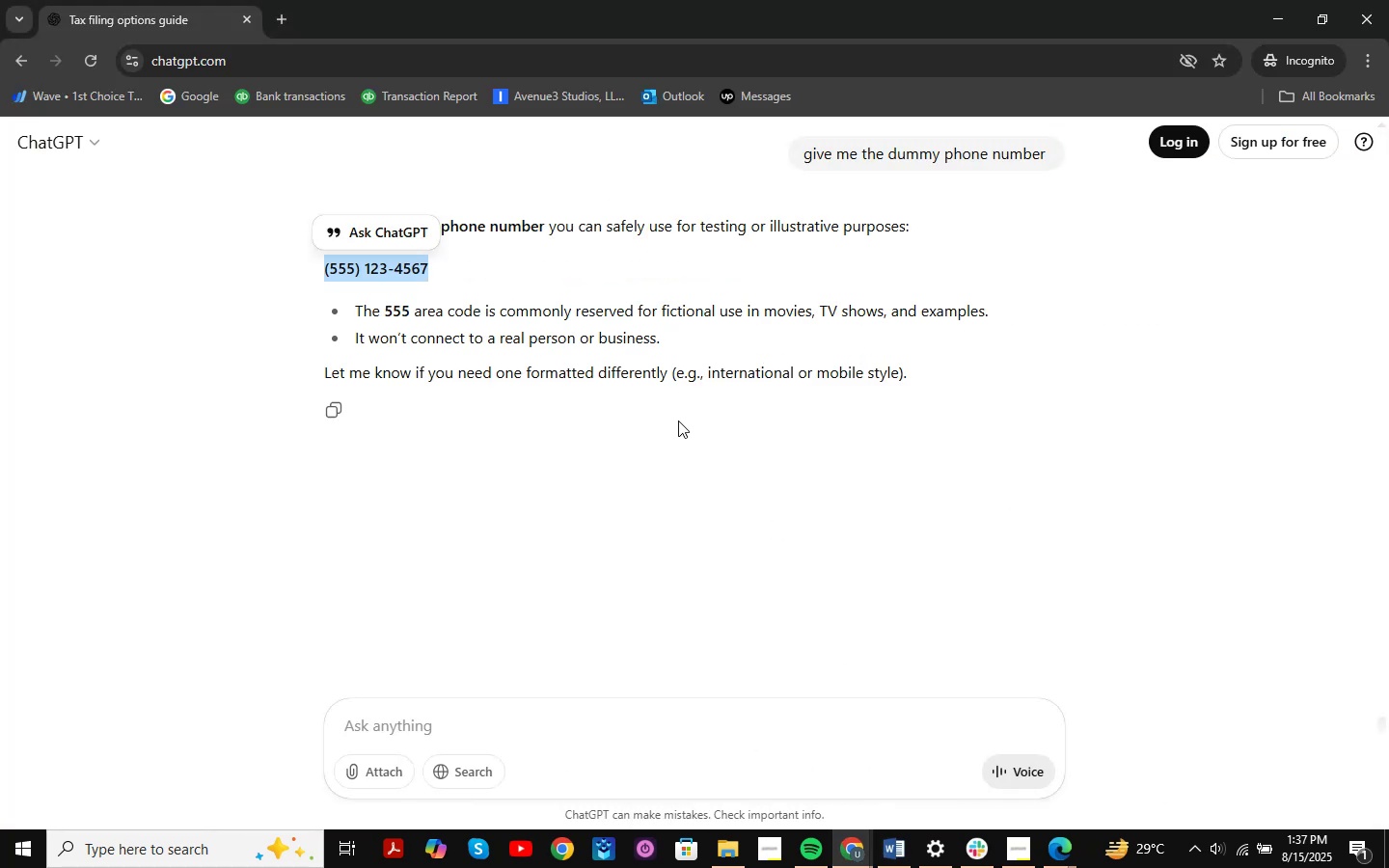 
left_click([767, 436])
 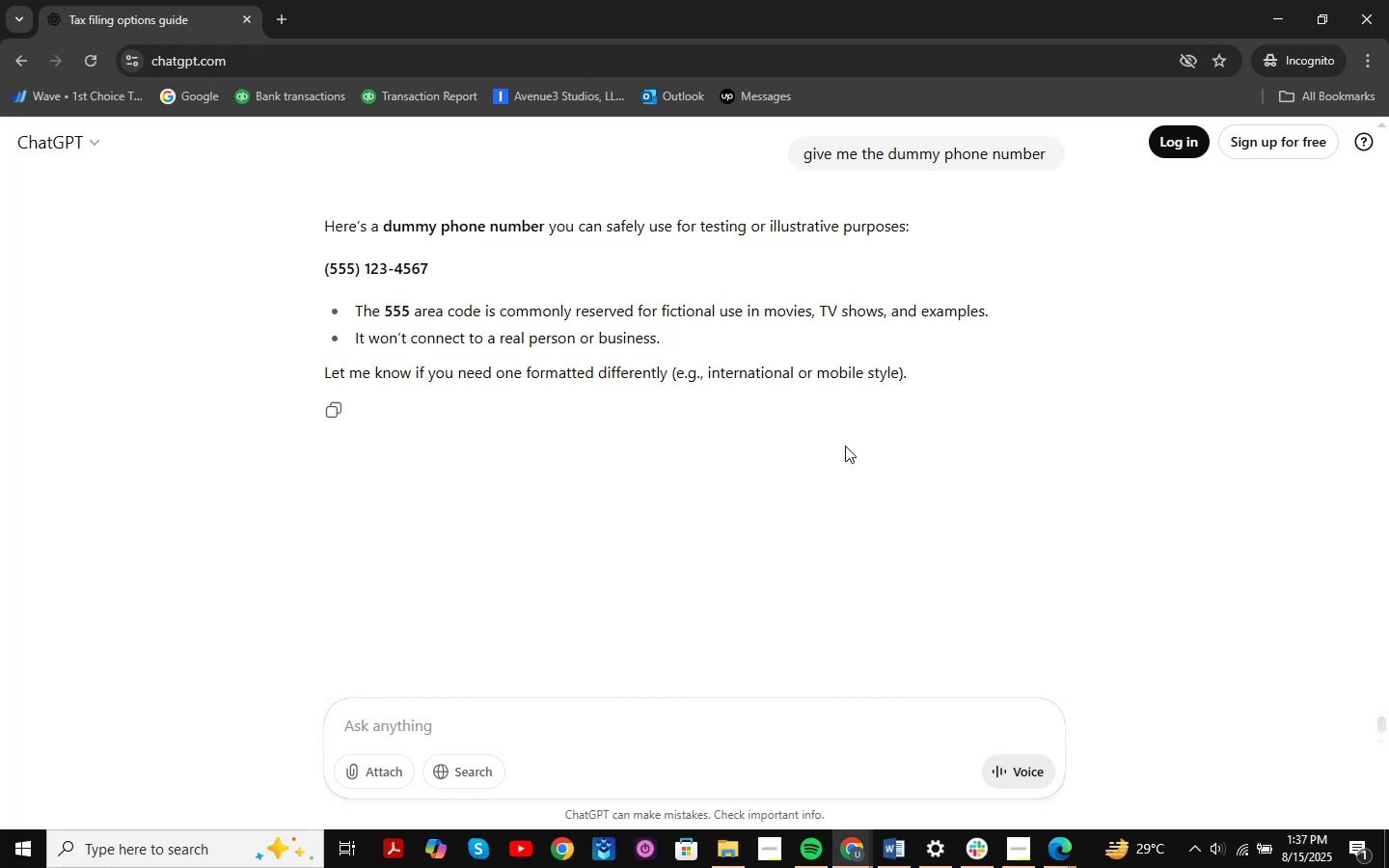 
wait(10.98)
 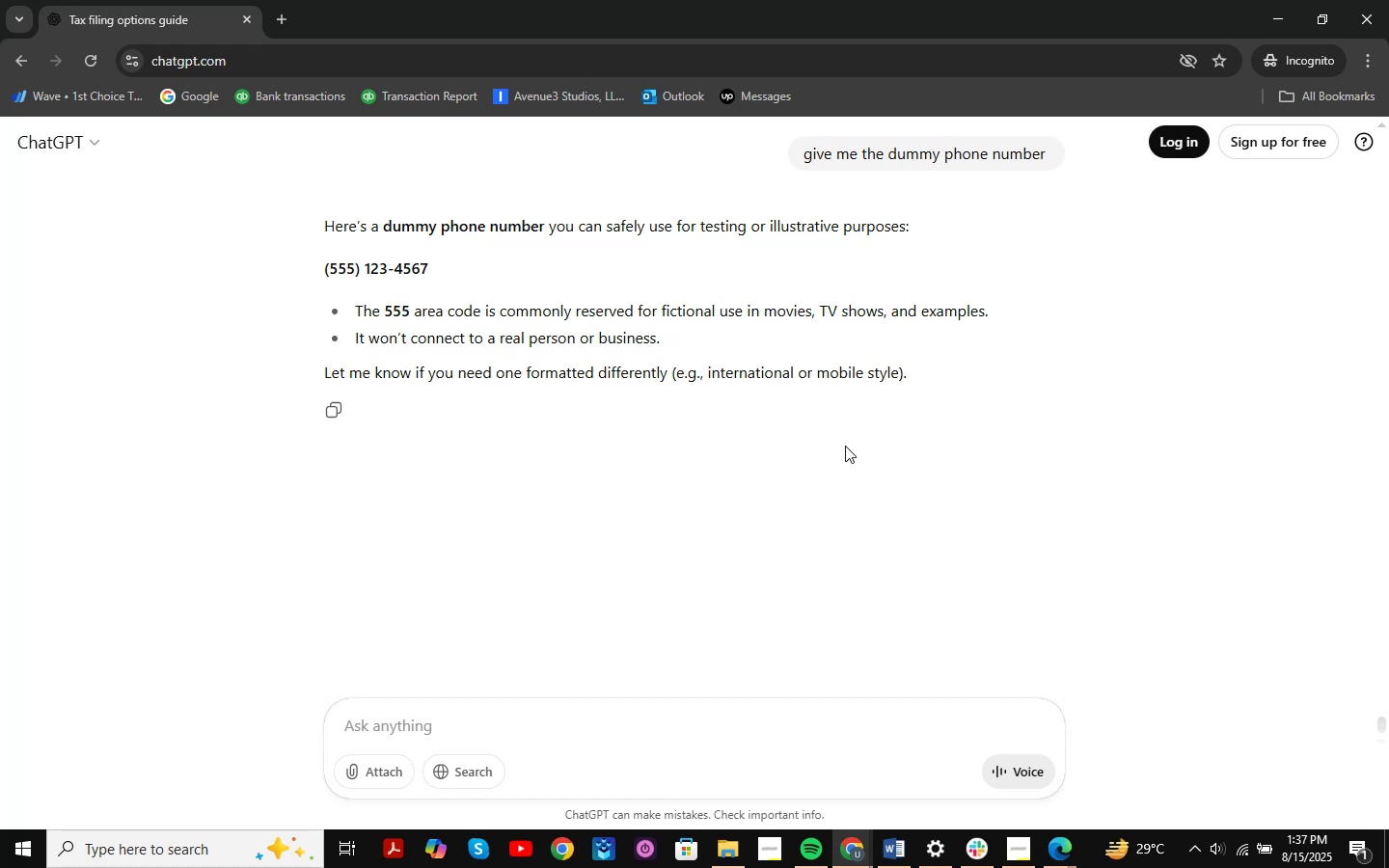 
left_click([1267, 16])
 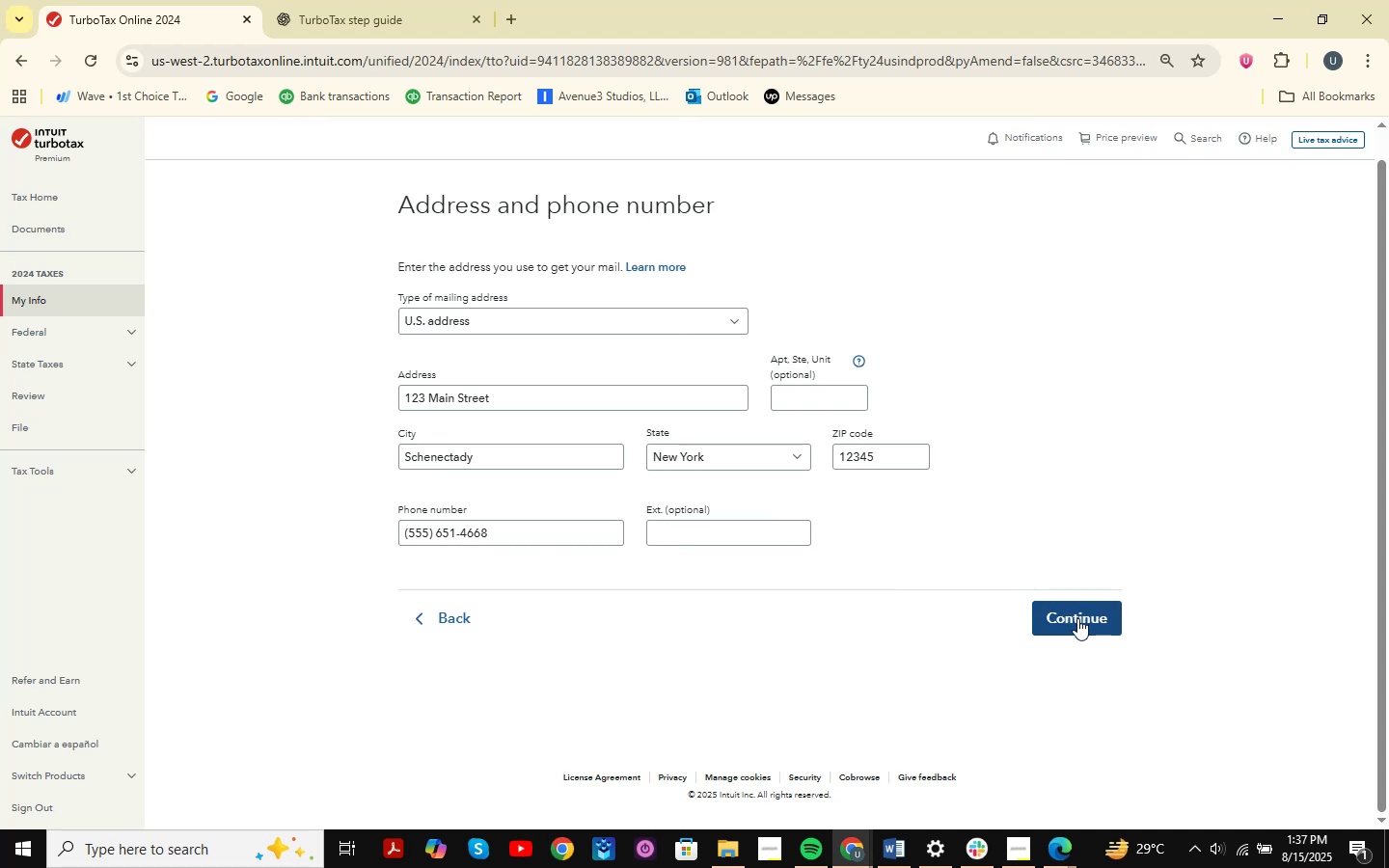 
wait(14.6)
 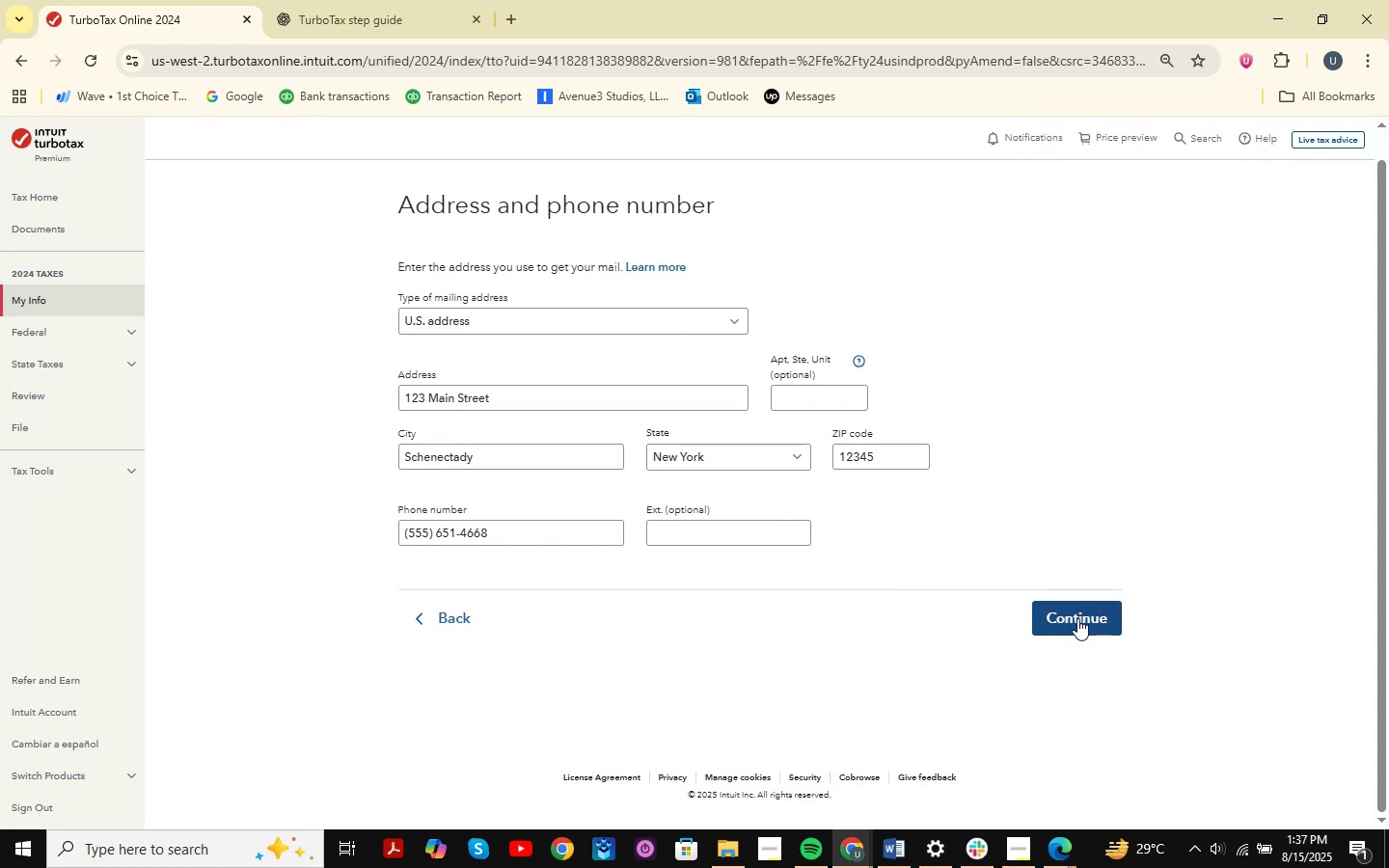 
left_click([1077, 611])
 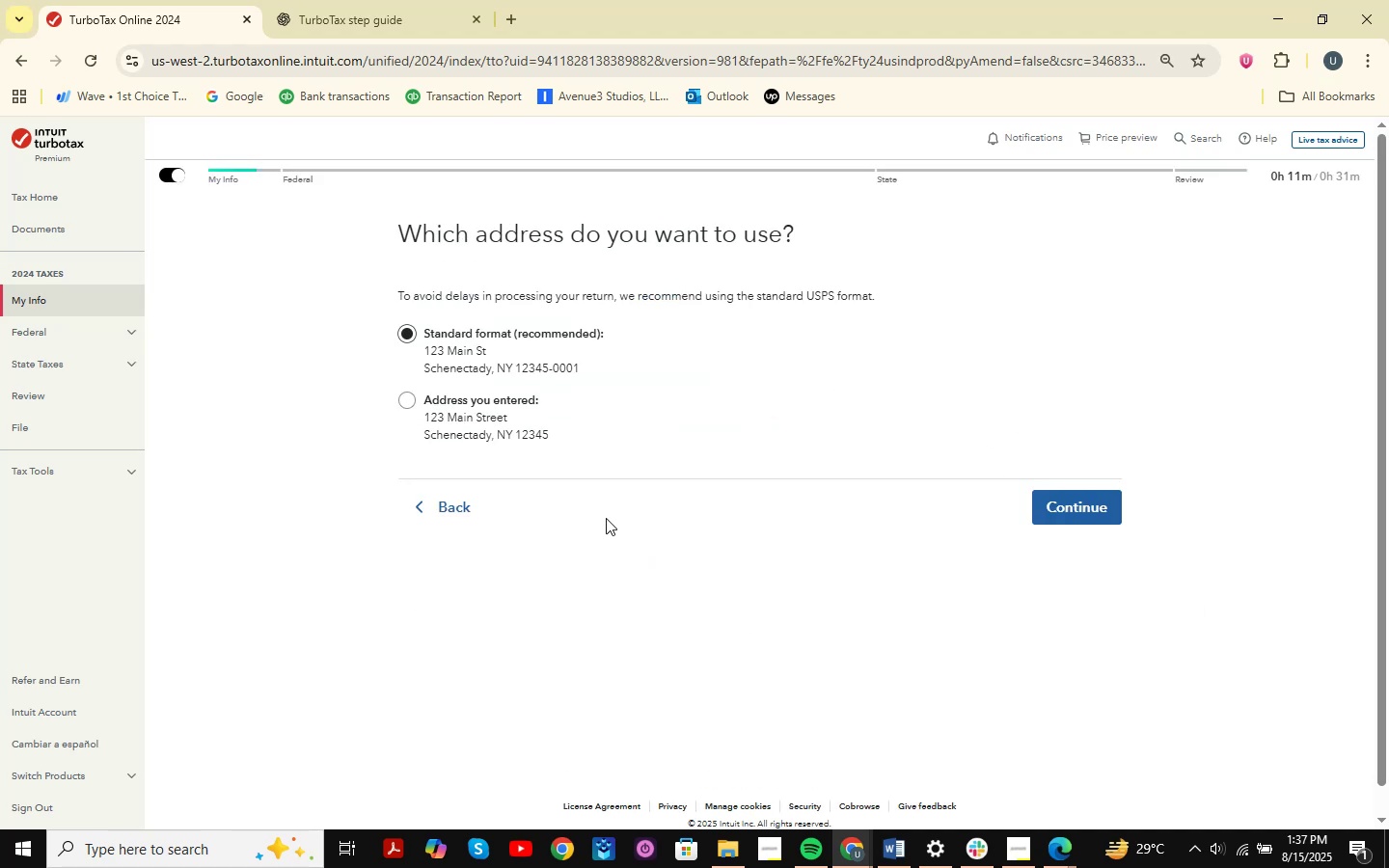 
wait(6.1)
 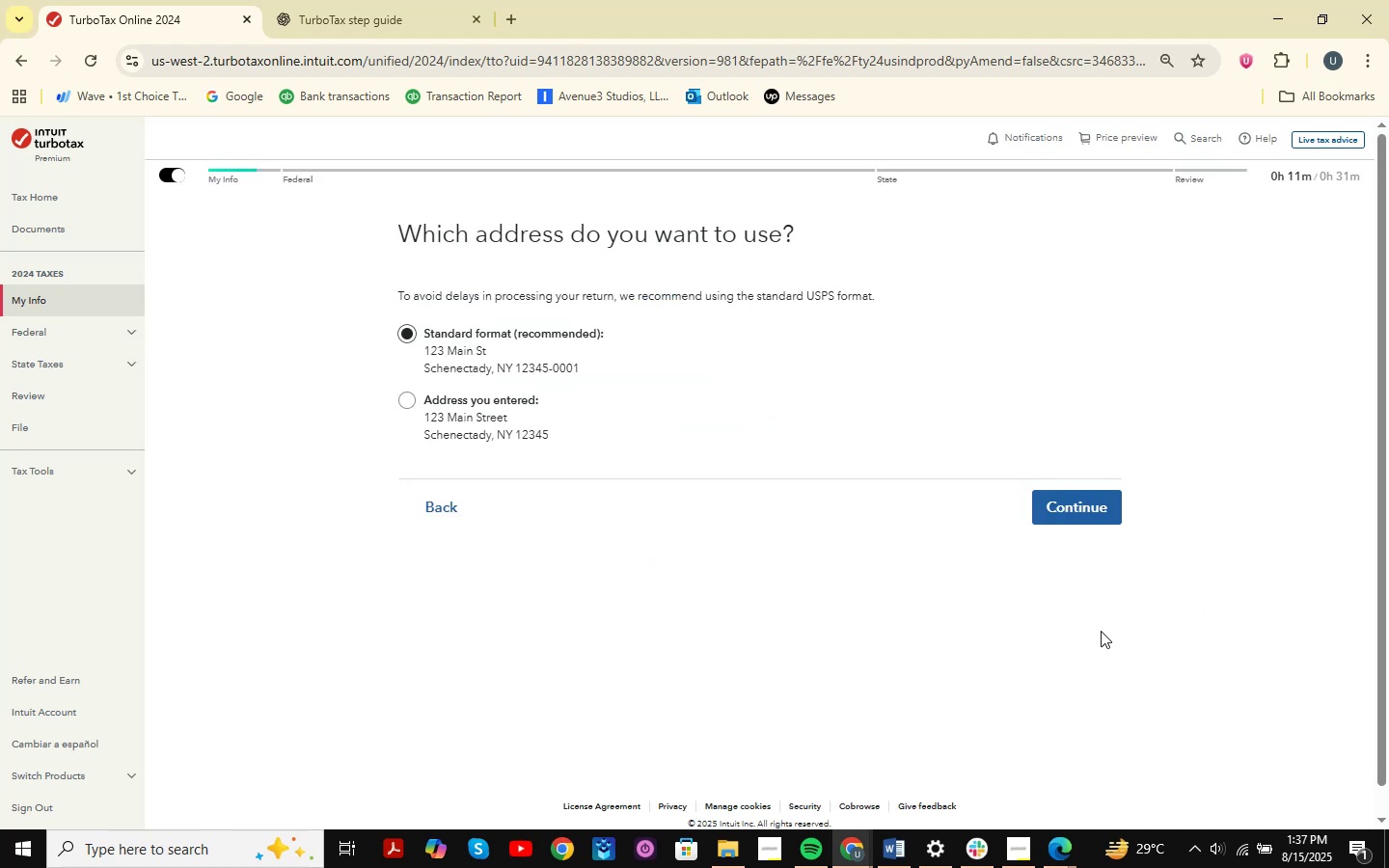 
left_click([492, 401])
 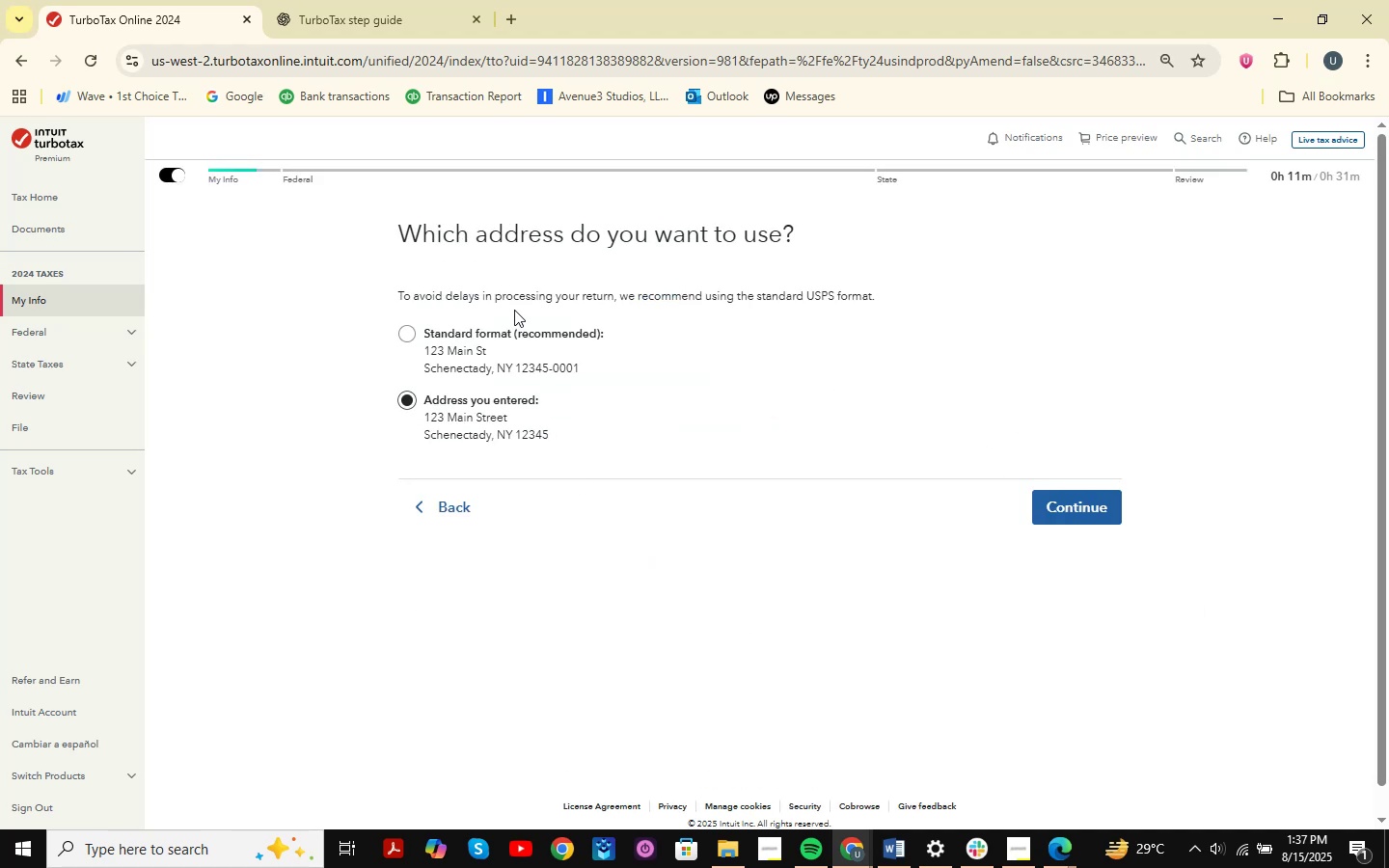 
left_click([506, 337])
 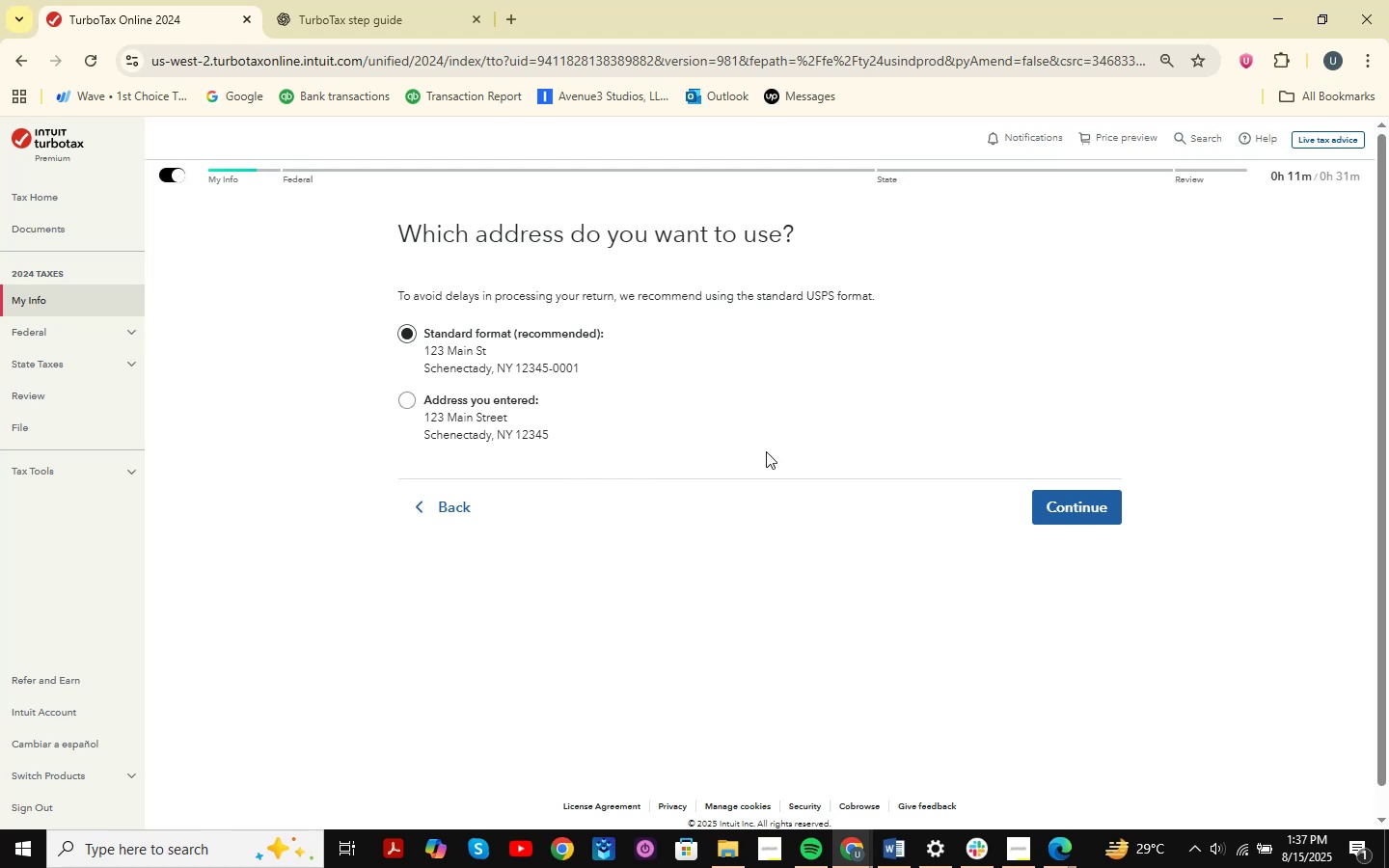 
left_click([1082, 510])
 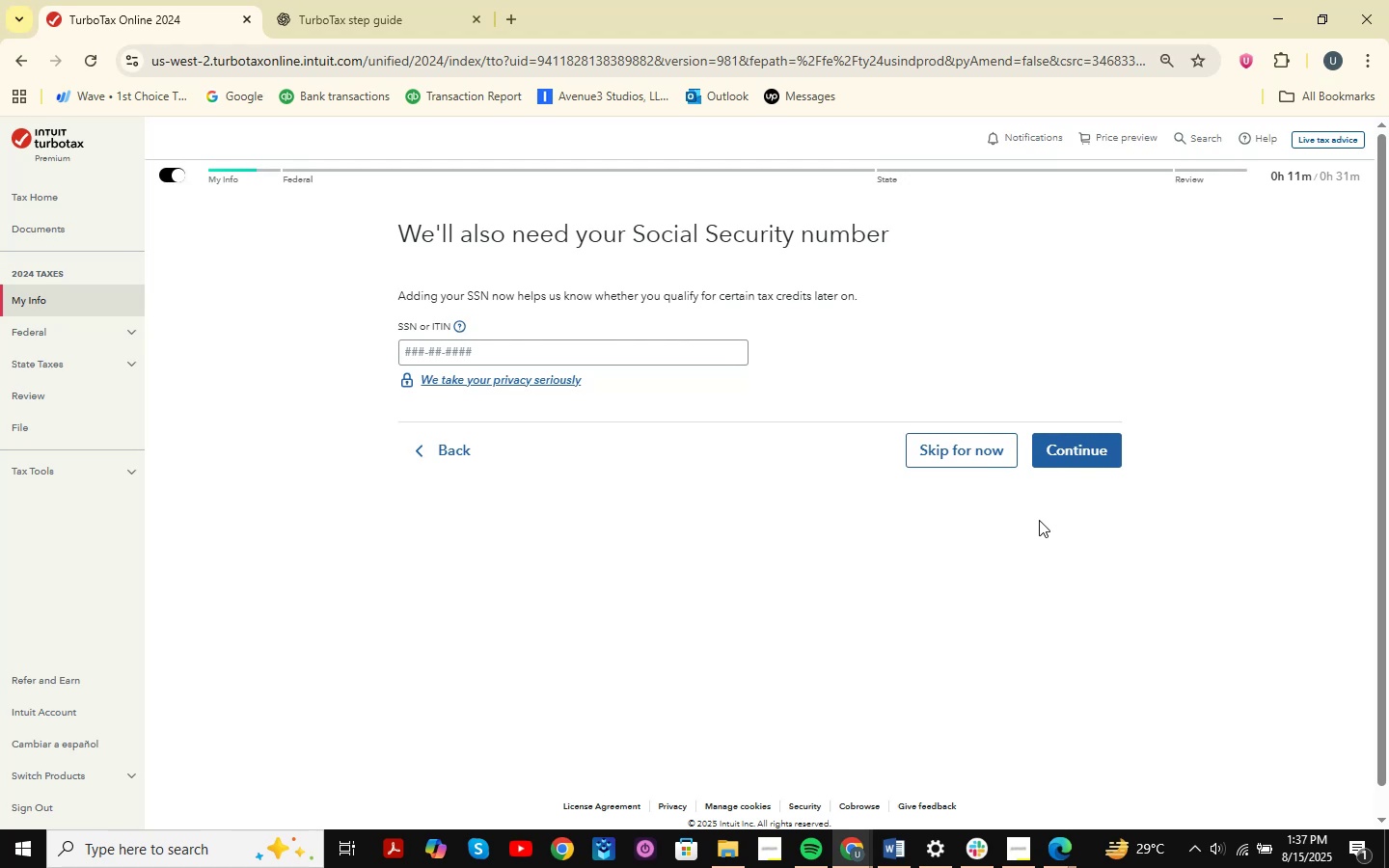 
wait(12.91)
 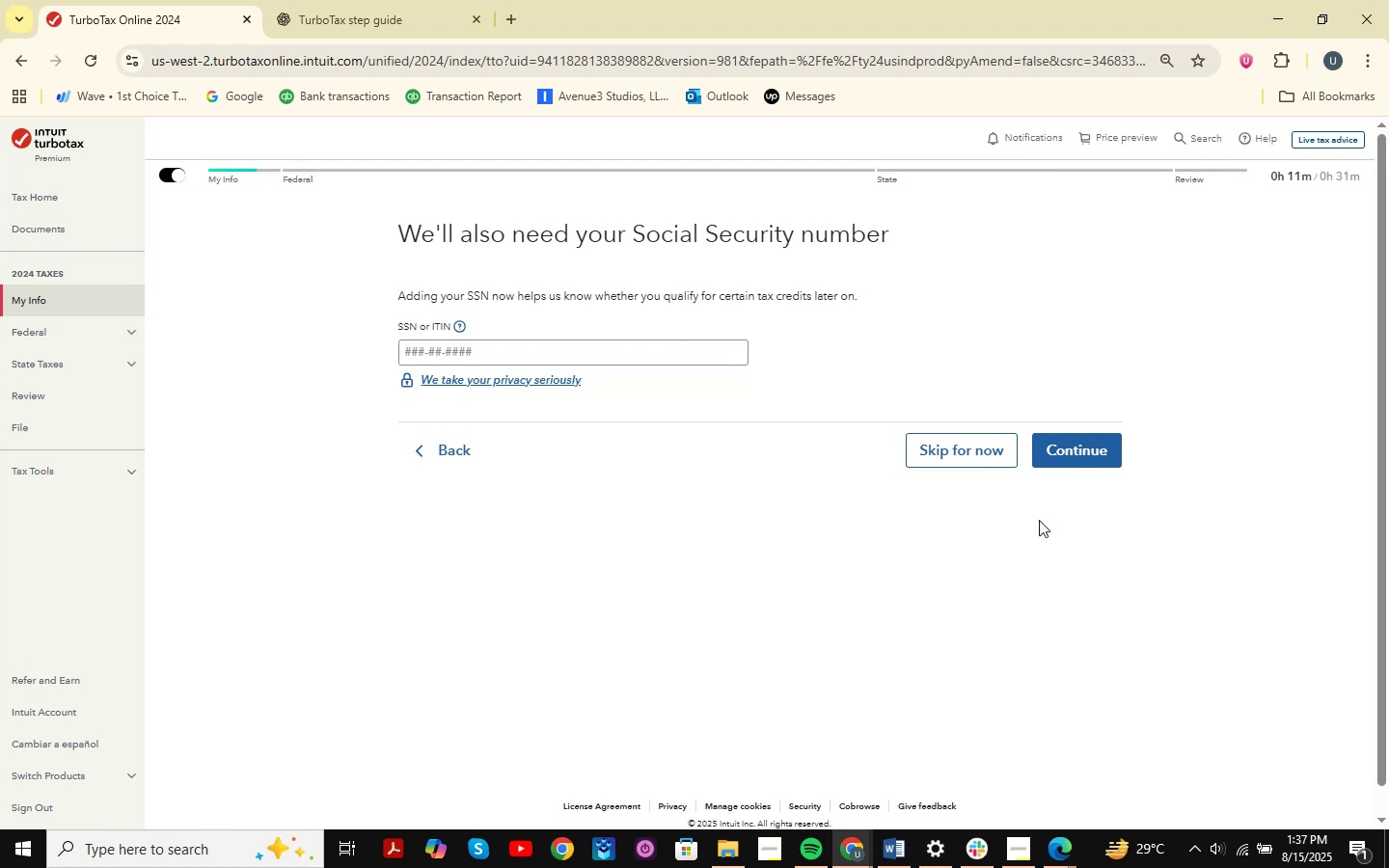 
left_click([1056, 845])
 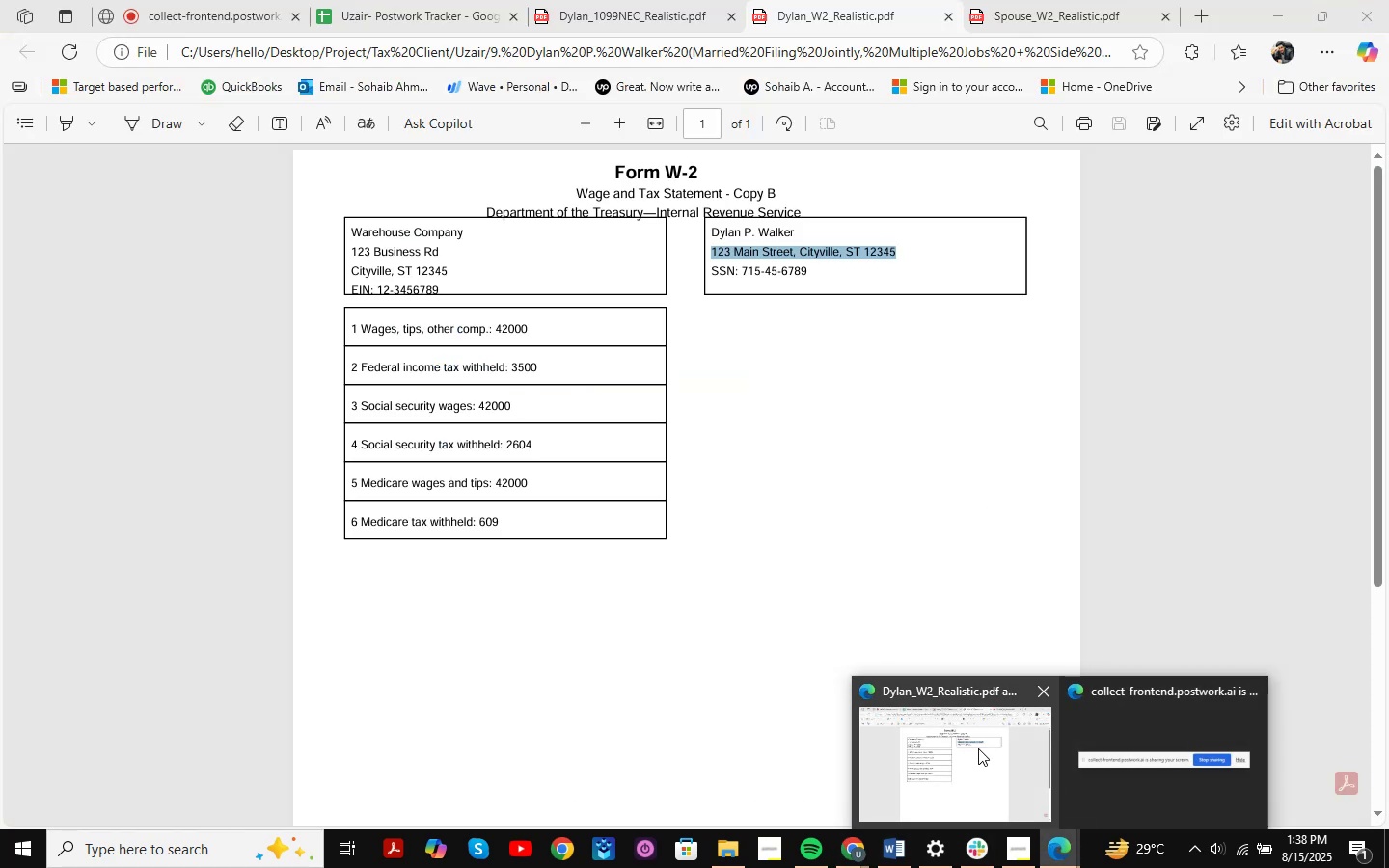 
mouse_move([949, 759])
 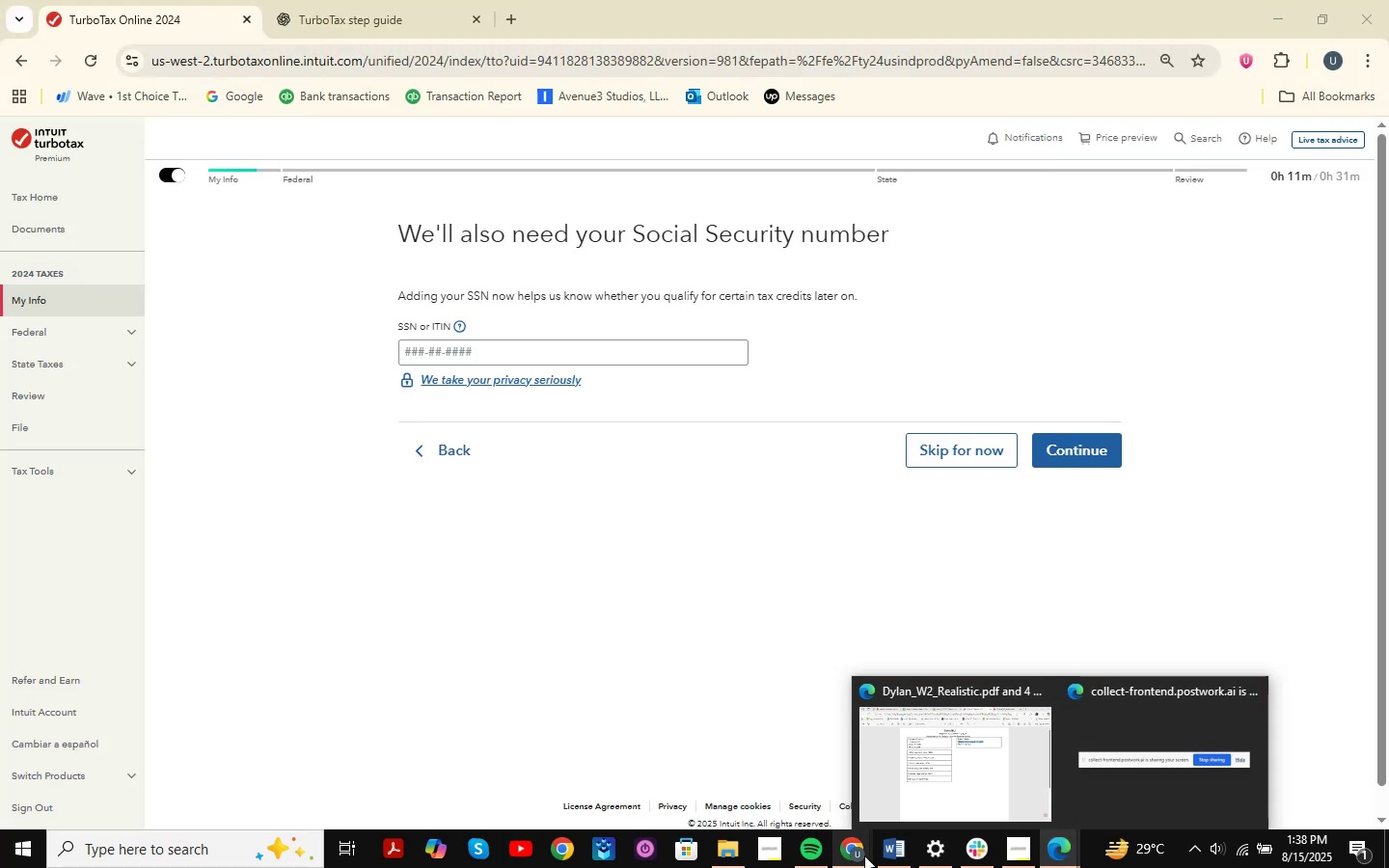 
left_click([864, 855])
 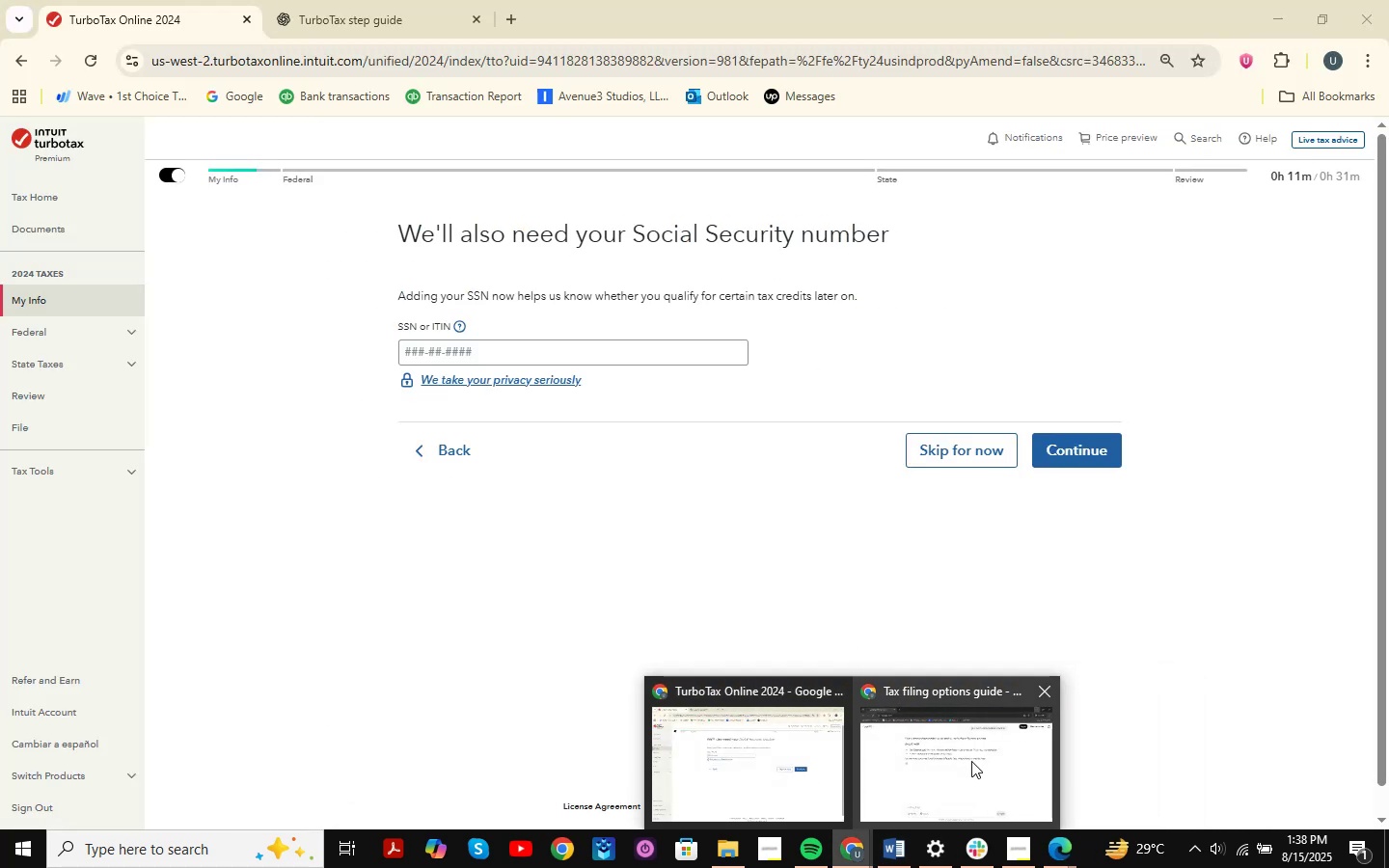 
left_click([1076, 854])
 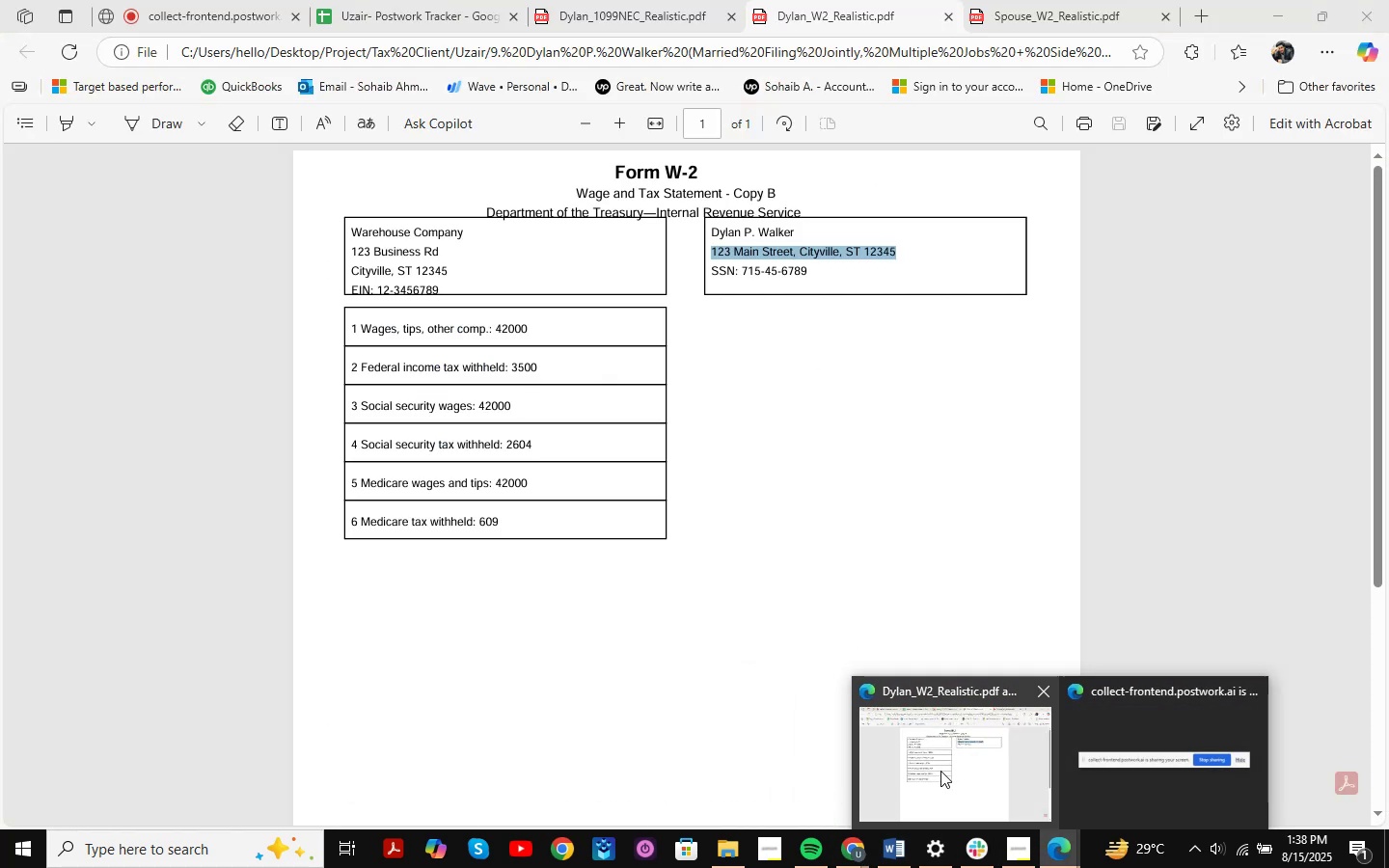 
left_click([940, 771])
 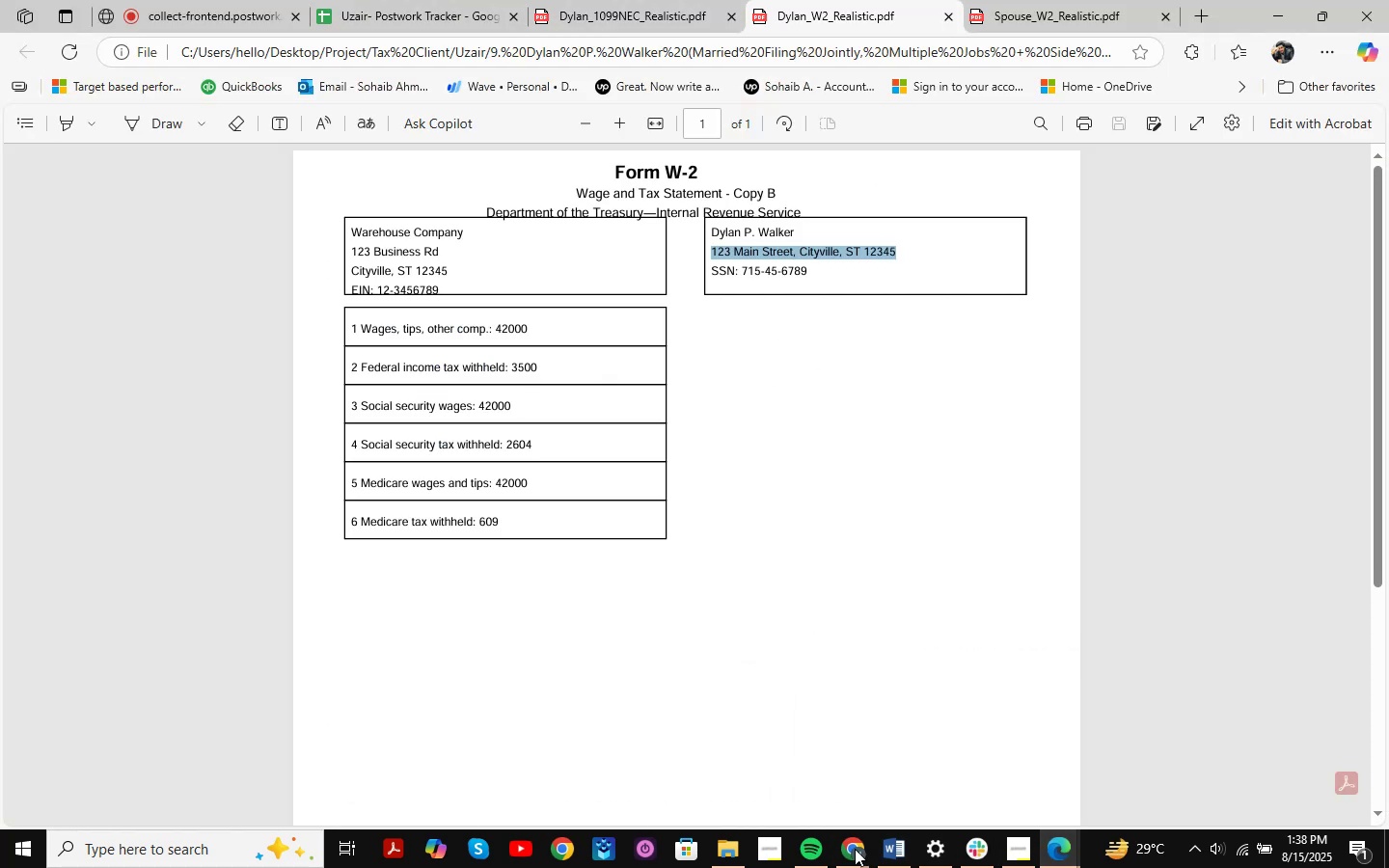 
left_click([856, 855])
 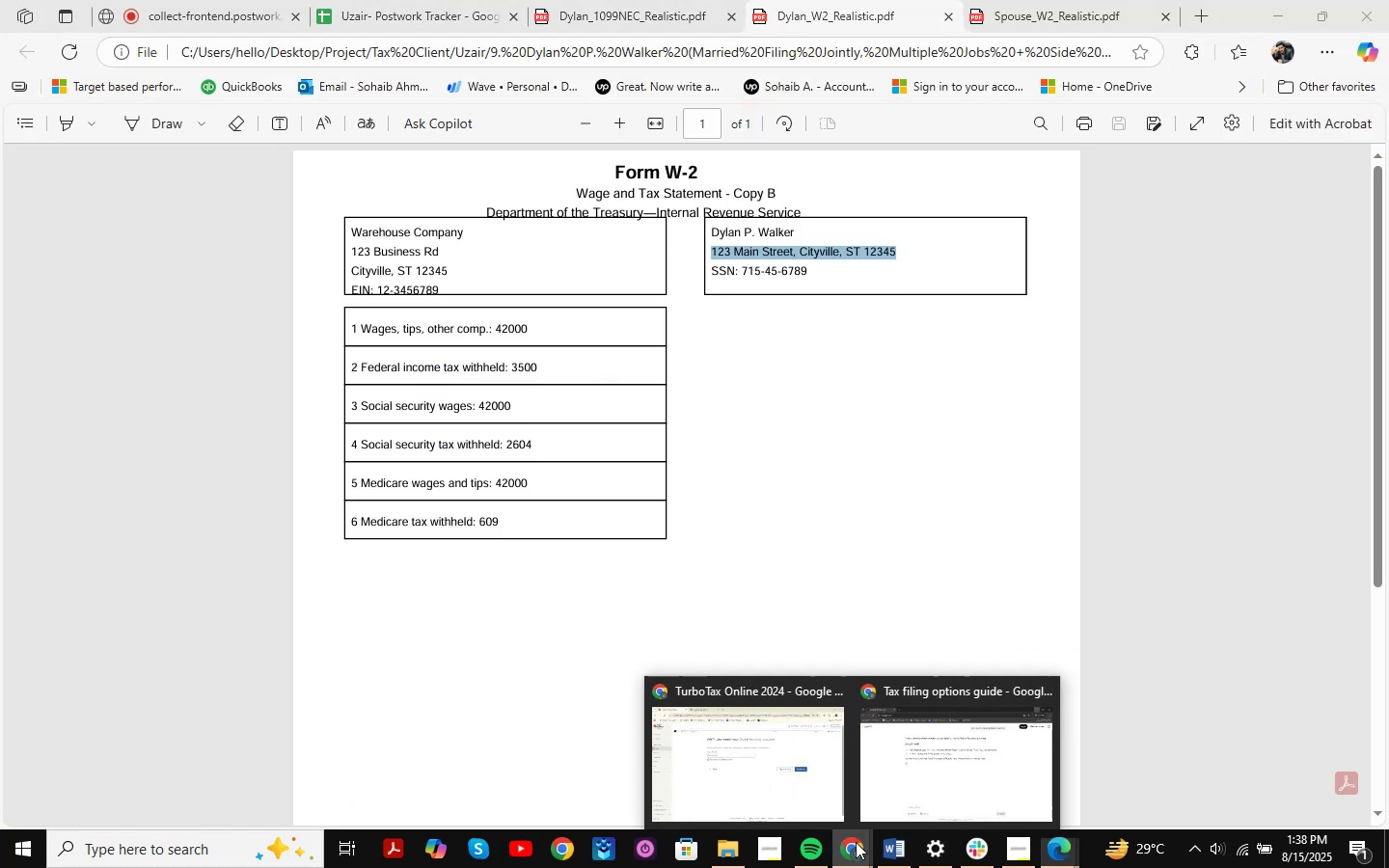 
mouse_move([773, 730])
 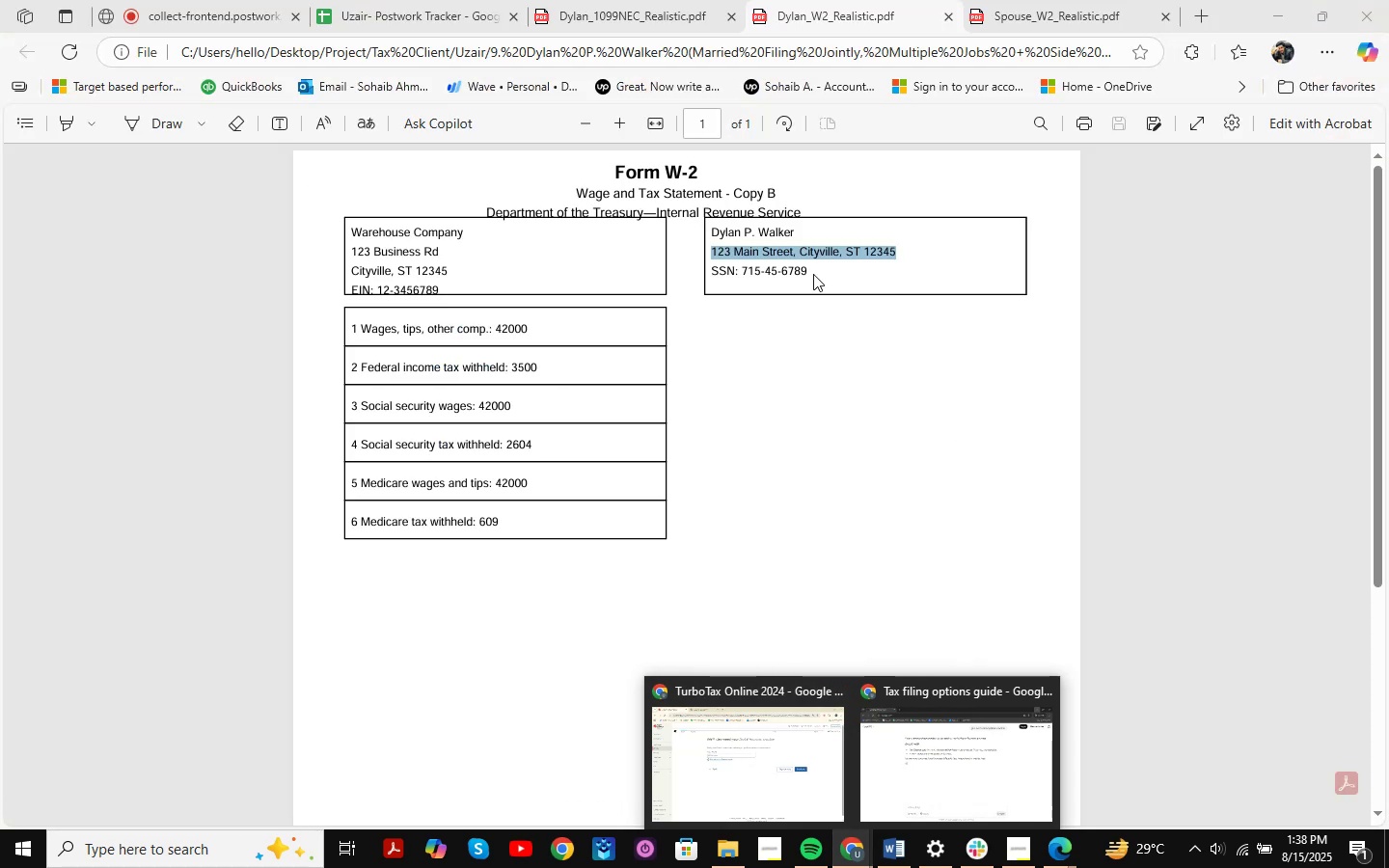 
left_click([800, 270])
 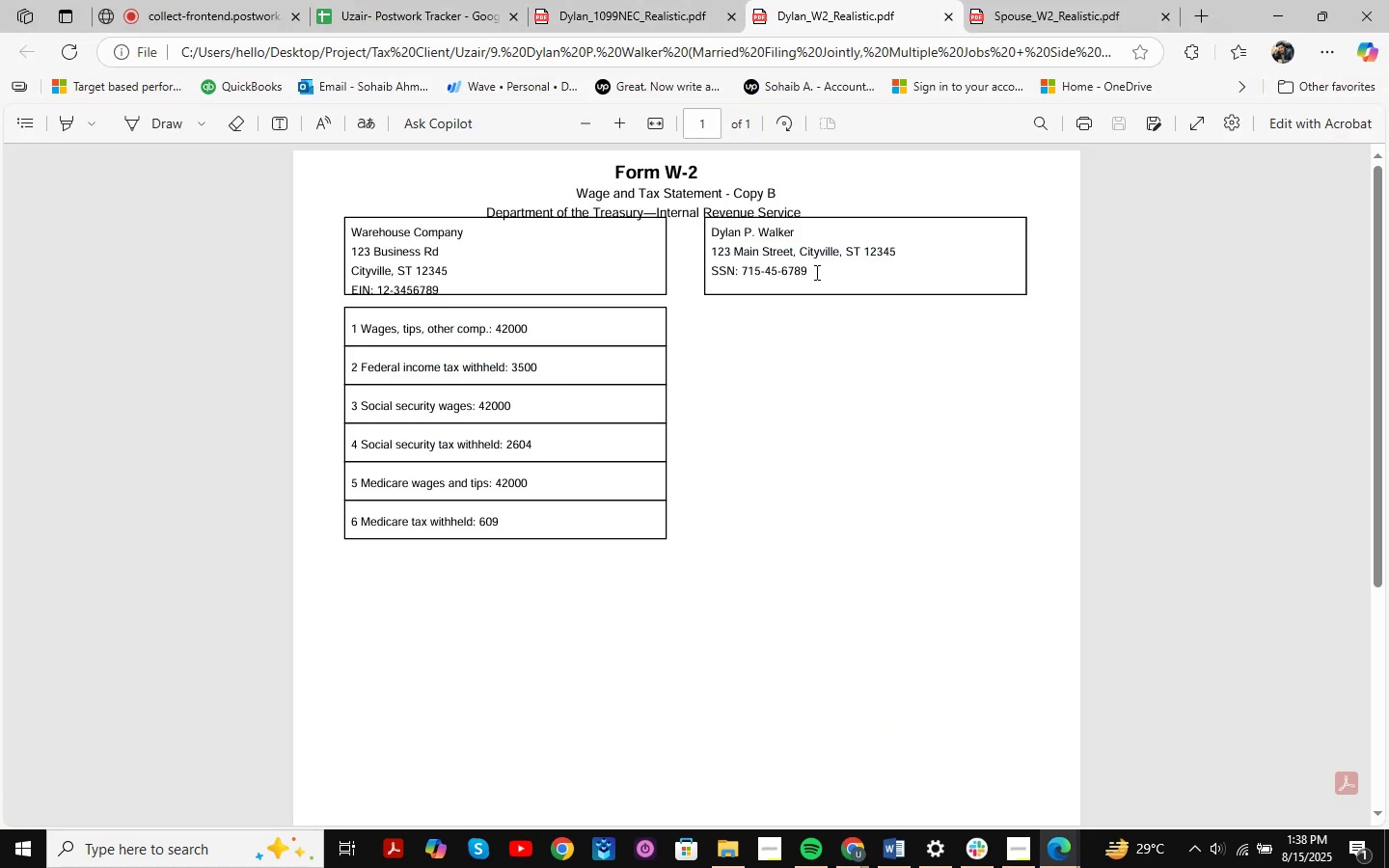 
left_click_drag(start_coordinate=[820, 272], to_coordinate=[762, 274])
 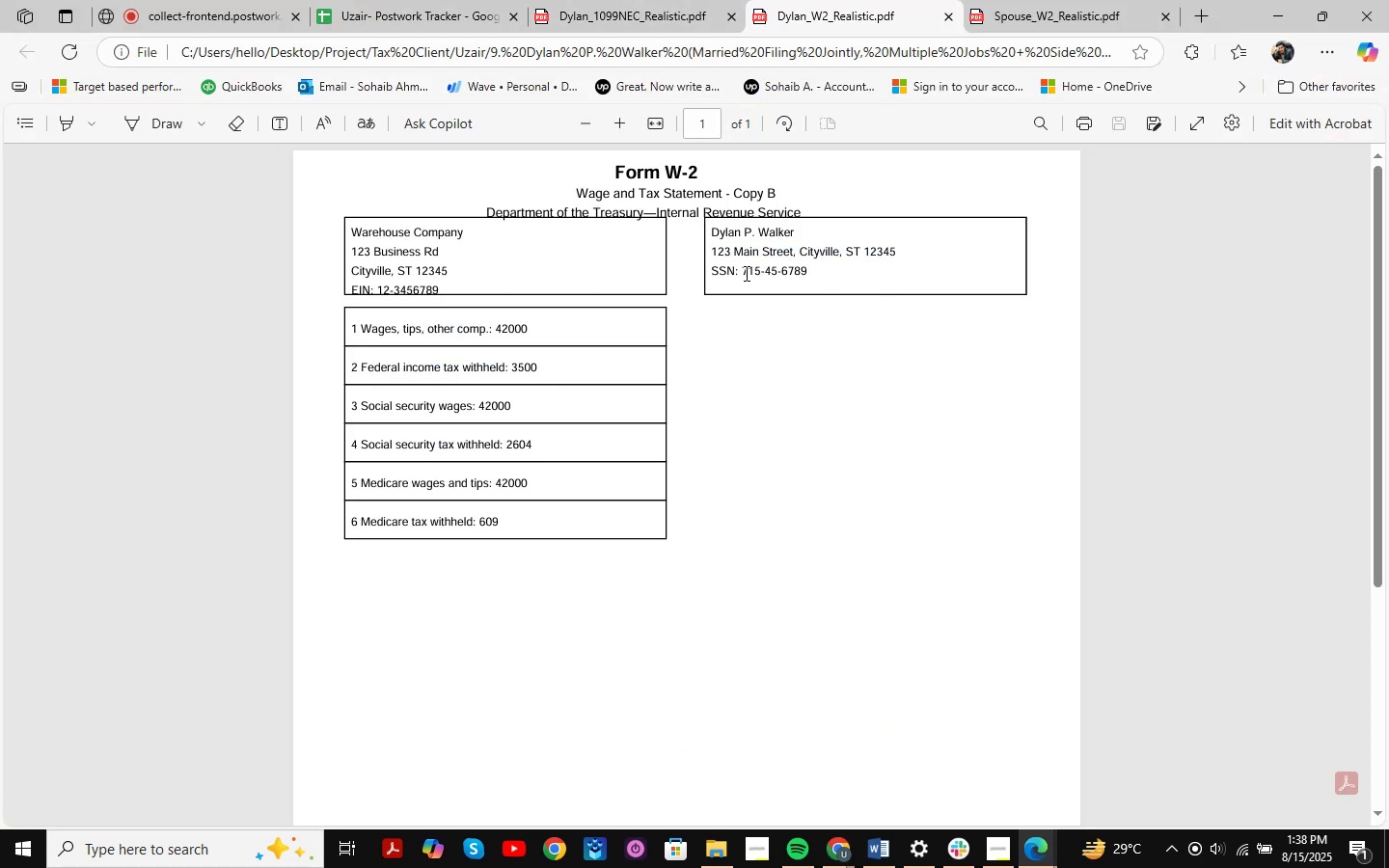 
left_click_drag(start_coordinate=[742, 274], to_coordinate=[818, 269])
 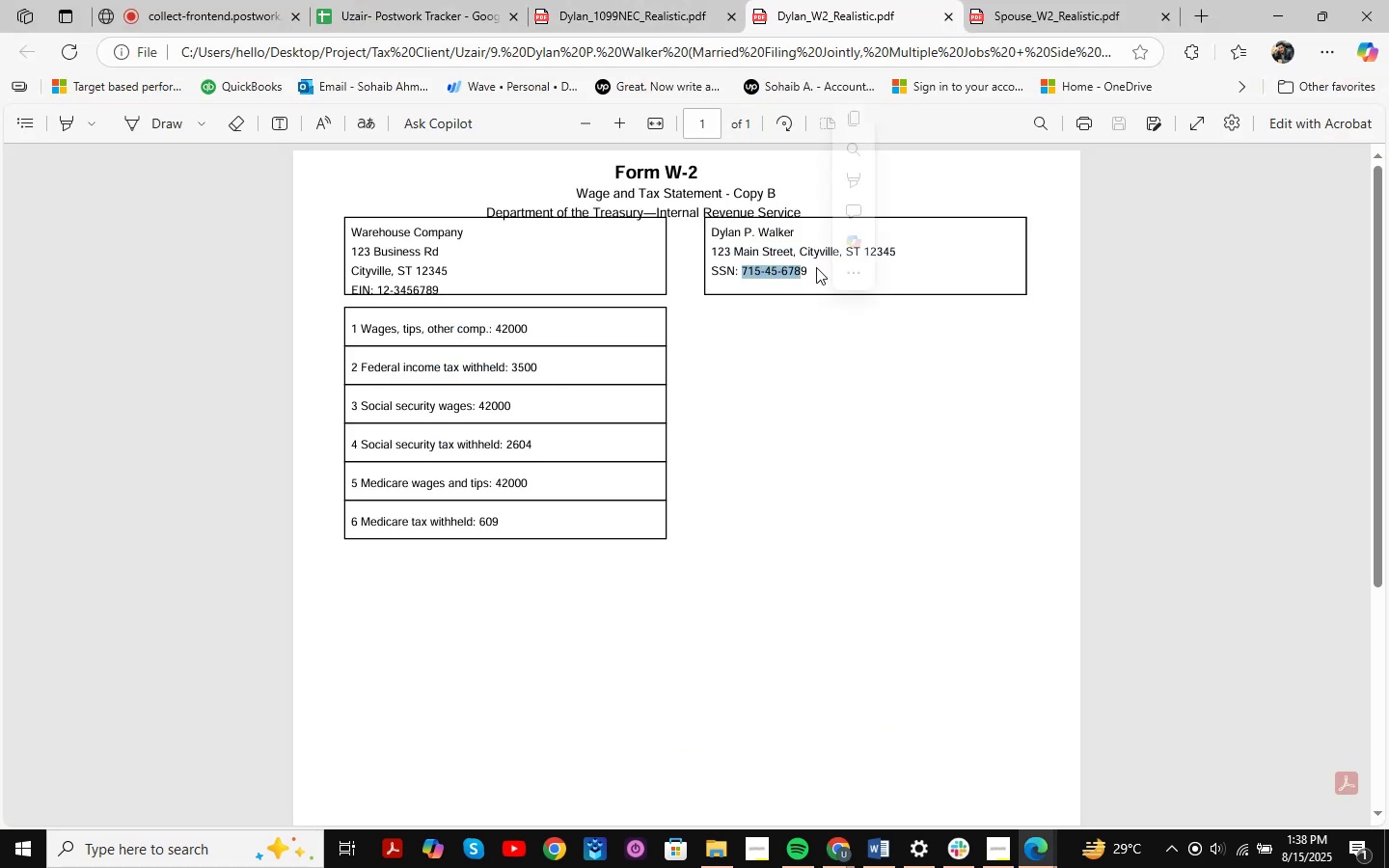 
left_click([816, 267])
 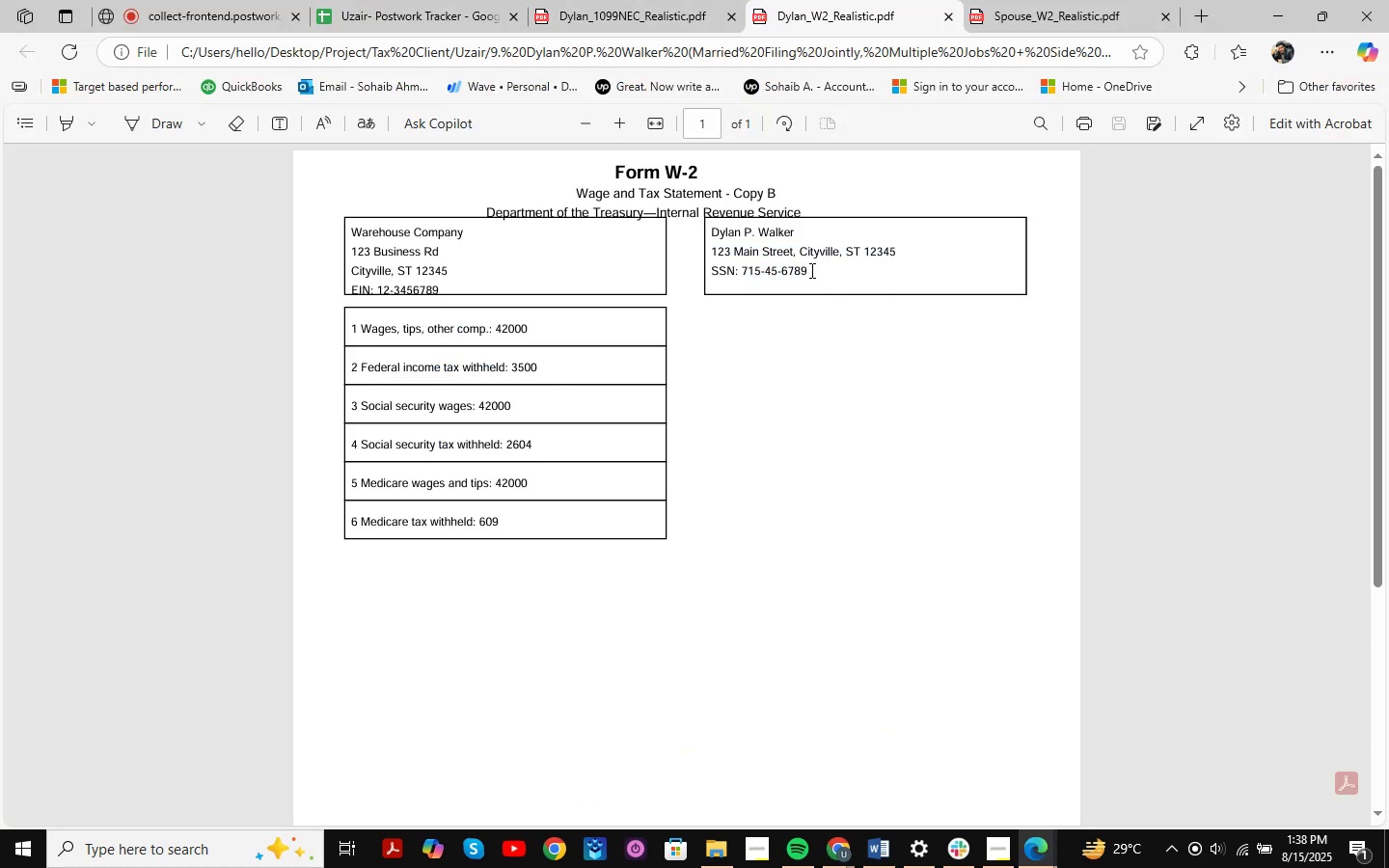 
left_click_drag(start_coordinate=[810, 271], to_coordinate=[740, 274])
 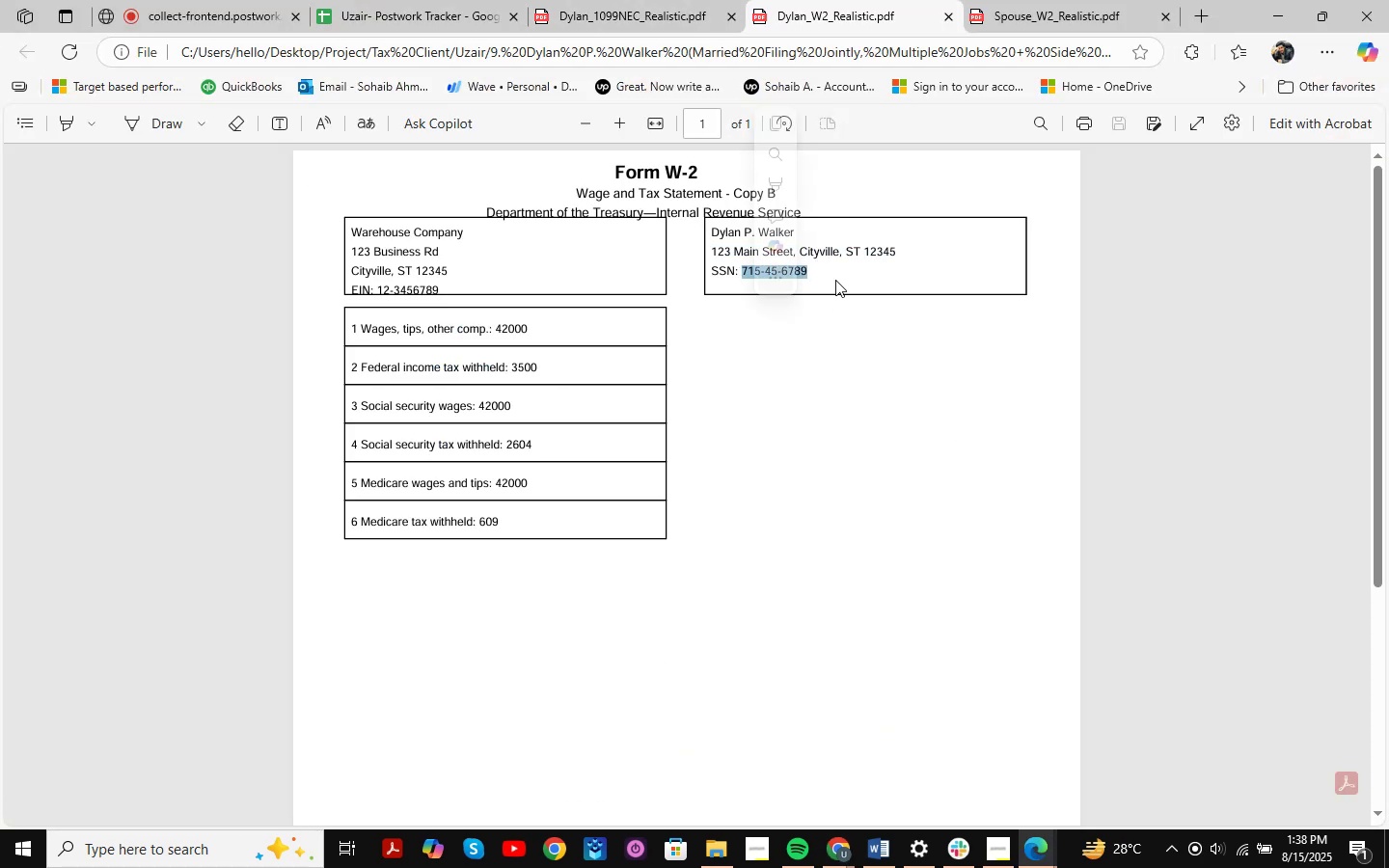 
key(Control+C)
 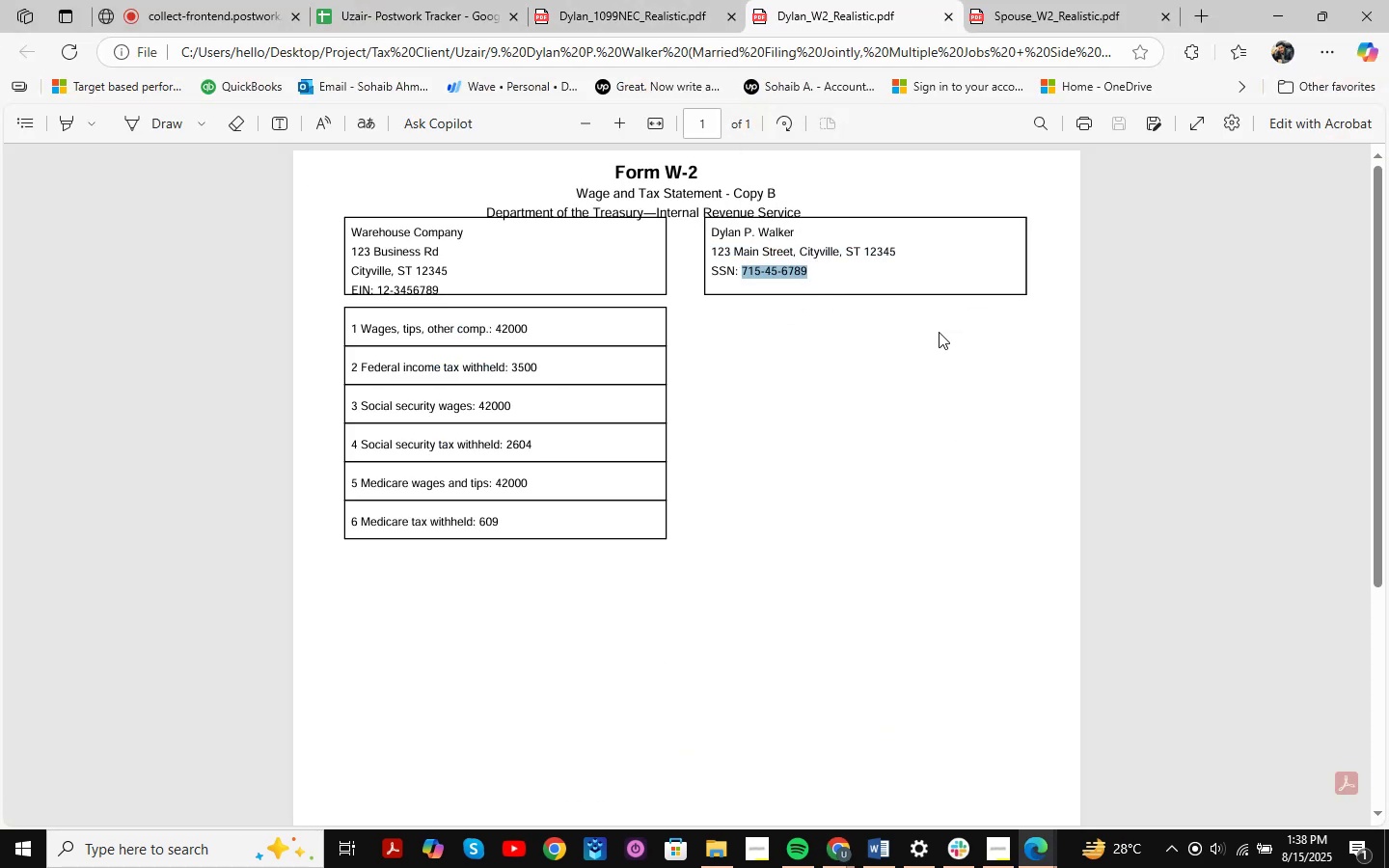 
left_click([885, 465])
 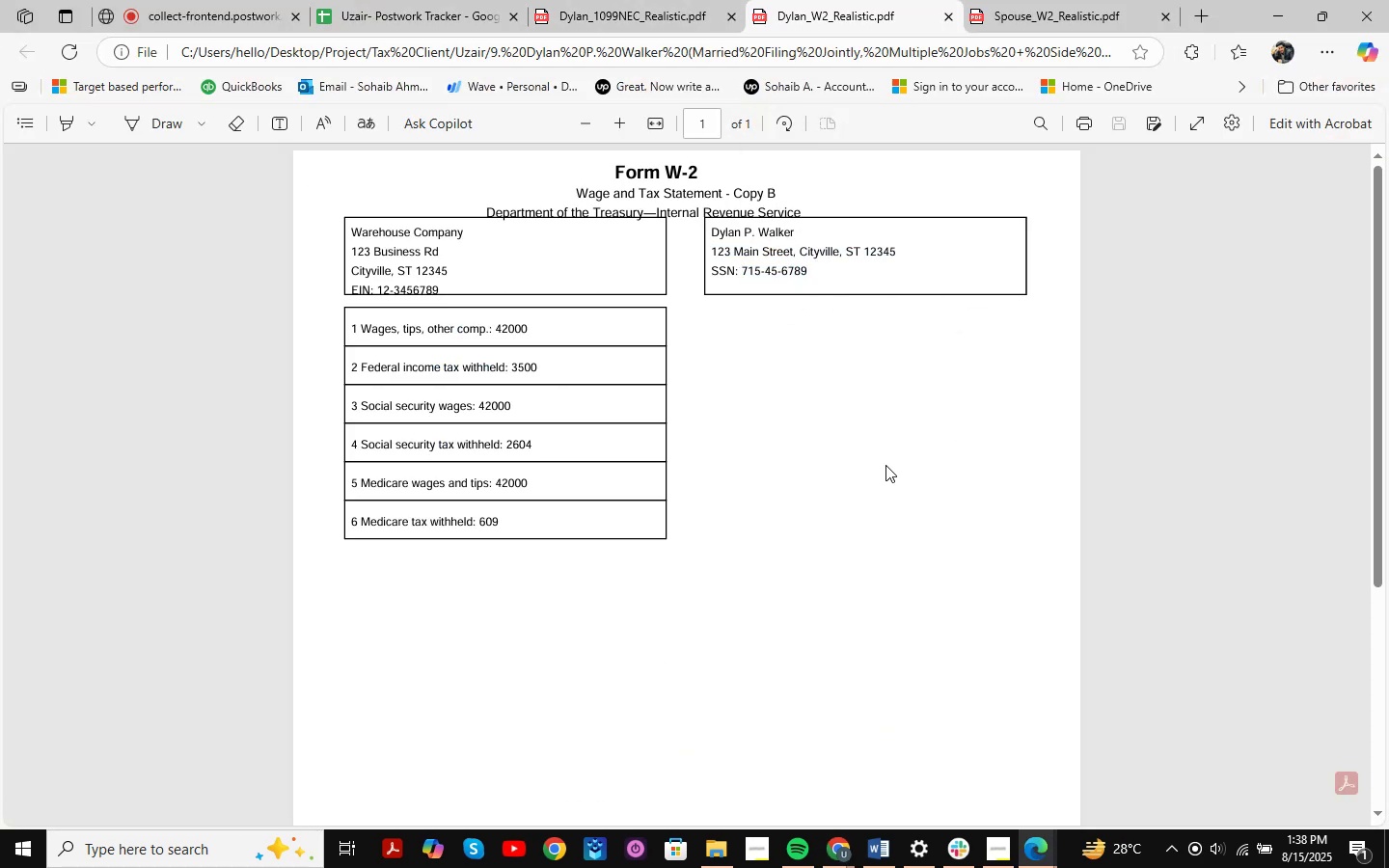 
key(Alt+AltLeft)
 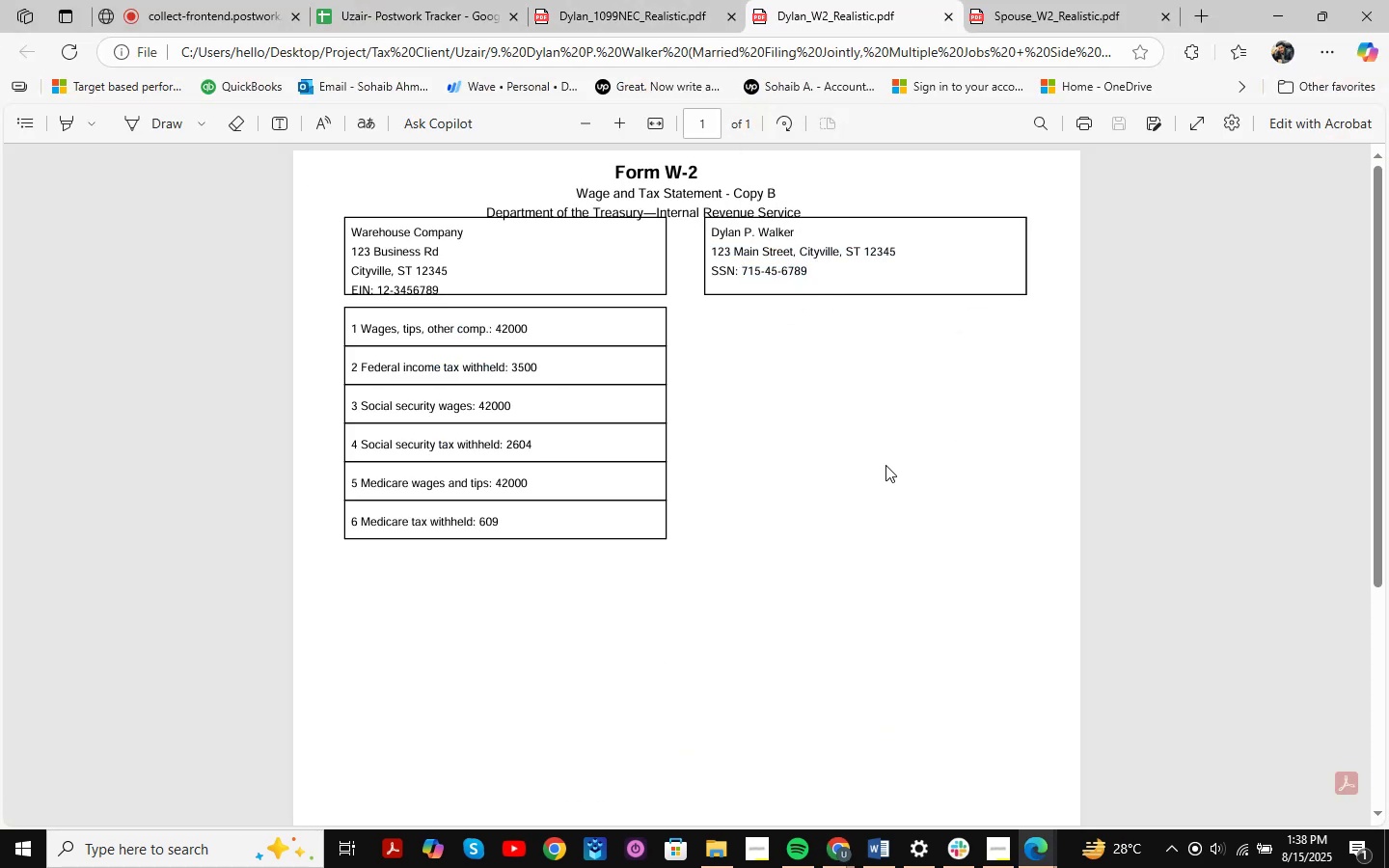 
key(Alt+Tab)
 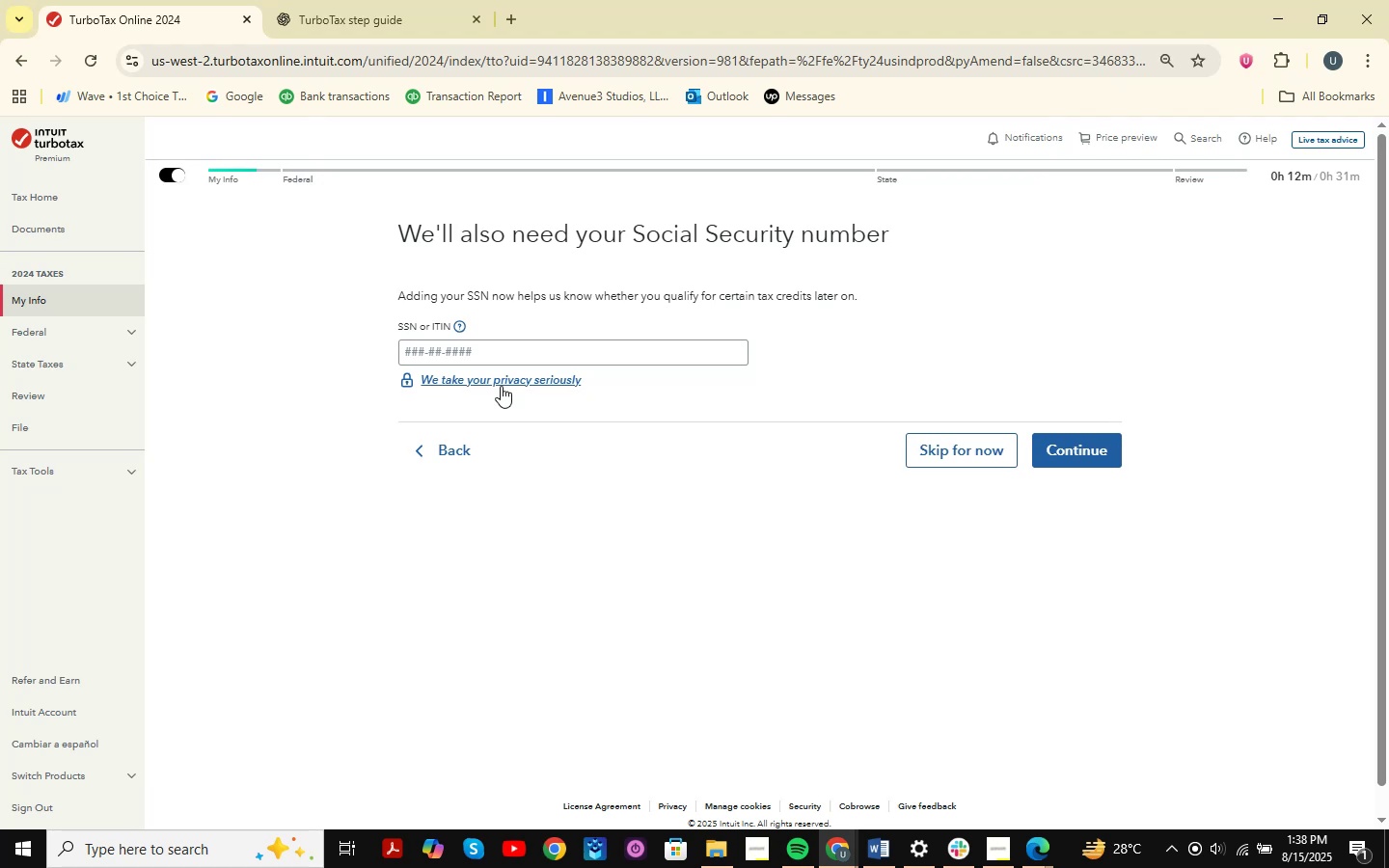 
left_click([495, 341])
 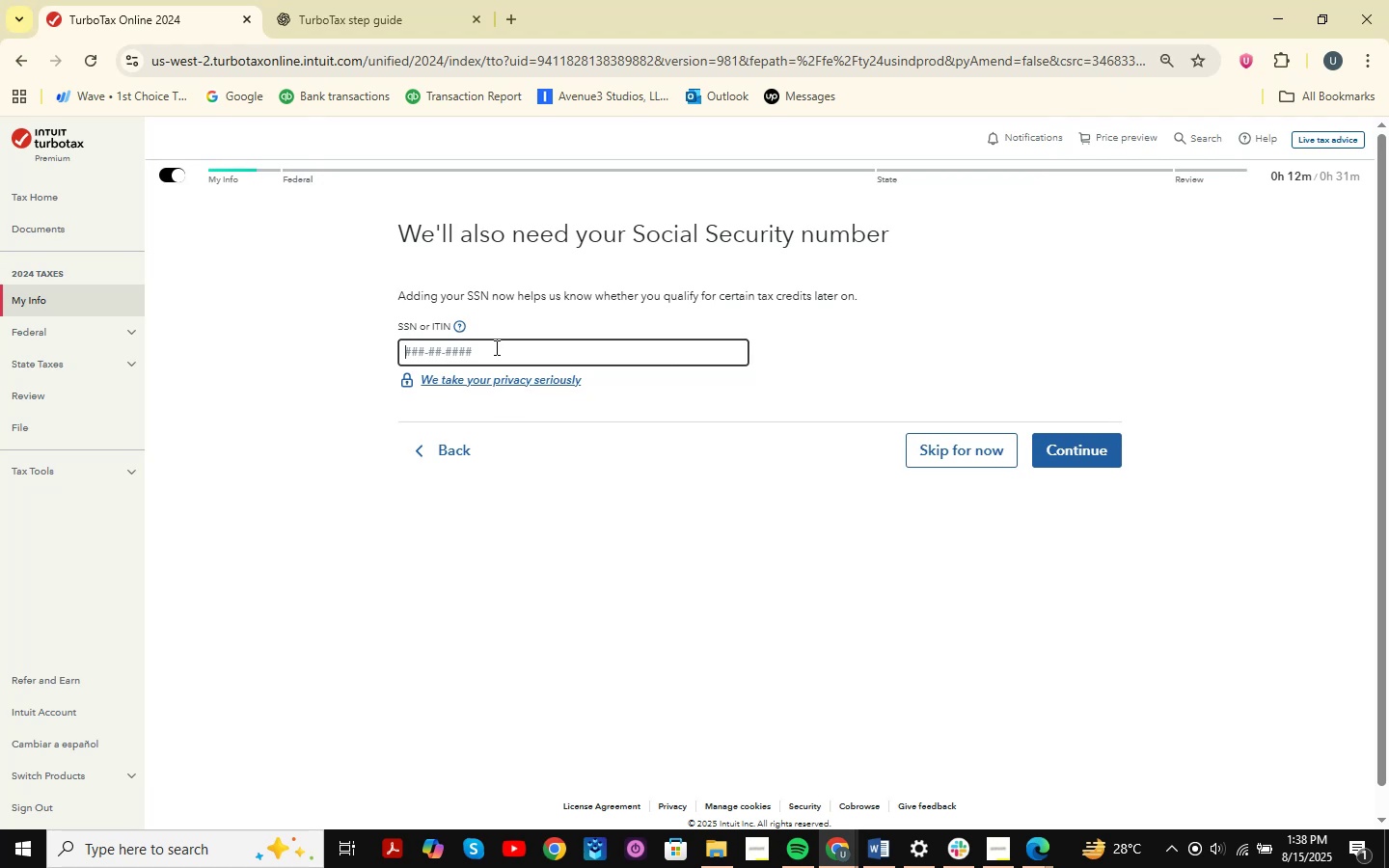 
key(Control+ControlLeft)
 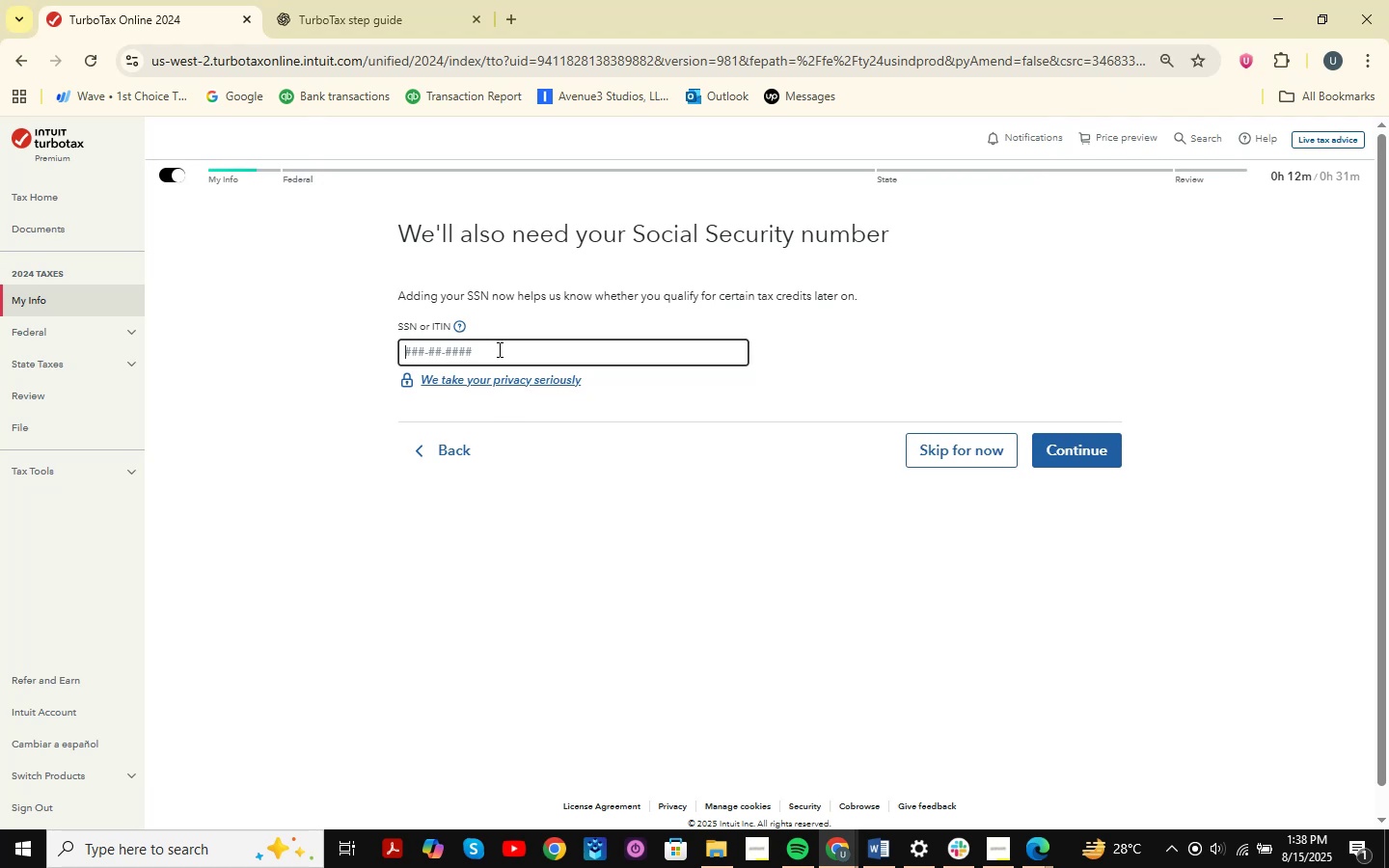 
key(Control+V)
 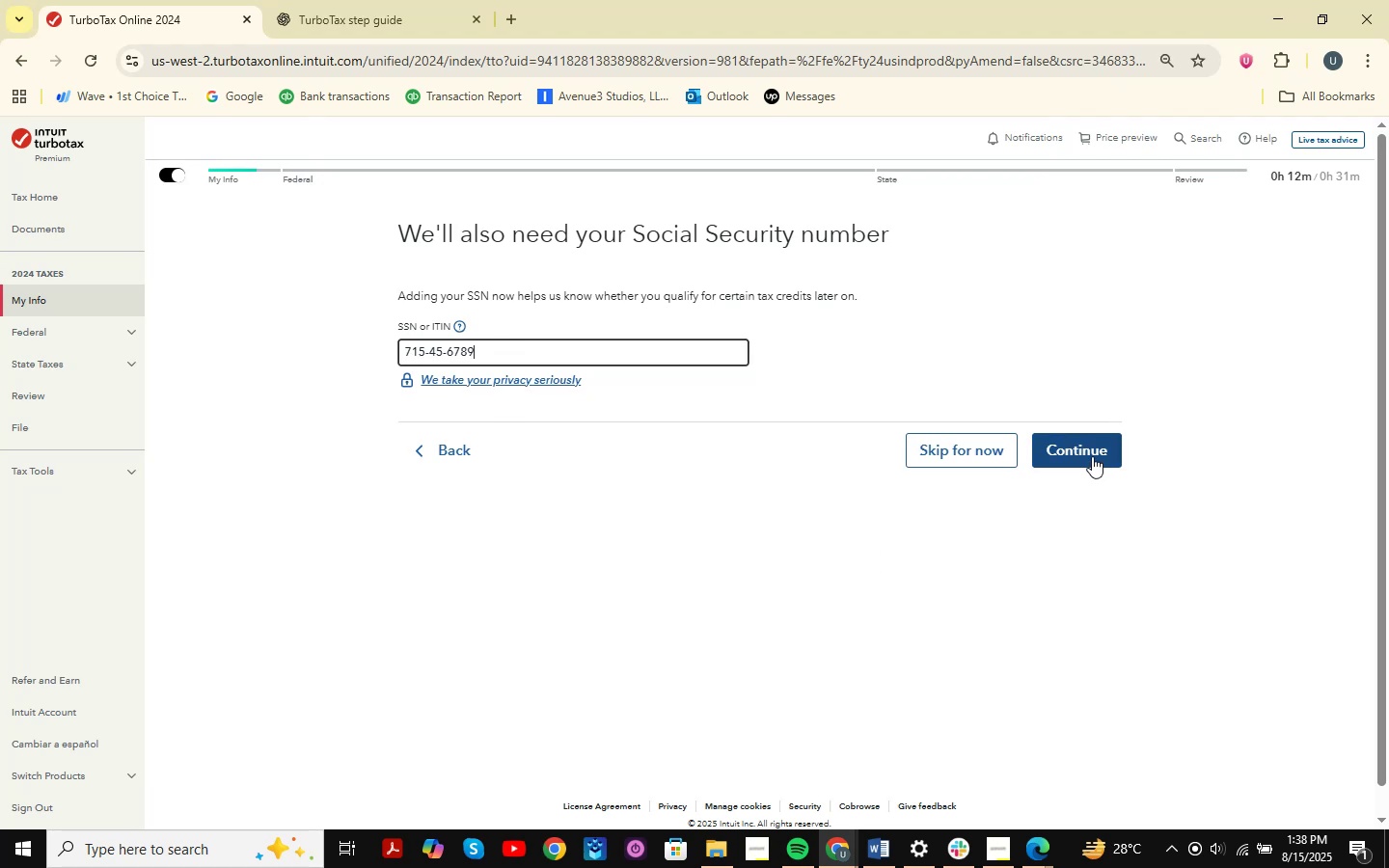 
left_click([1092, 453])
 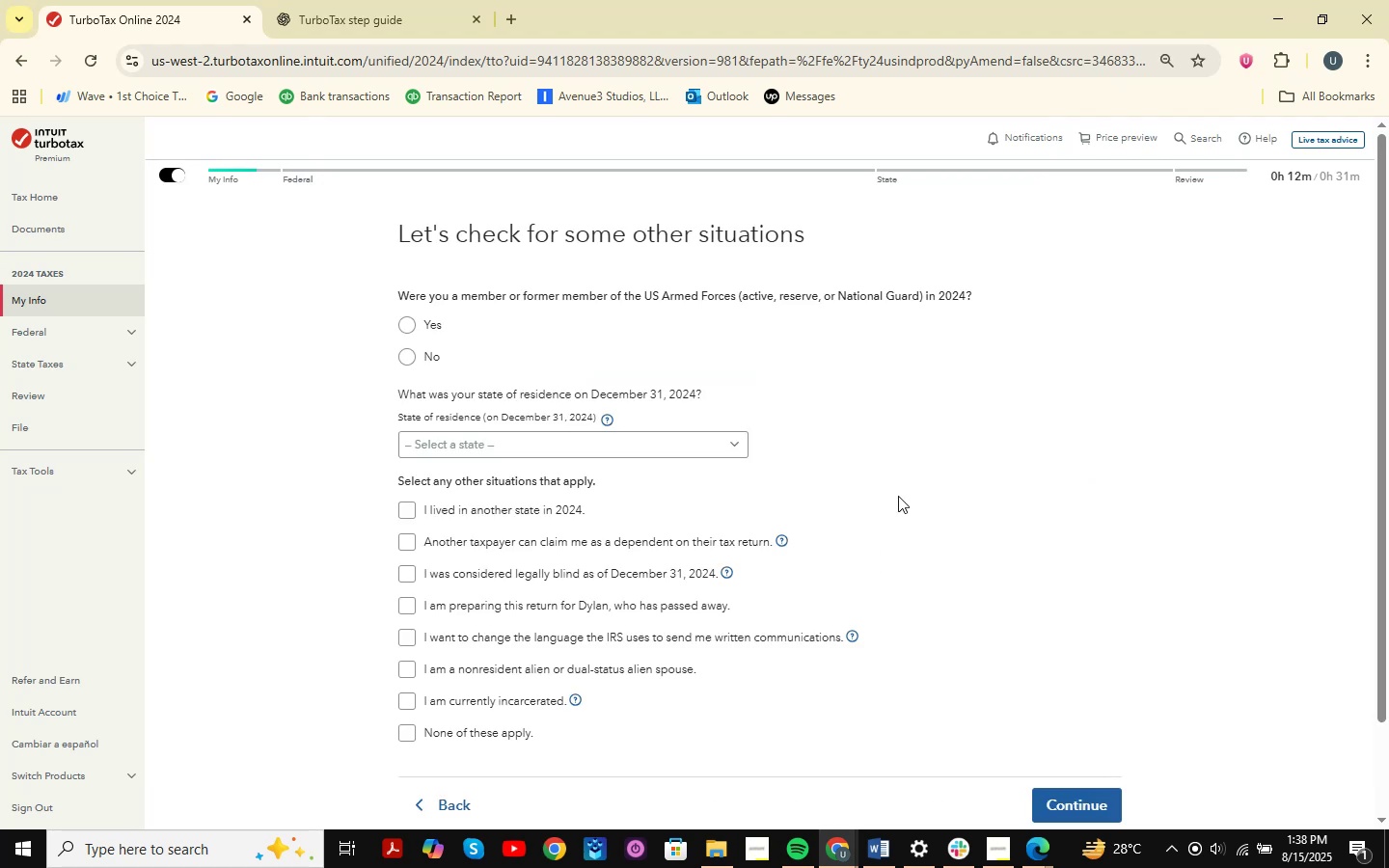 
wait(11.89)
 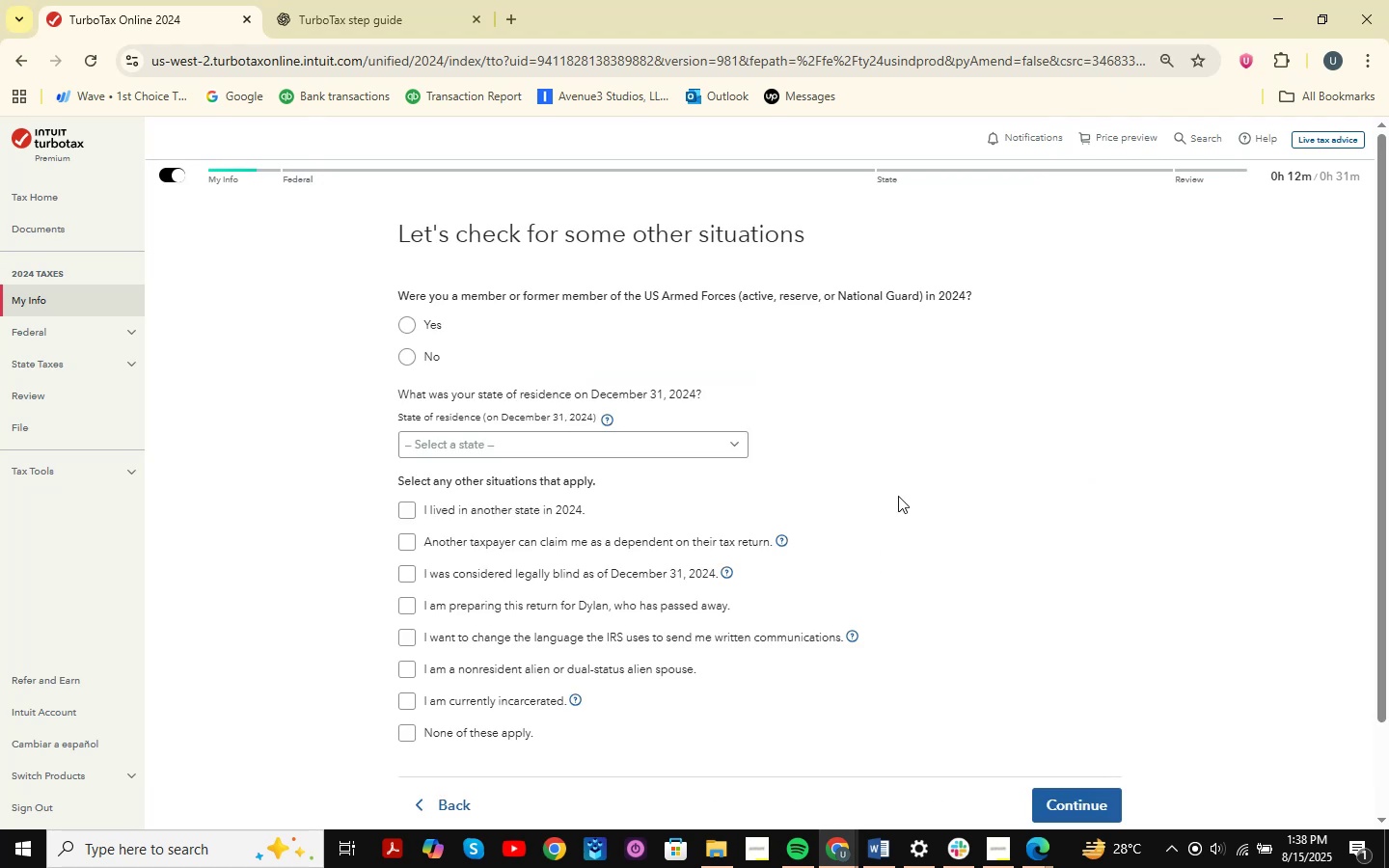 
key(Meta+MetaLeft)
 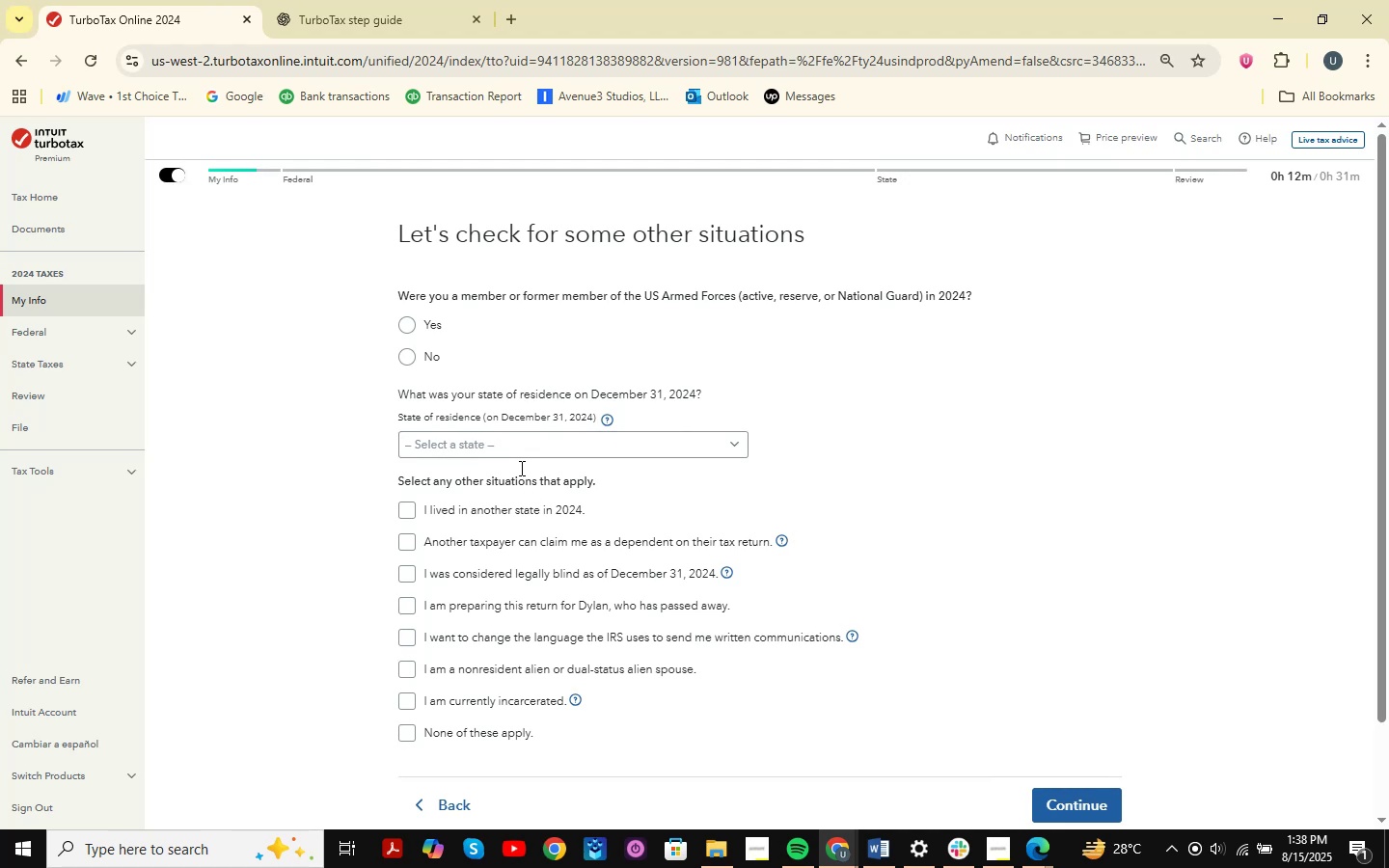 
key(Meta+Shift+ShiftLeft)
 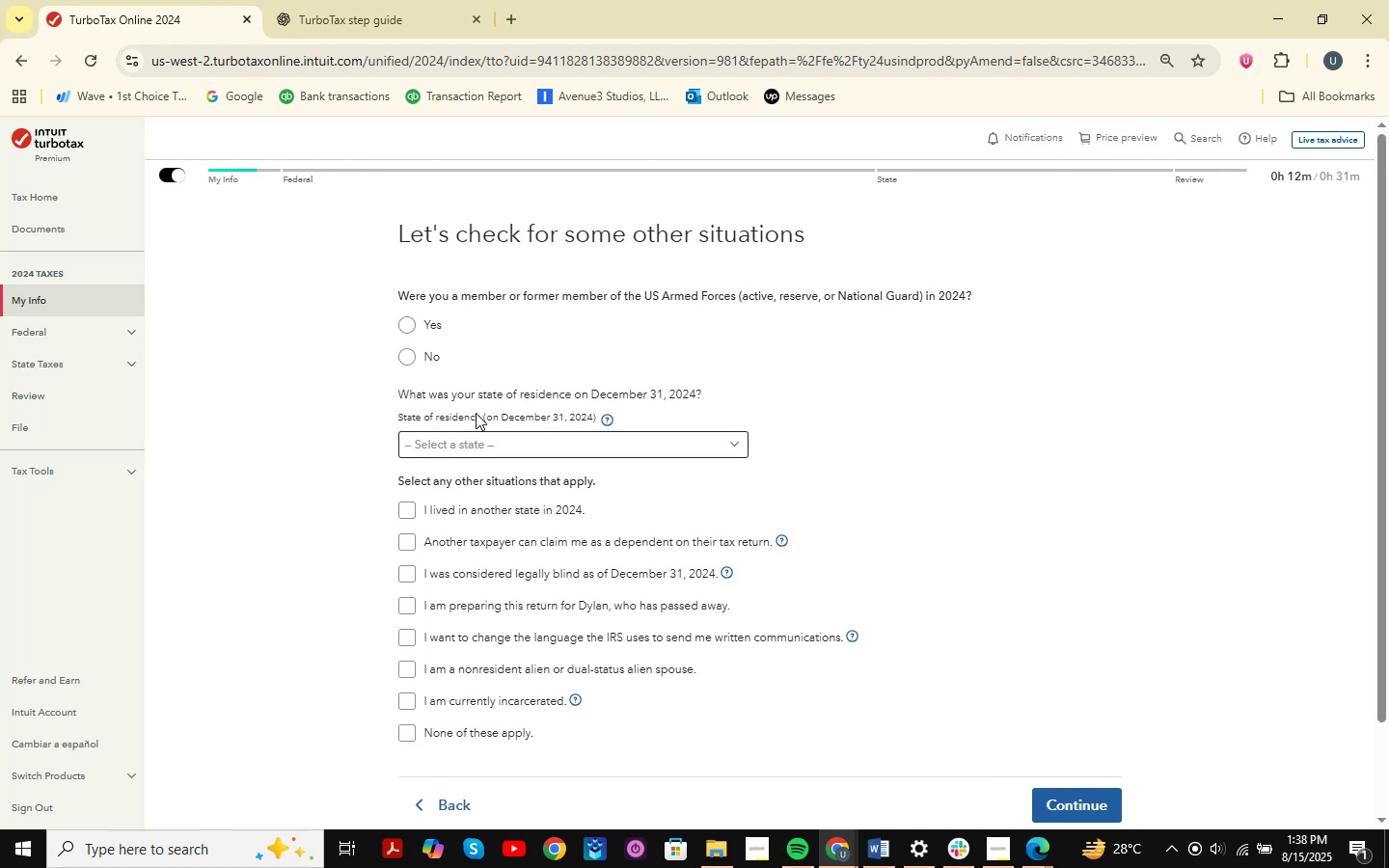 
key(Meta+Shift+S)
 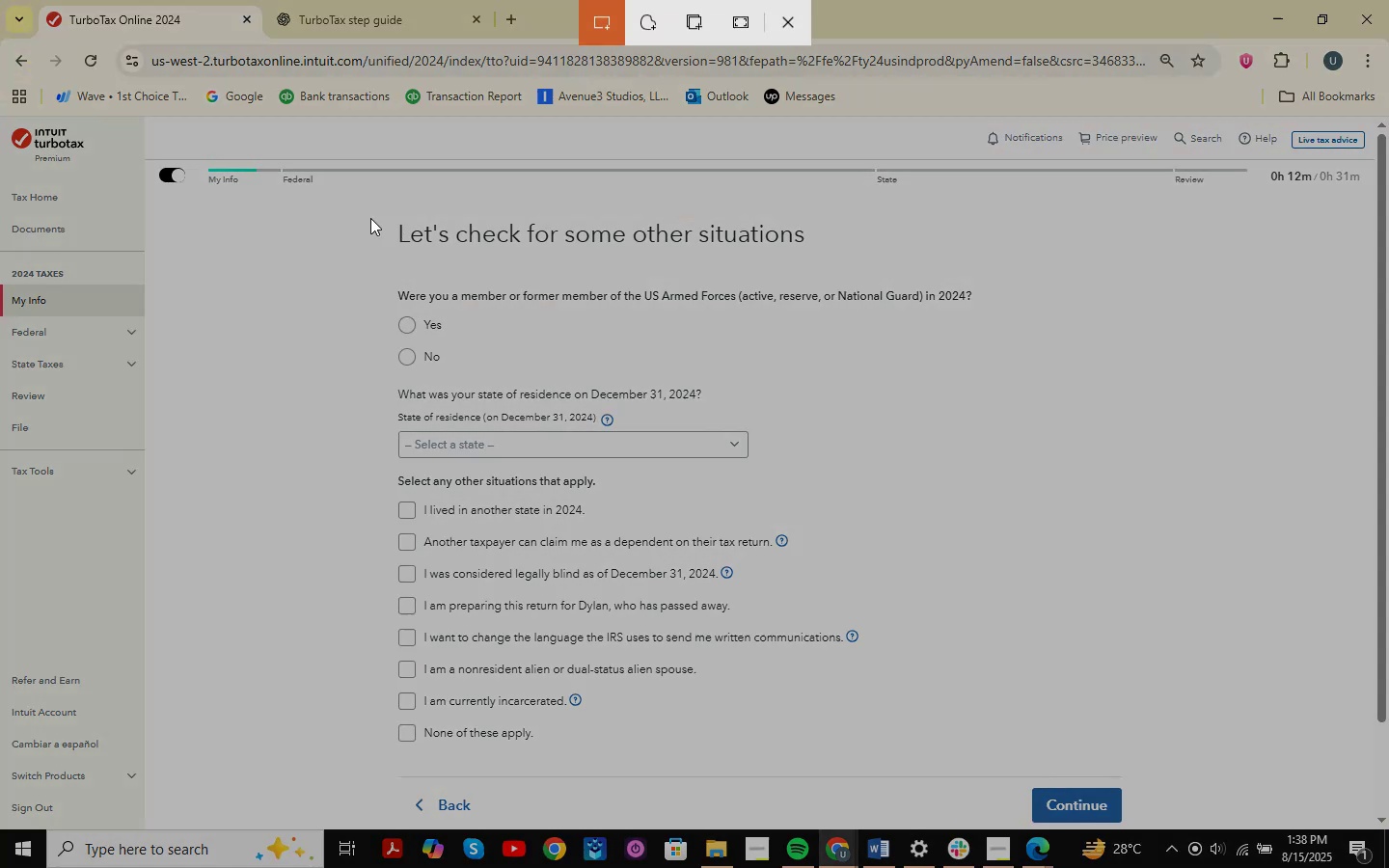 
left_click_drag(start_coordinate=[333, 198], to_coordinate=[1227, 828])
 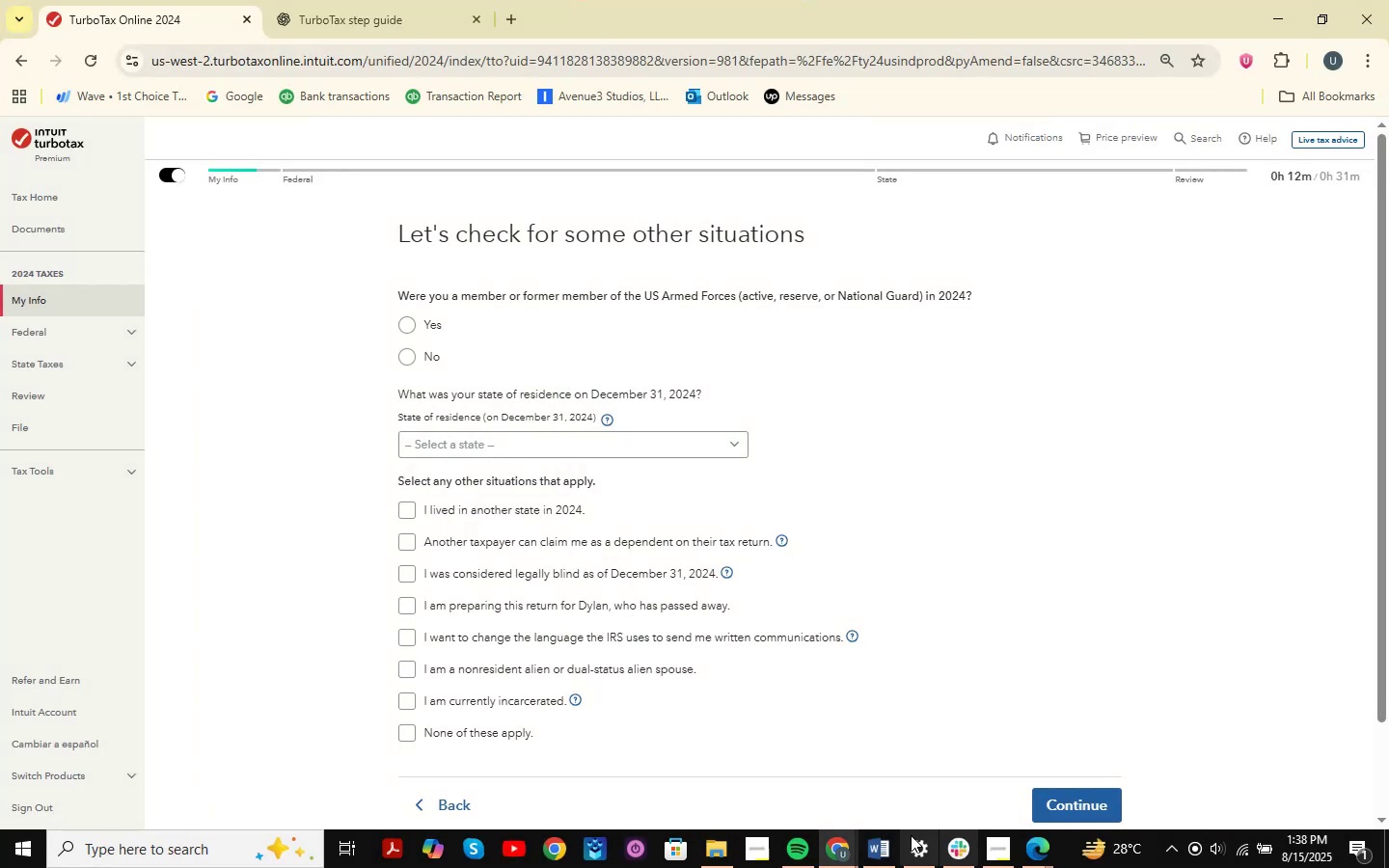 
left_click([844, 840])
 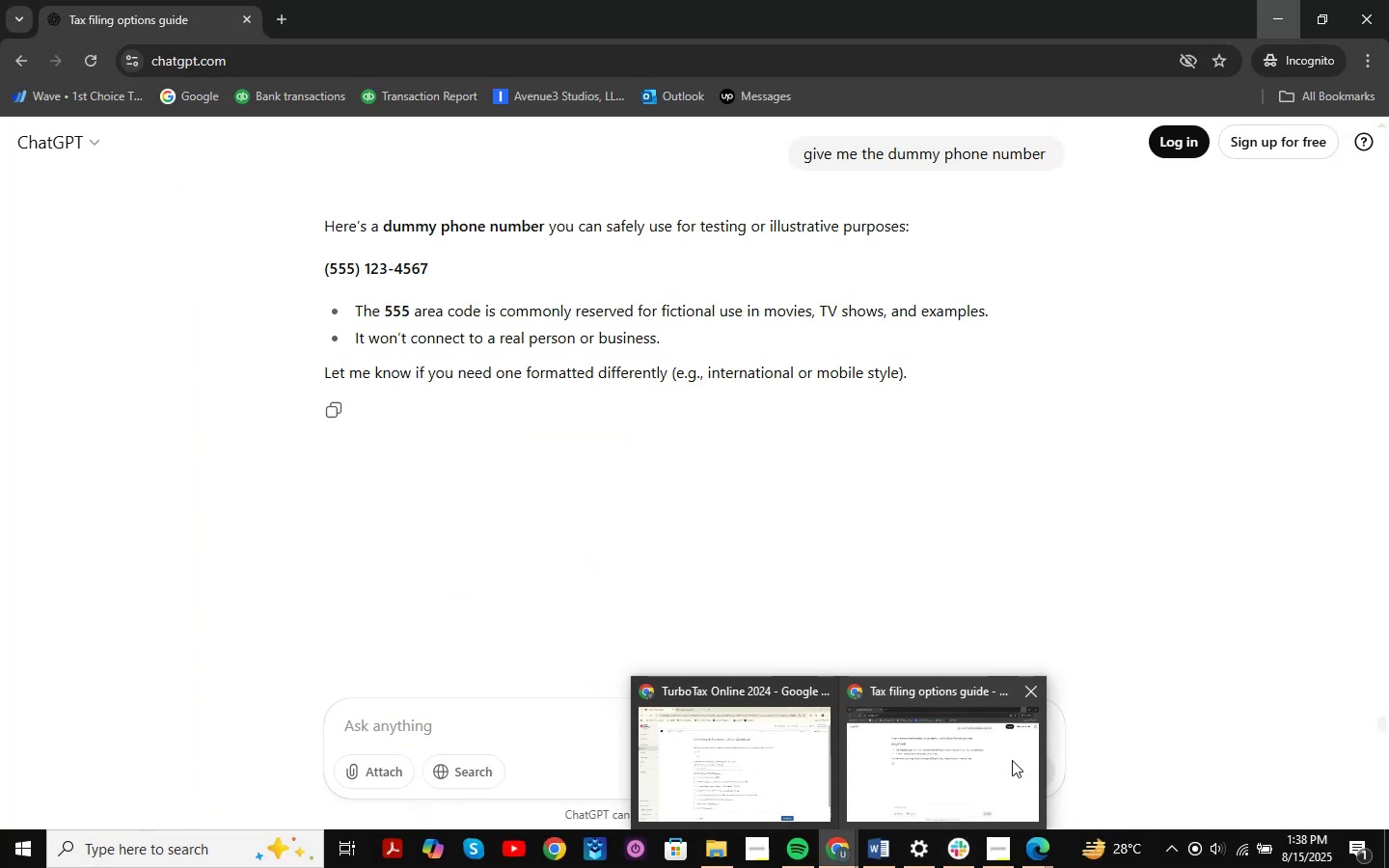 
left_click([990, 759])
 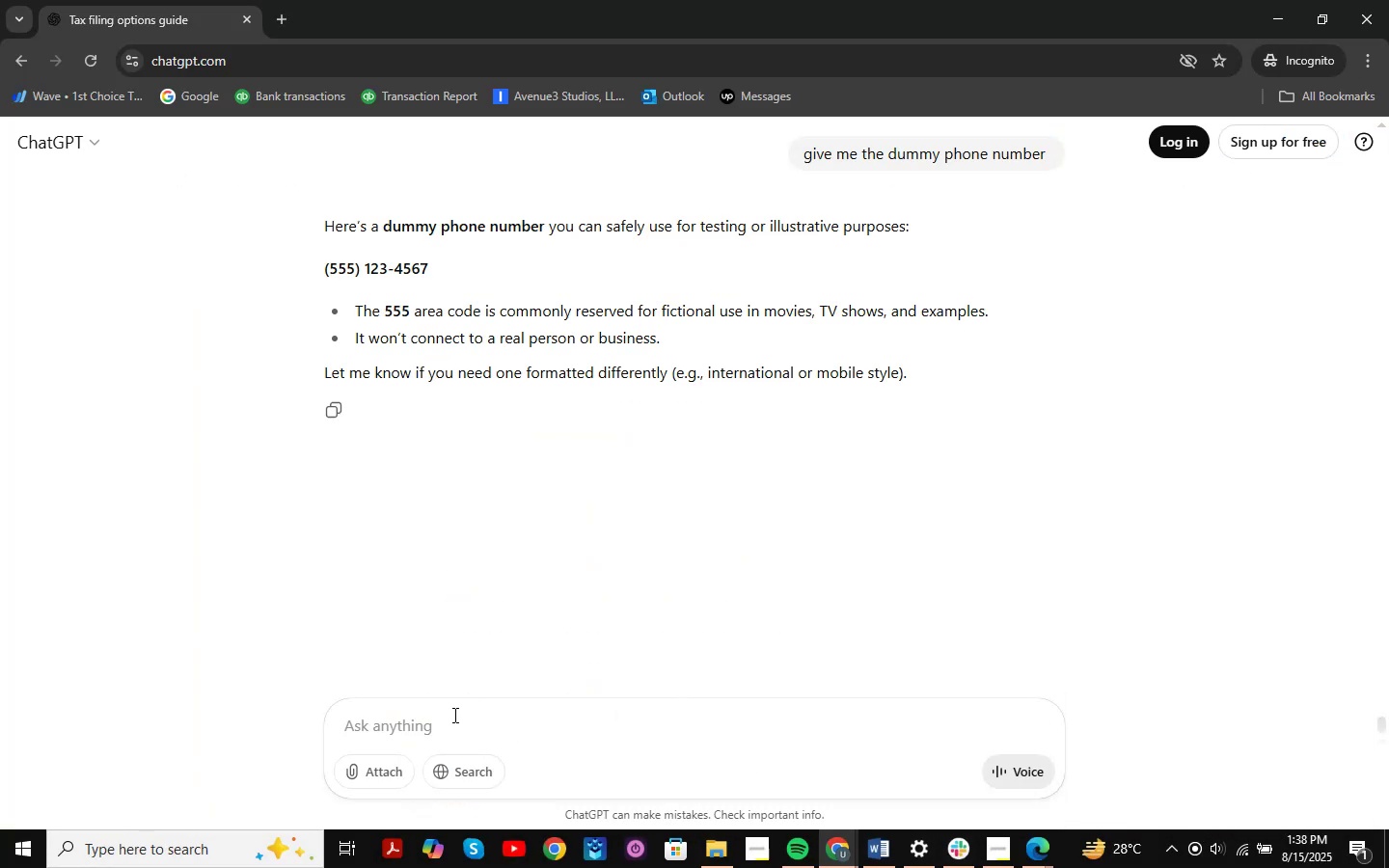 
left_click([447, 719])
 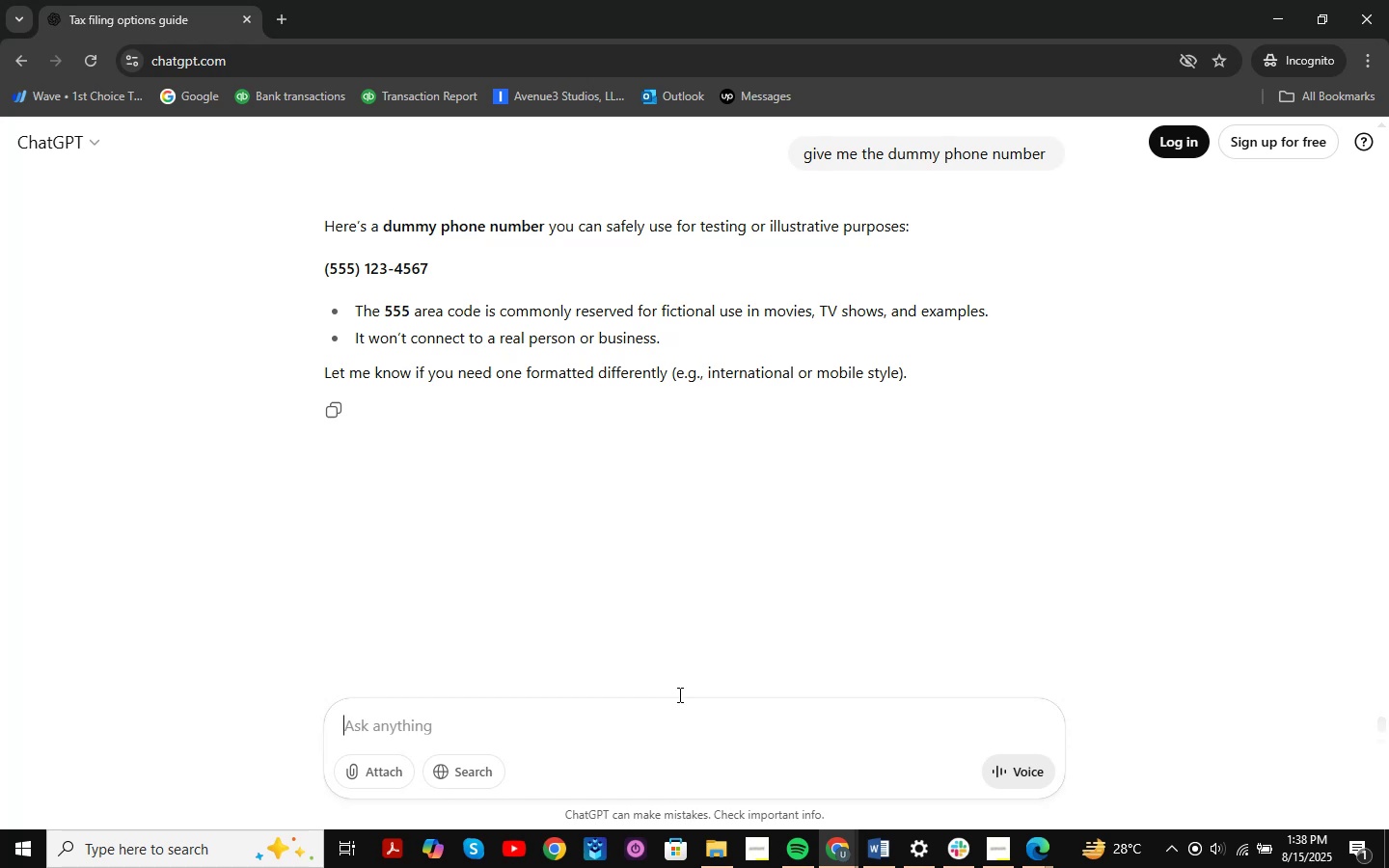 
key(Control+V)
 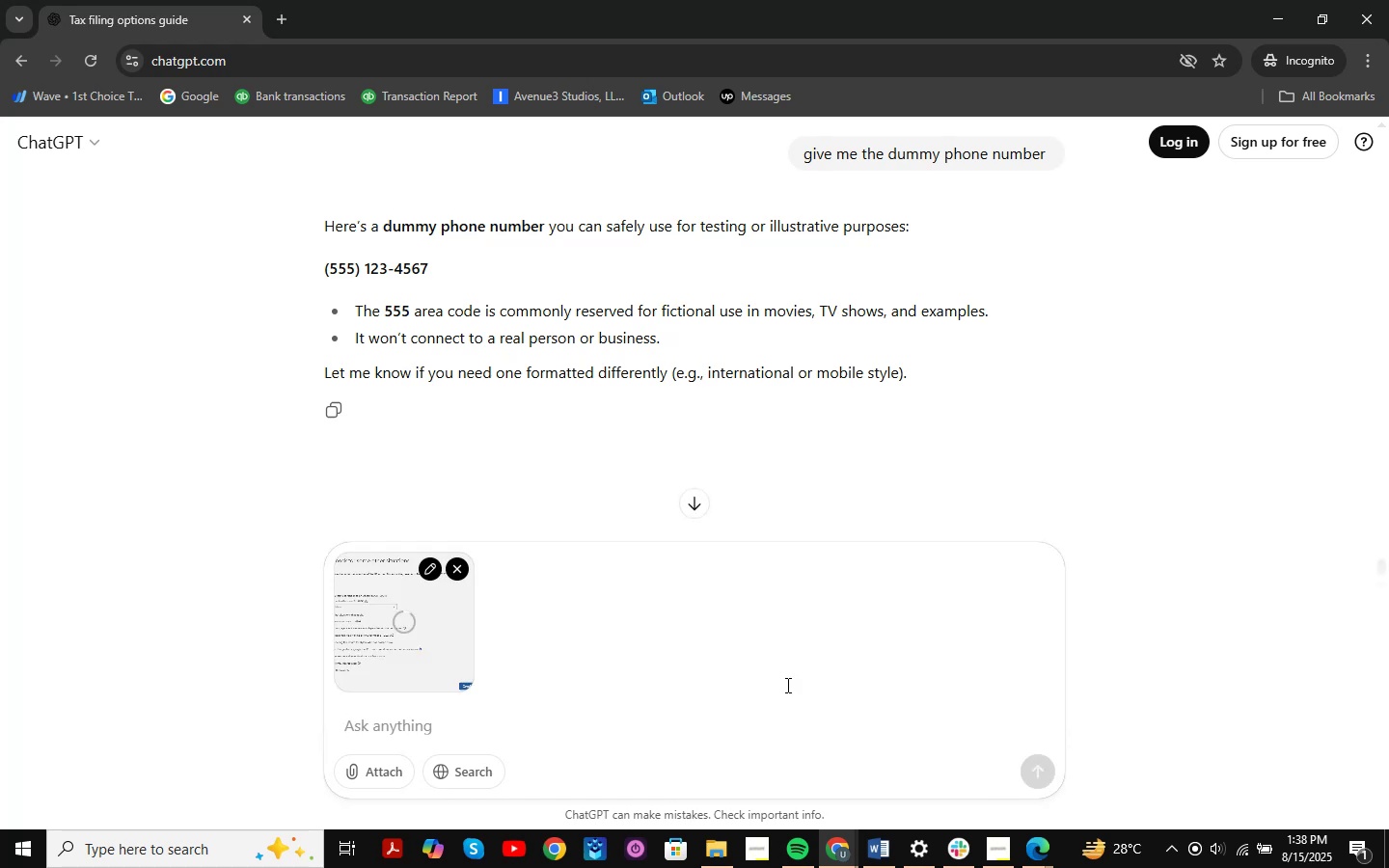 
key(Space)
 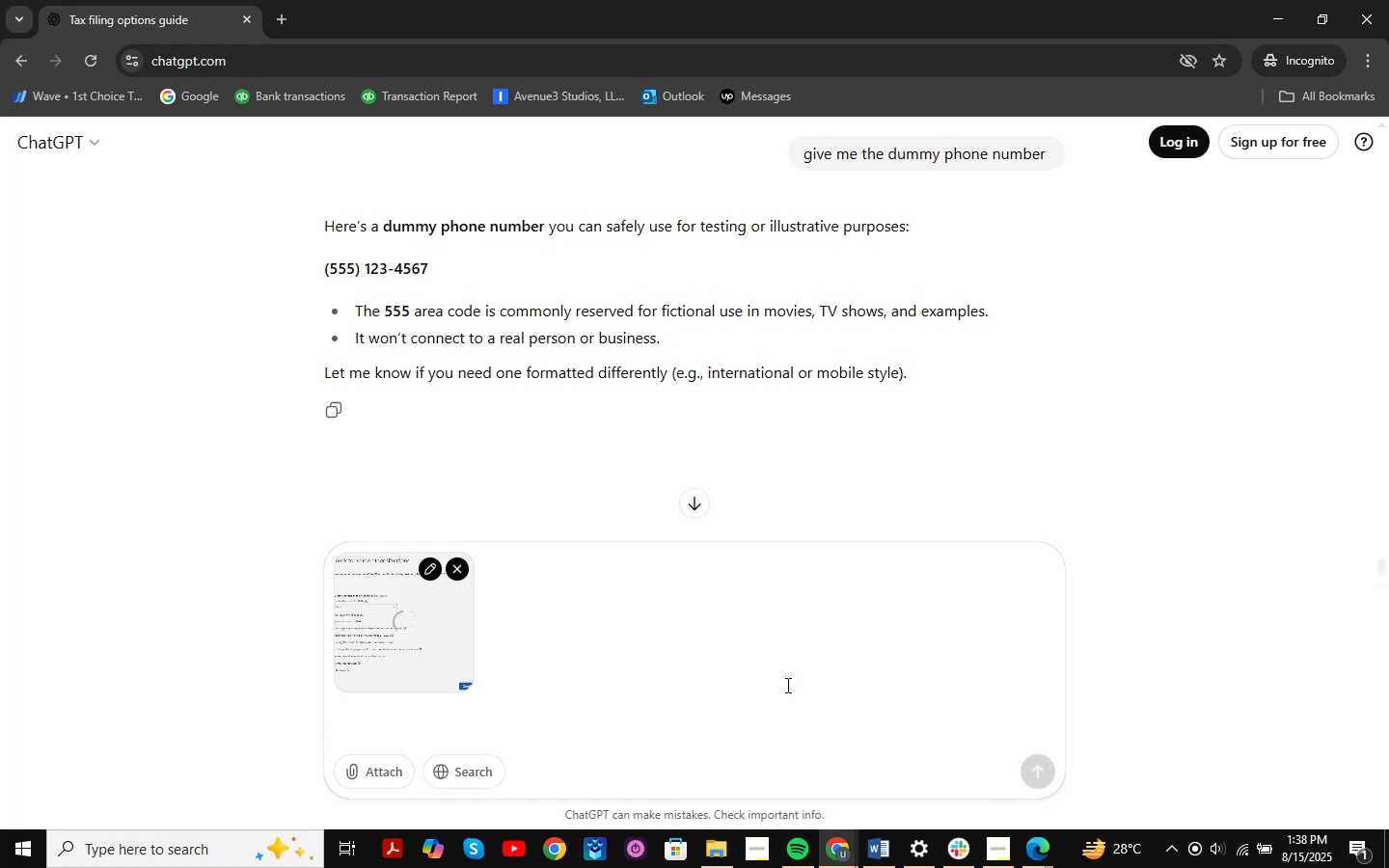 
scroll: coordinate [1130, 418], scroll_direction: up, amount: 5.0
 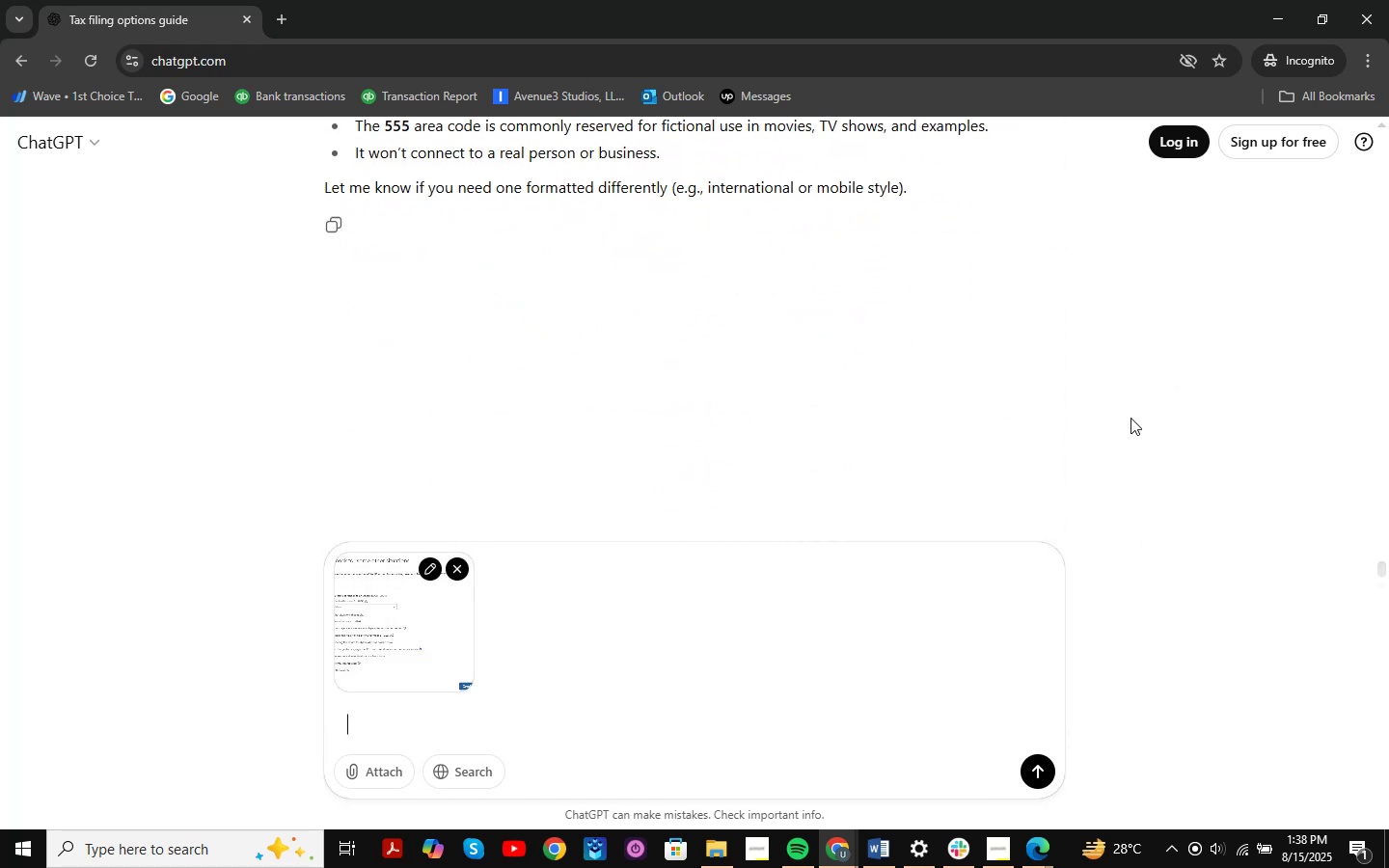 
type(using the above mentioned scenario which should i checm )
key(Backspace)
key(Backspace)
type(k?)
 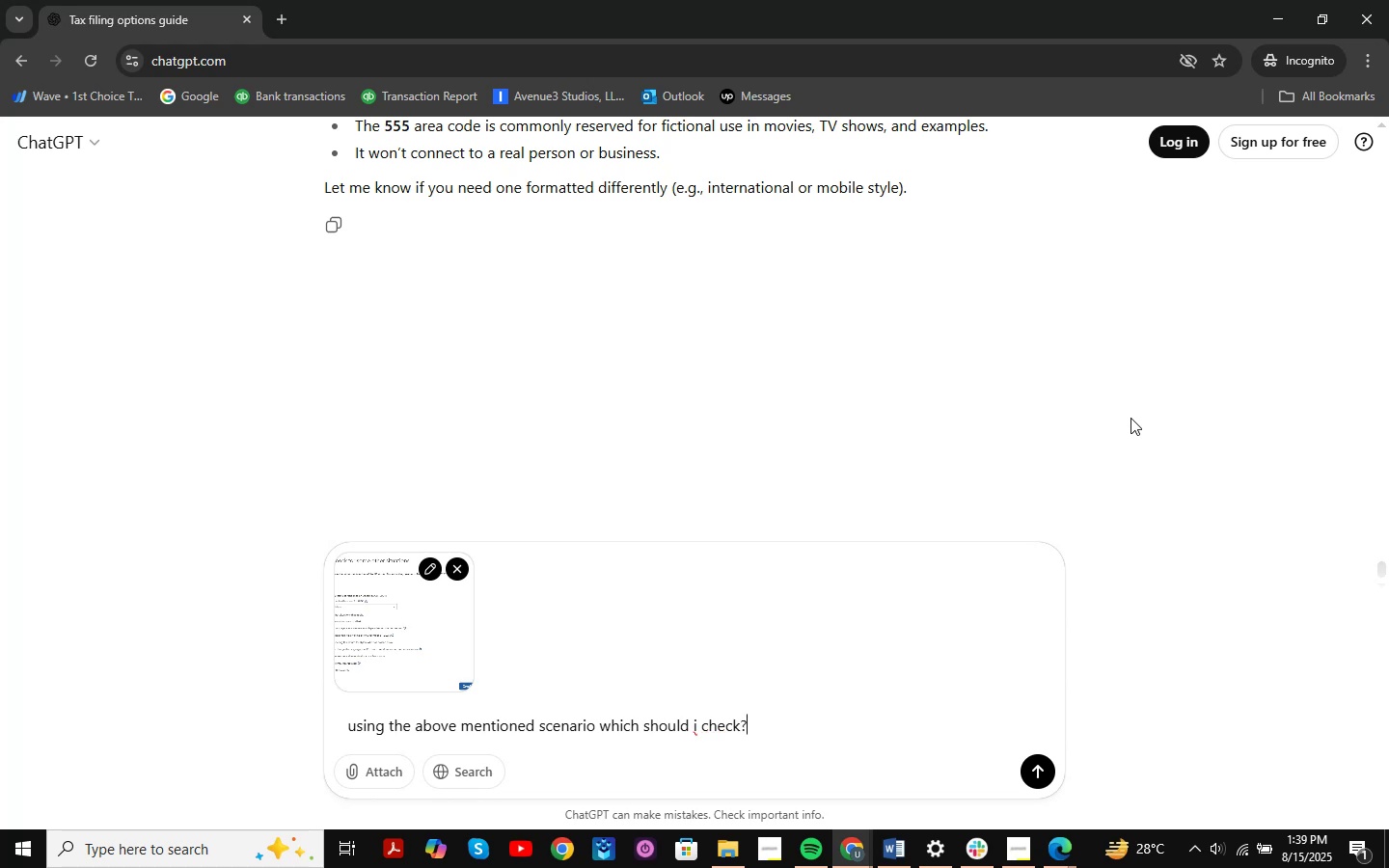 
key(Enter)
 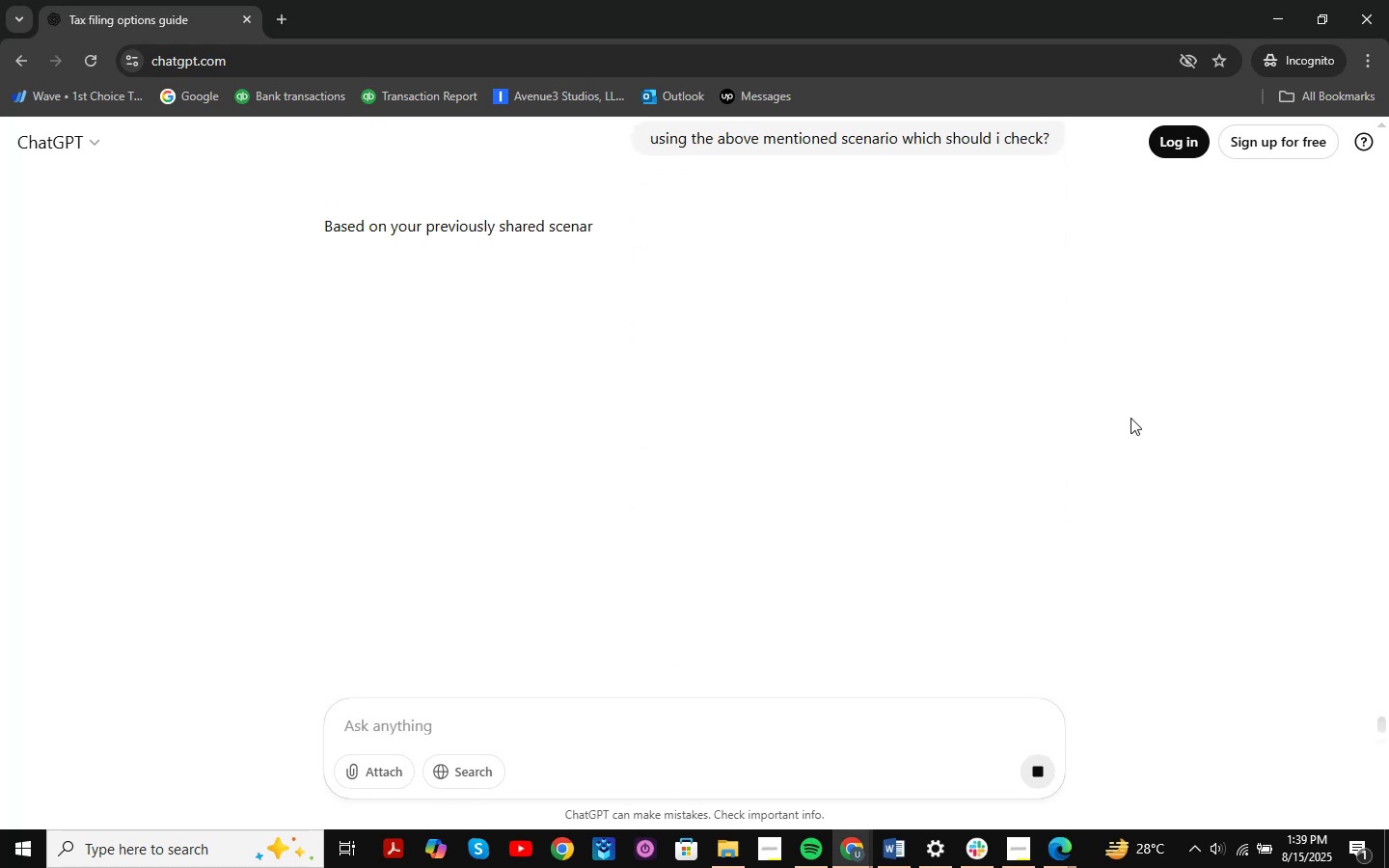 
wait(9.45)
 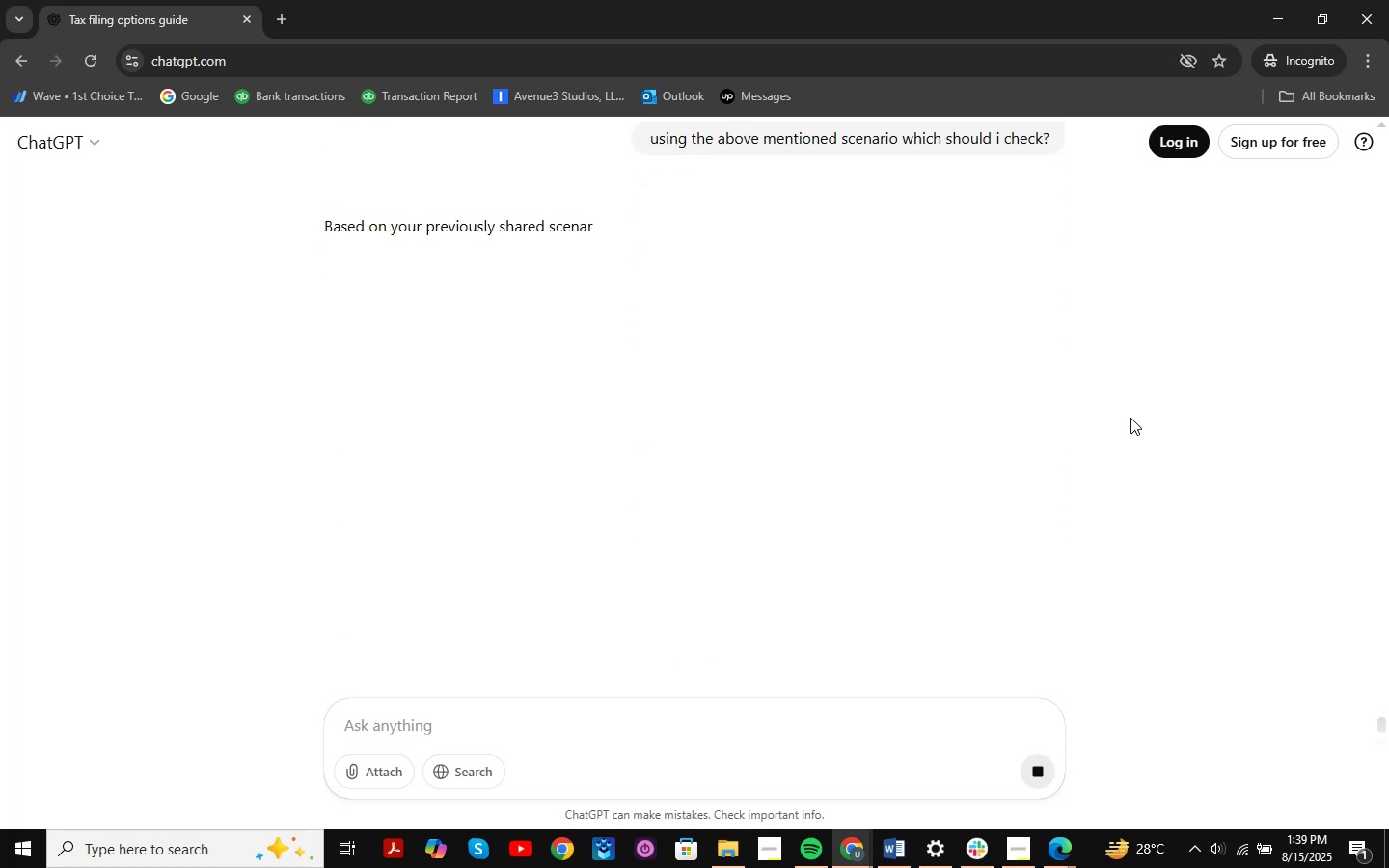 
scroll: coordinate [907, 410], scroll_direction: down, amount: 3.0
 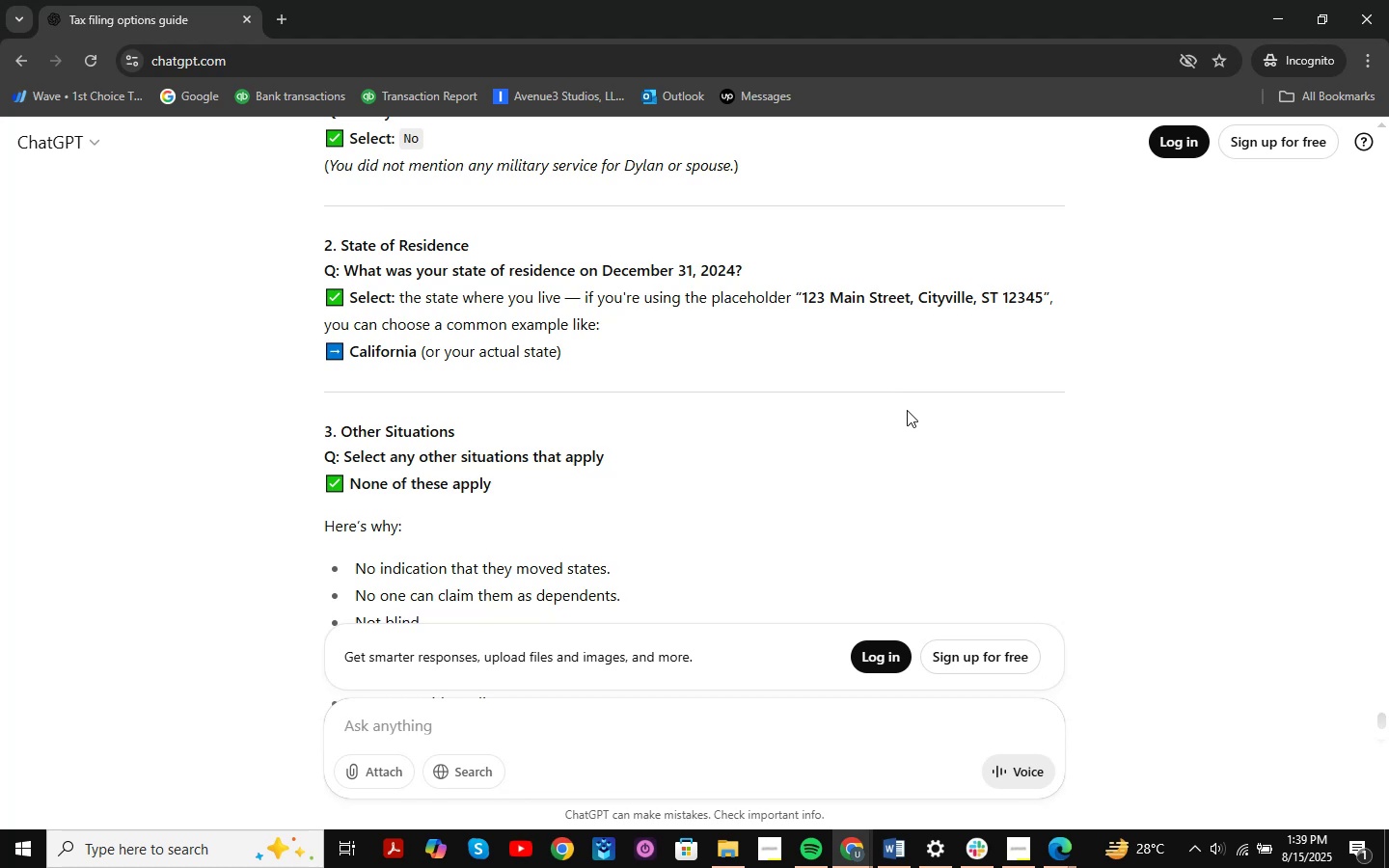 
wait(5.99)
 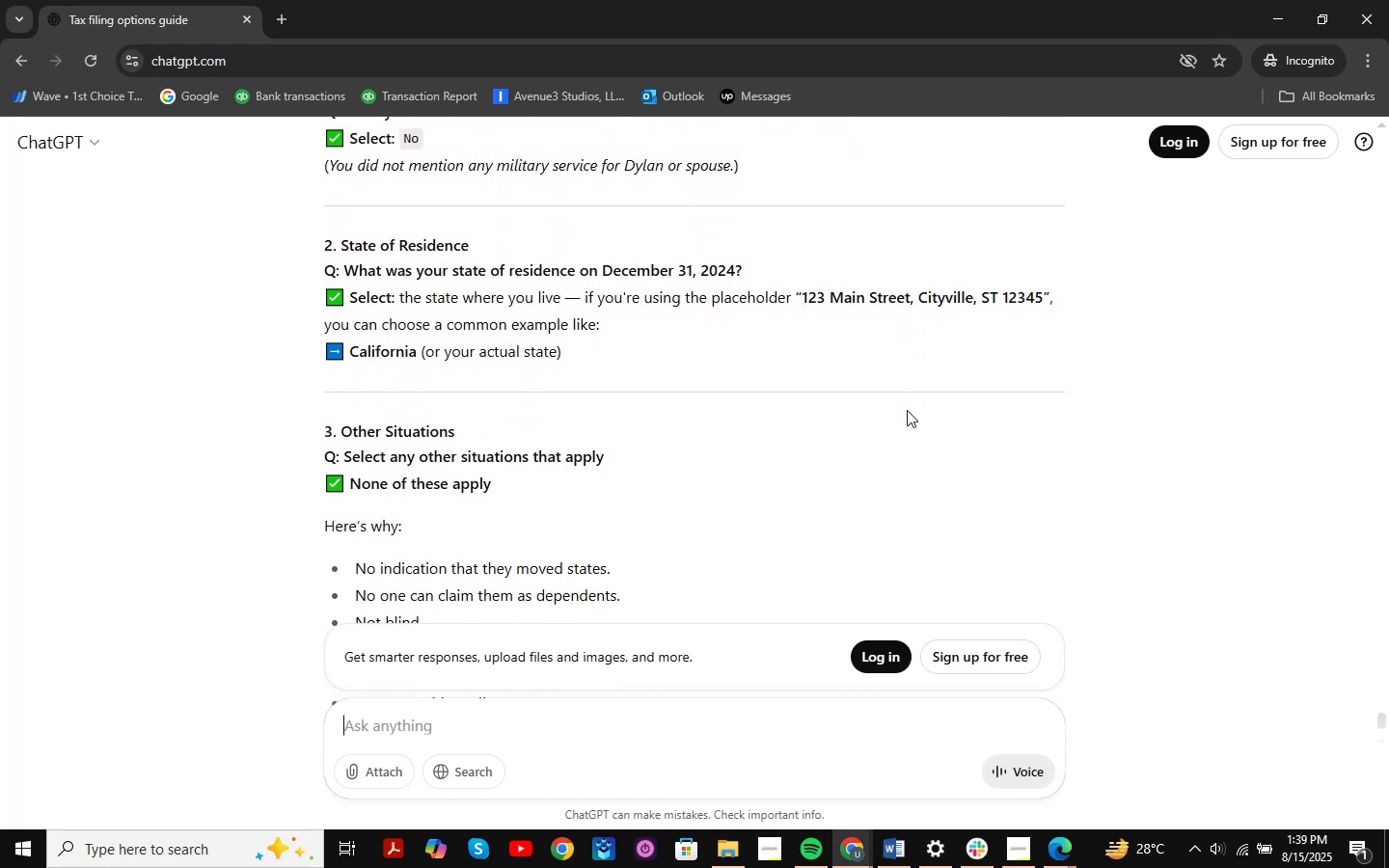 
left_click([869, 852])
 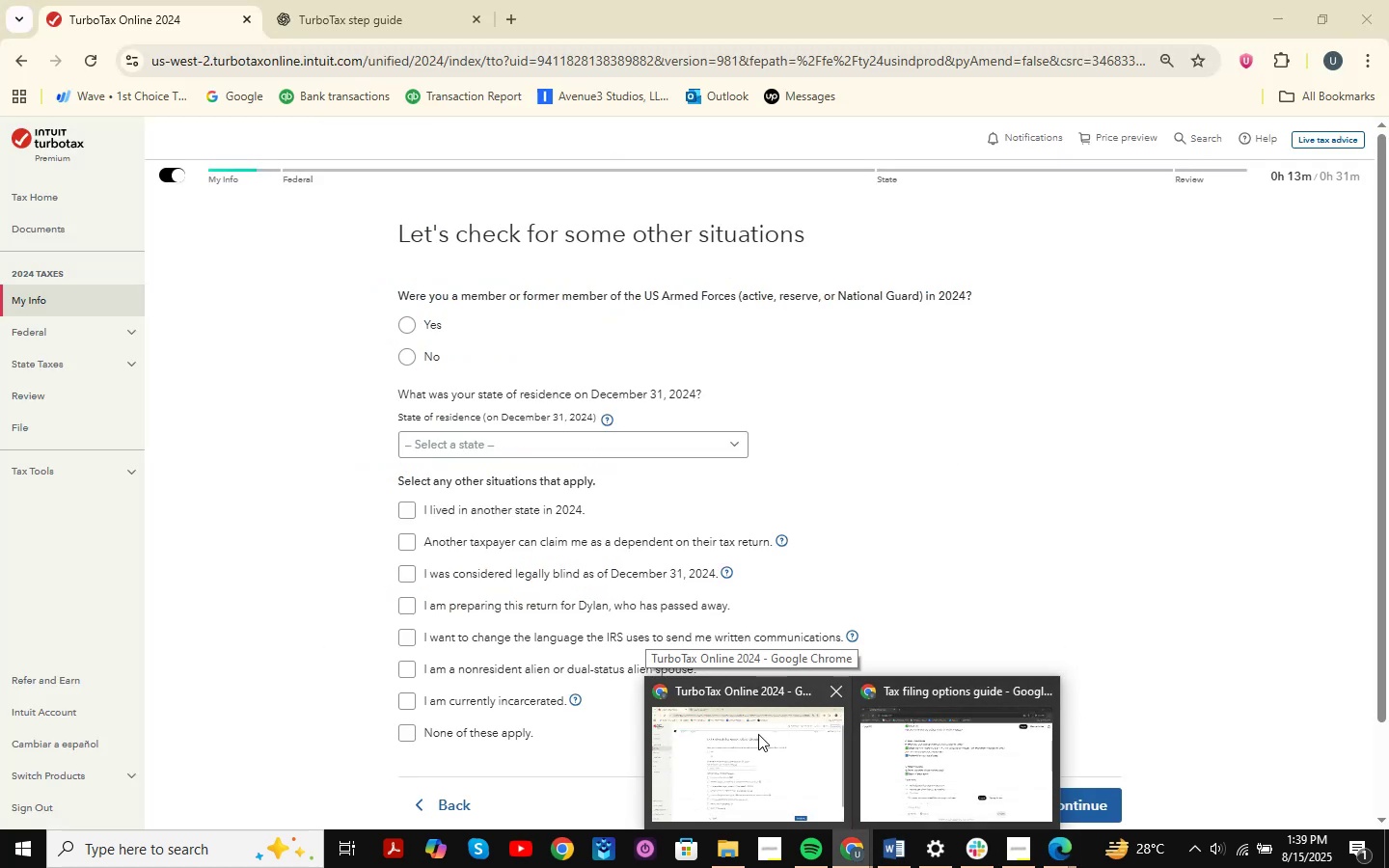 
left_click([758, 734])
 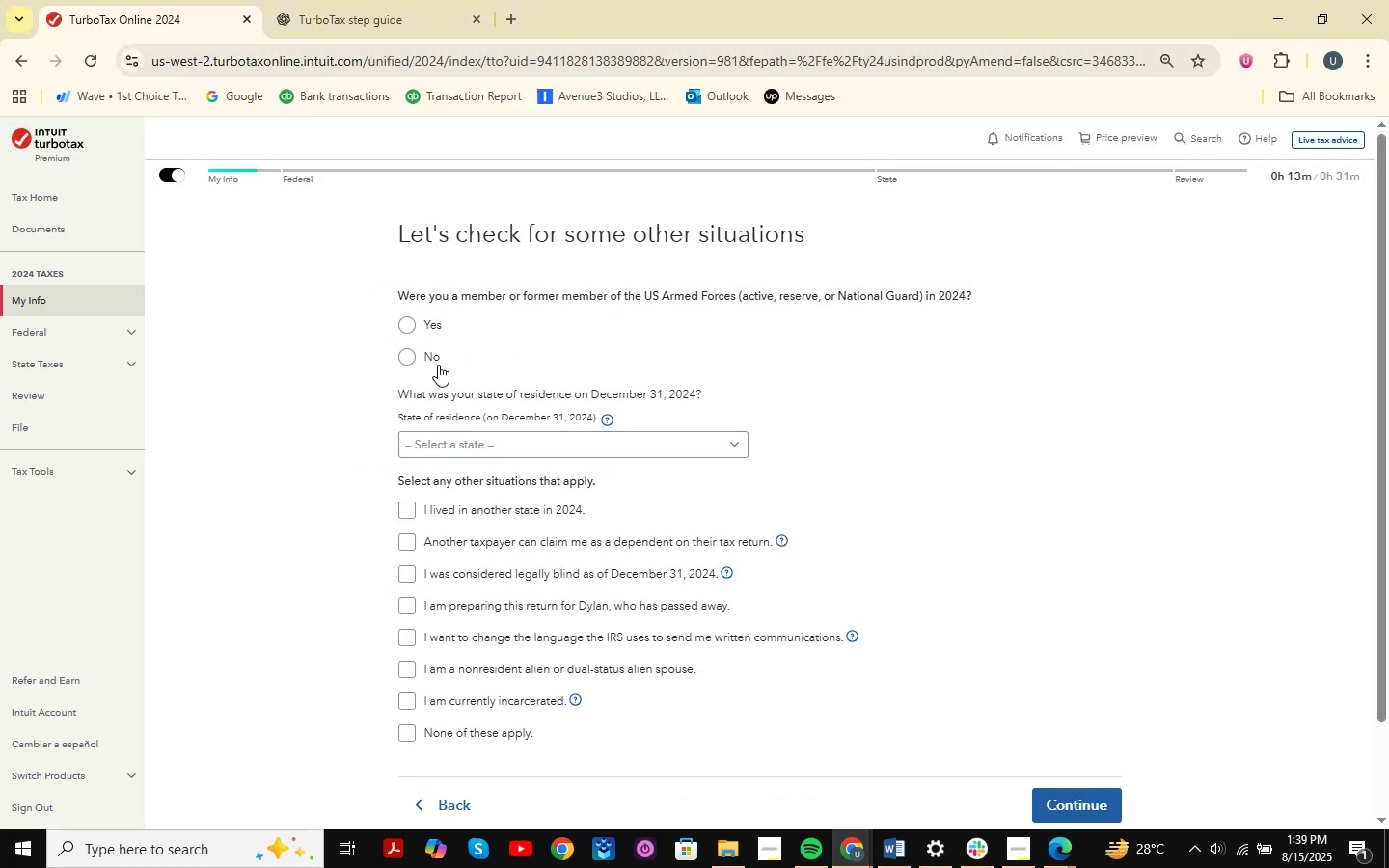 
double_click([558, 467])
 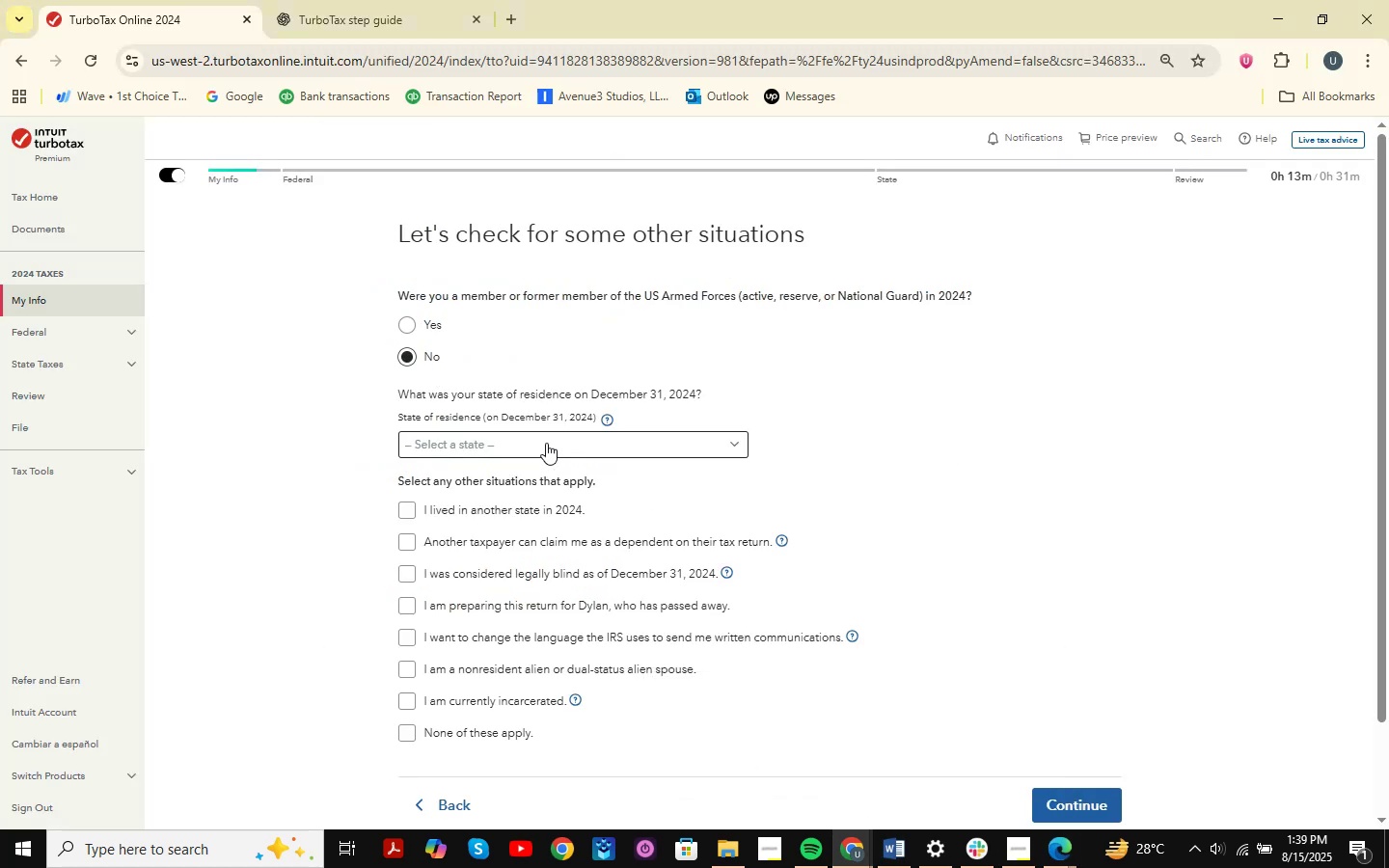 
triple_click([546, 443])
 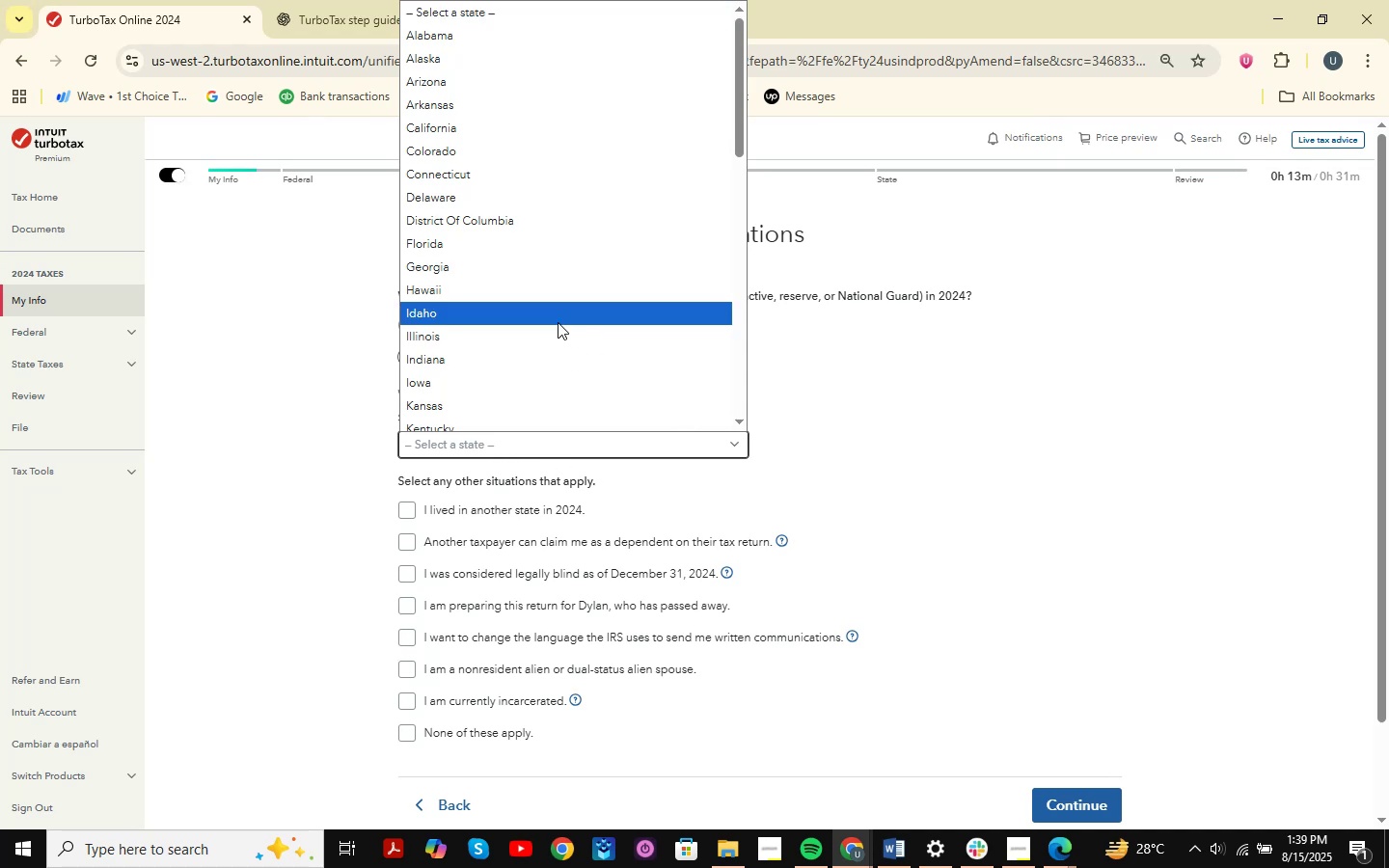 
scroll: coordinate [558, 322], scroll_direction: down, amount: 2.0
 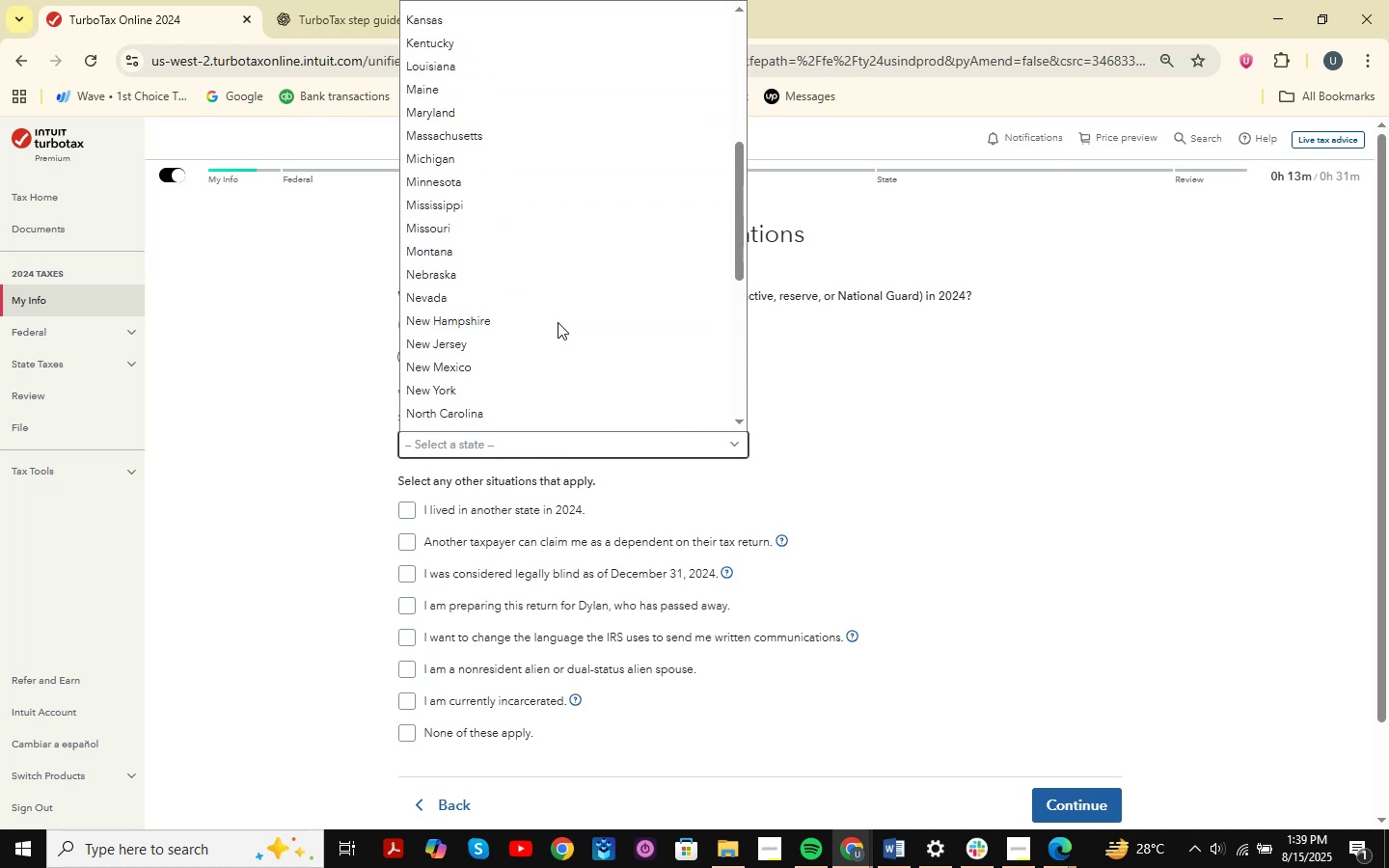 
scroll: coordinate [558, 322], scroll_direction: up, amount: 9.0
 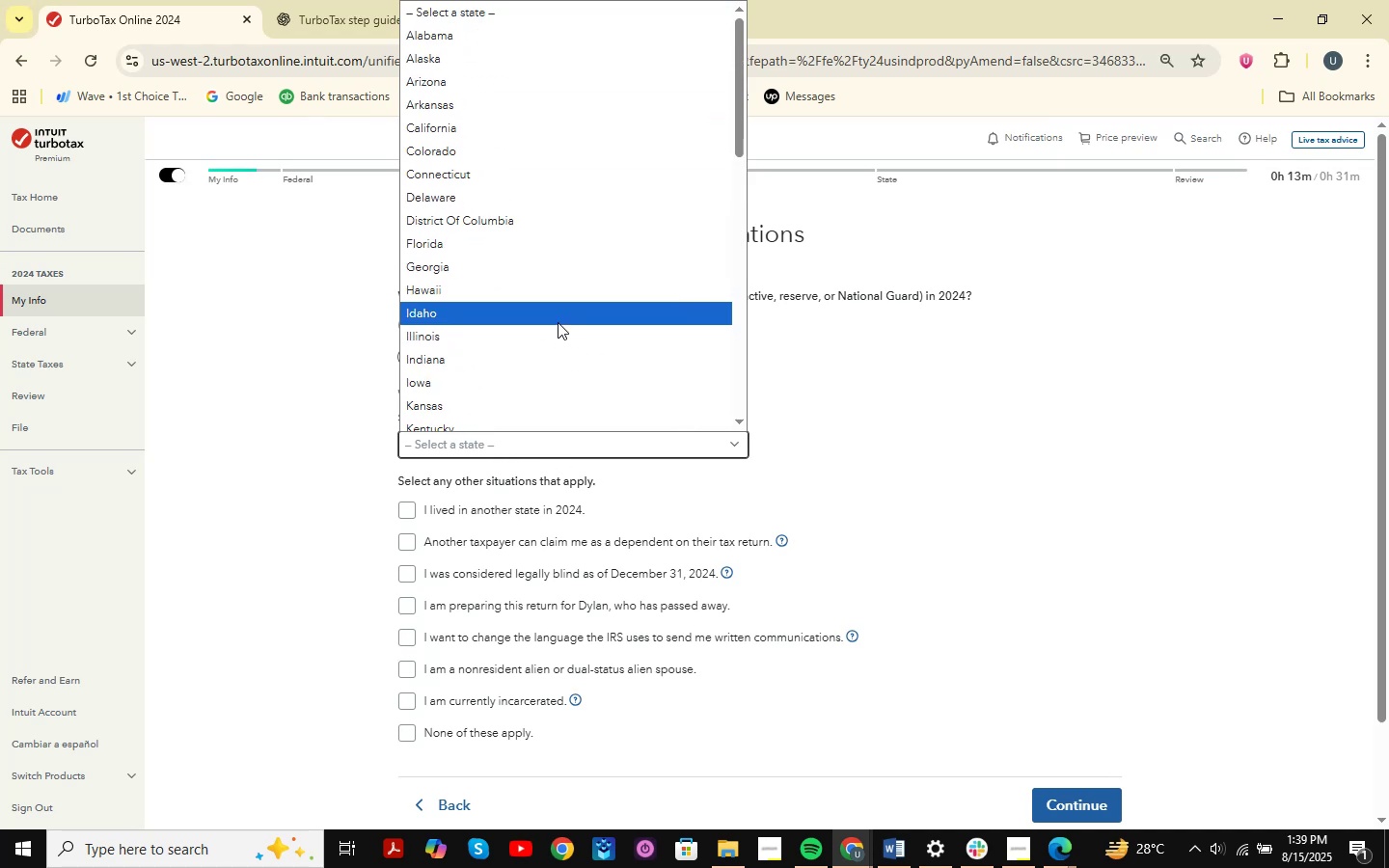 
scroll: coordinate [458, 251], scroll_direction: down, amount: 3.0
 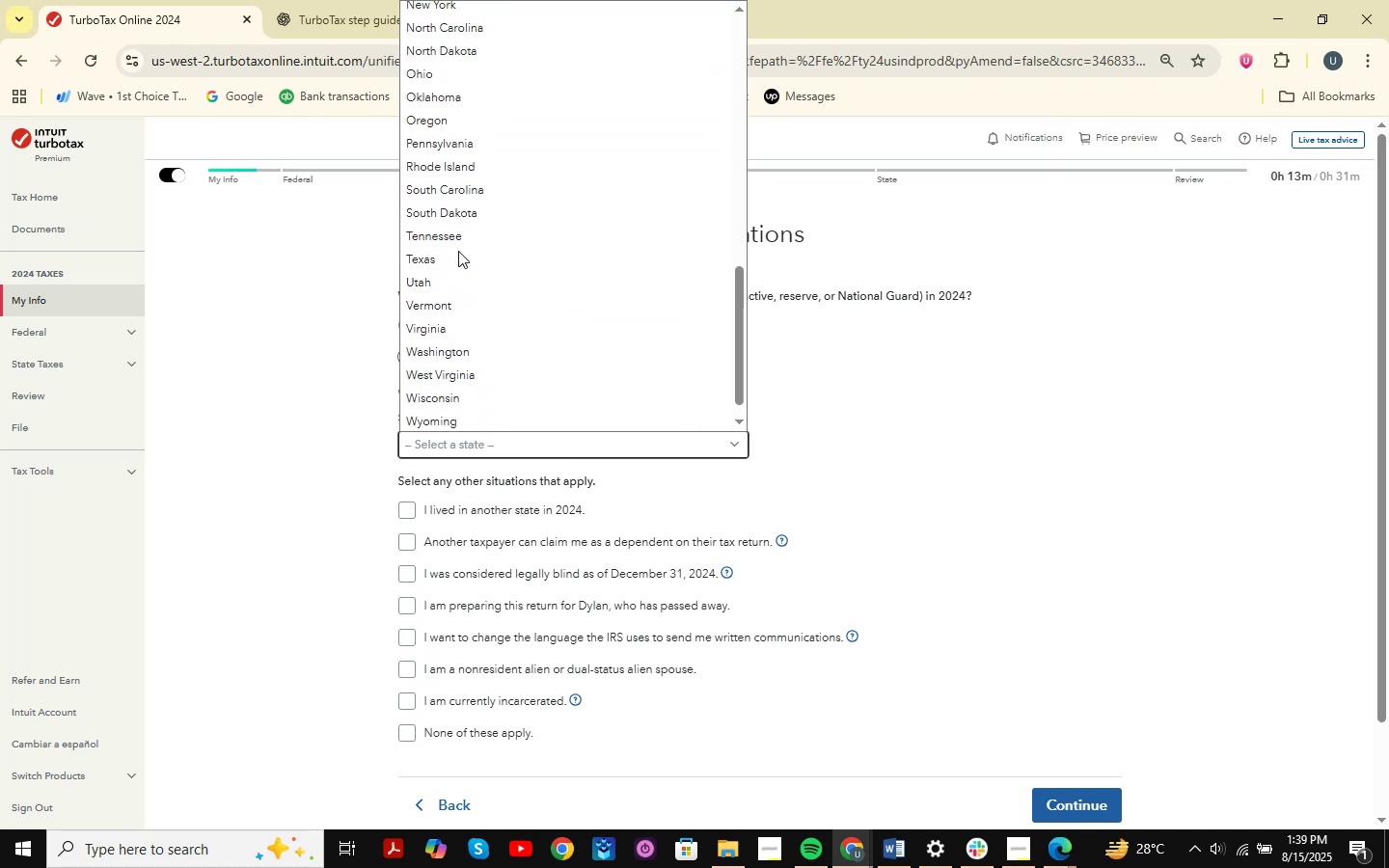 
key(N)
 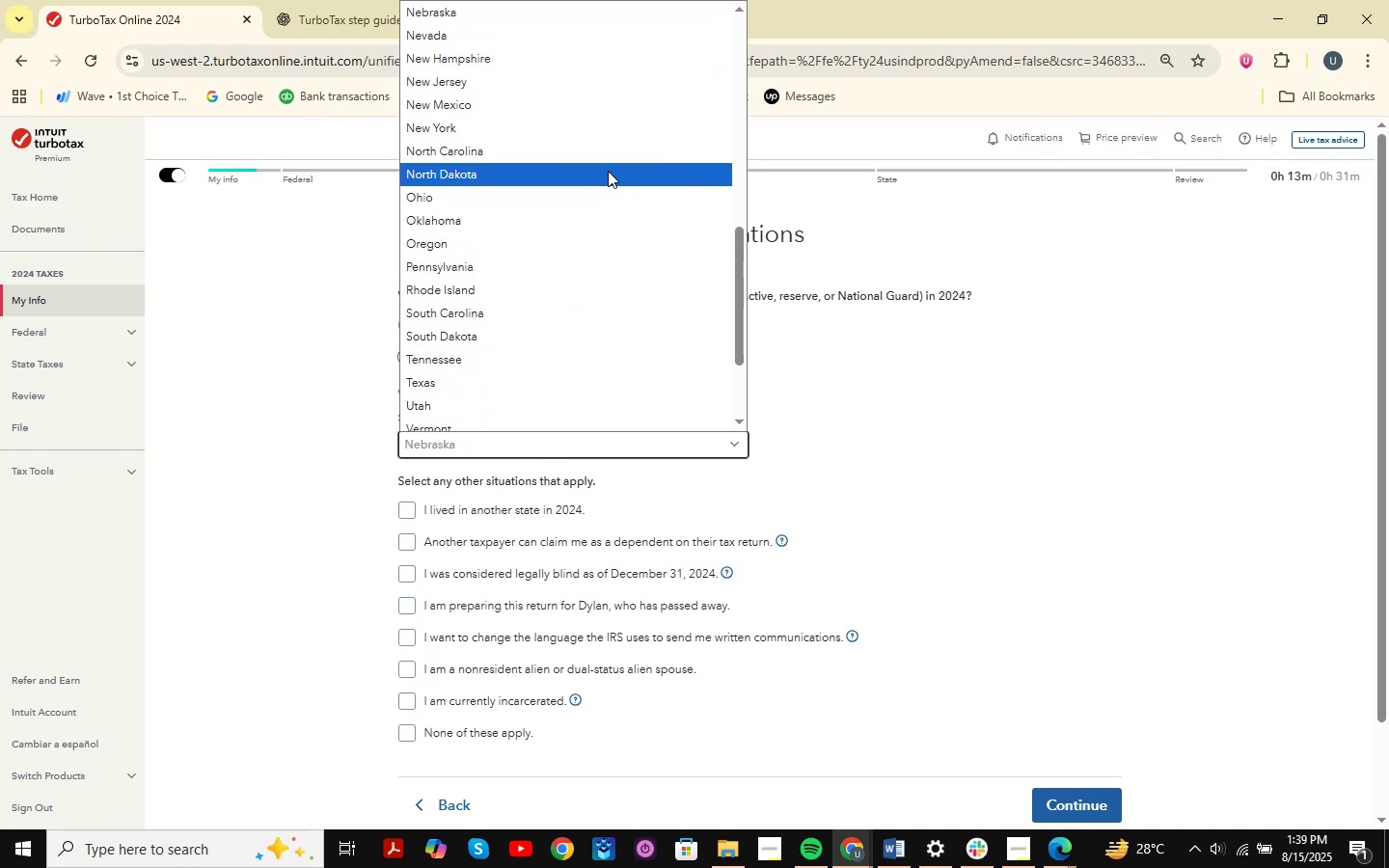 
left_click([607, 133])
 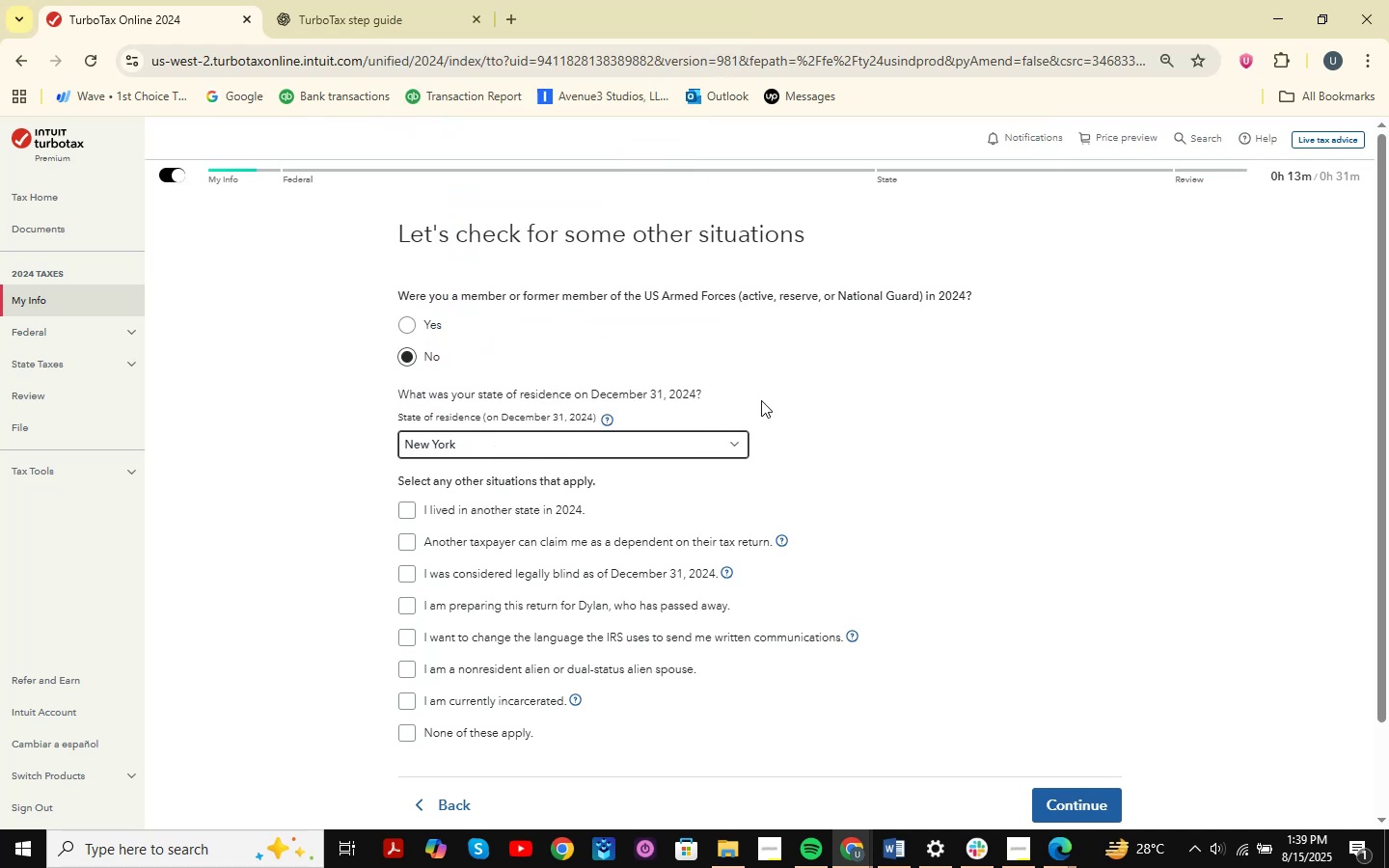 
left_click([1103, 502])
 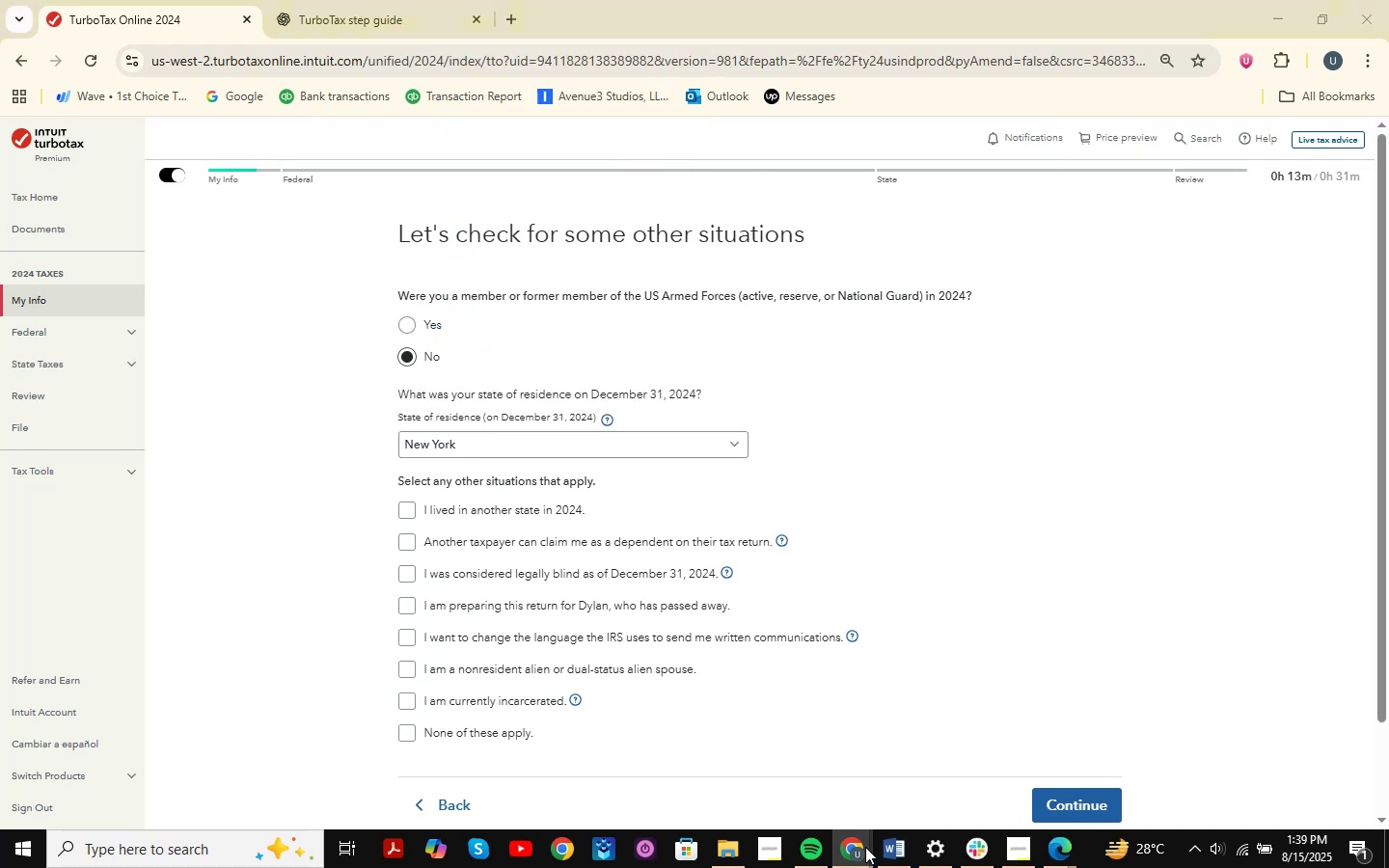 
double_click([920, 756])
 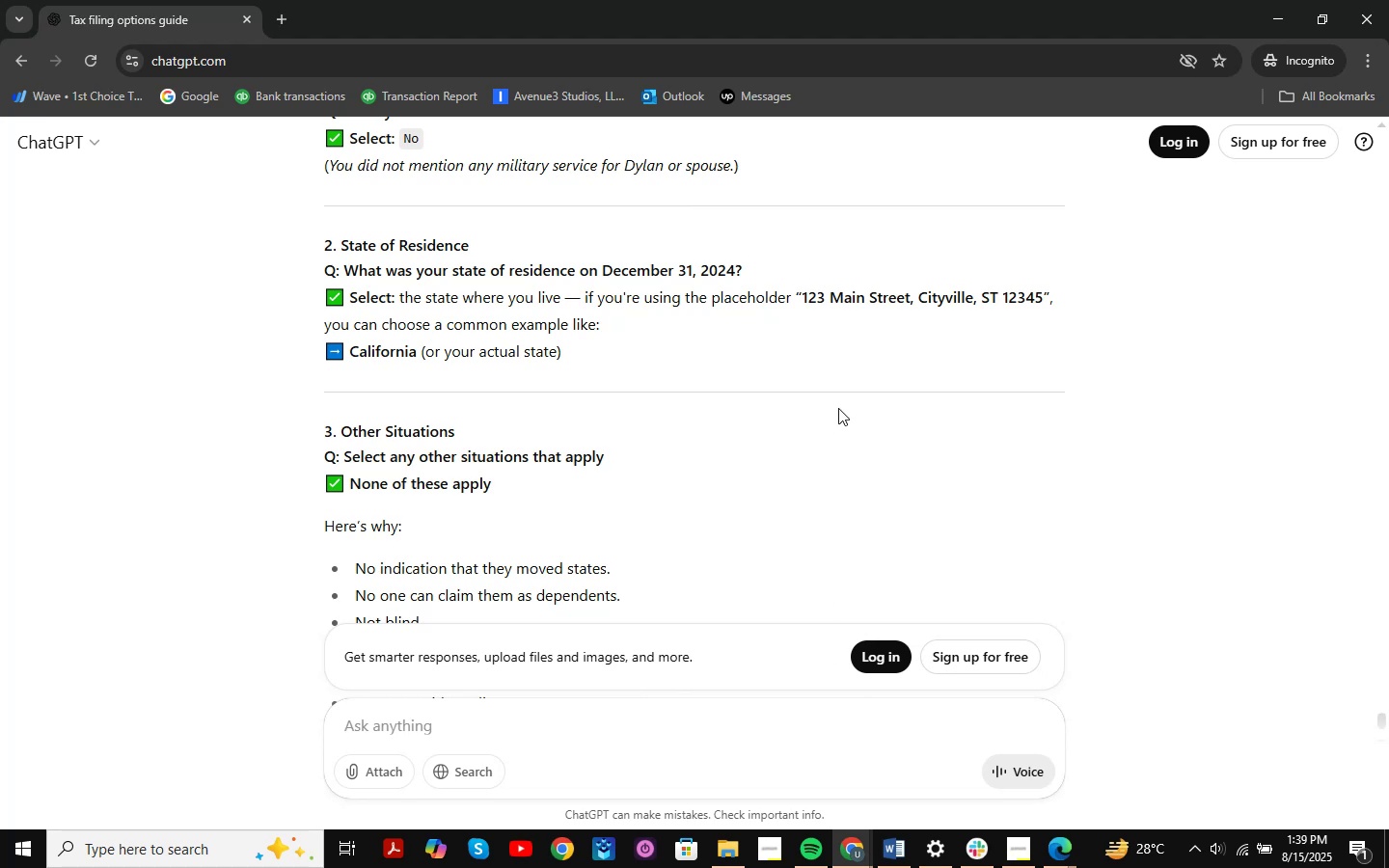 
scroll: coordinate [838, 408], scroll_direction: down, amount: 2.0
 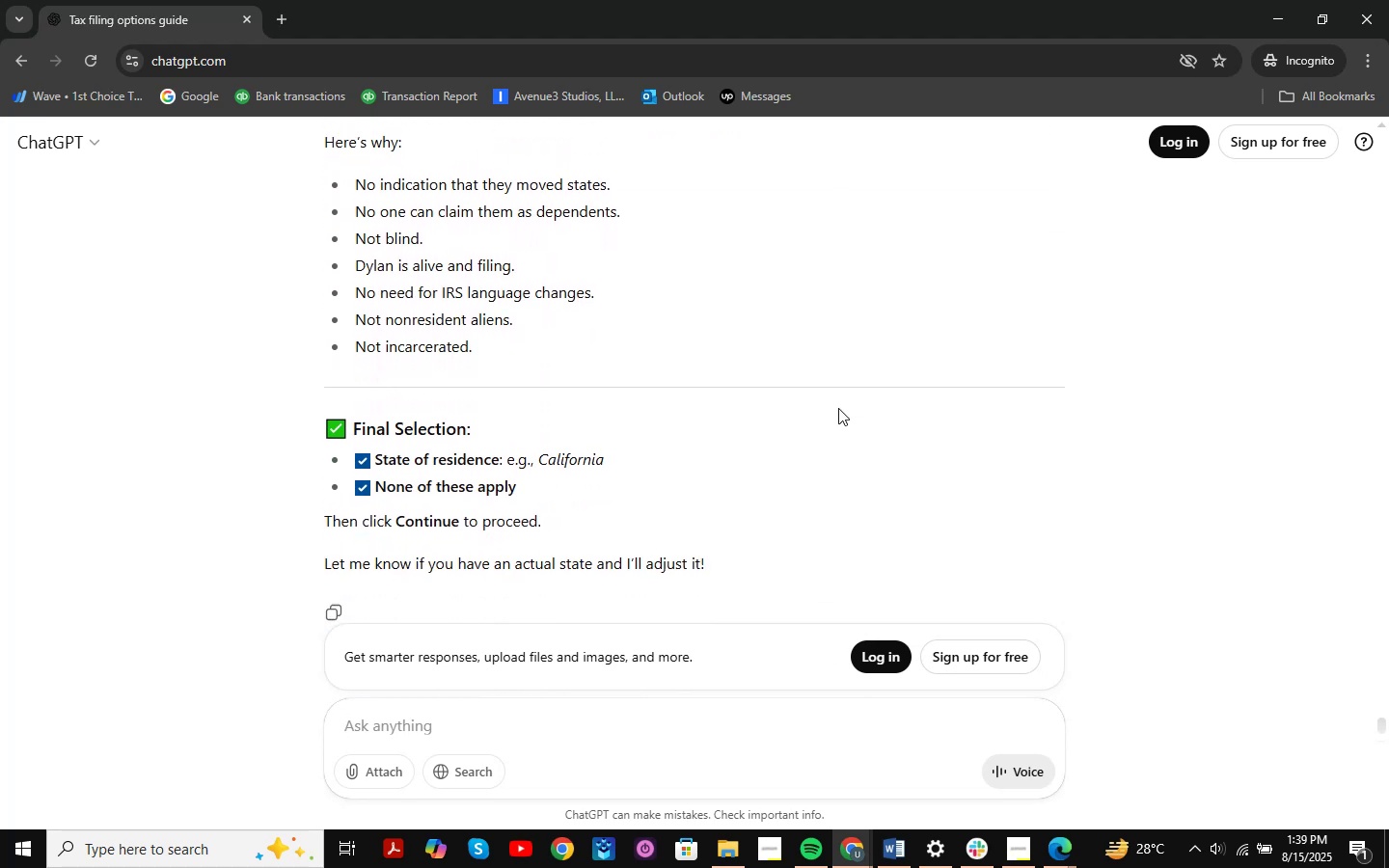 
scroll: coordinate [875, 341], scroll_direction: up, amount: 2.0
 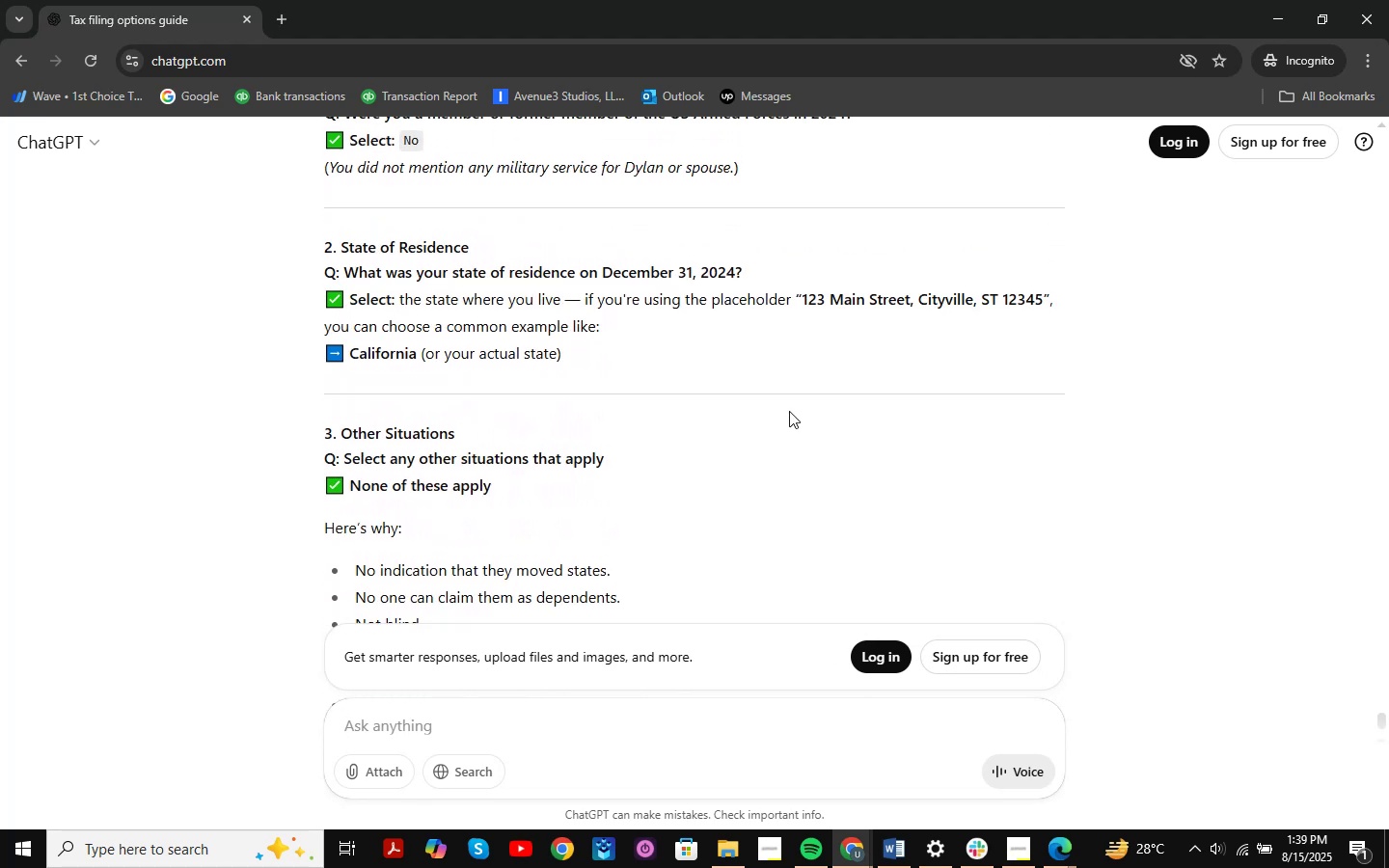 
scroll: coordinate [798, 390], scroll_direction: down, amount: 1.0
 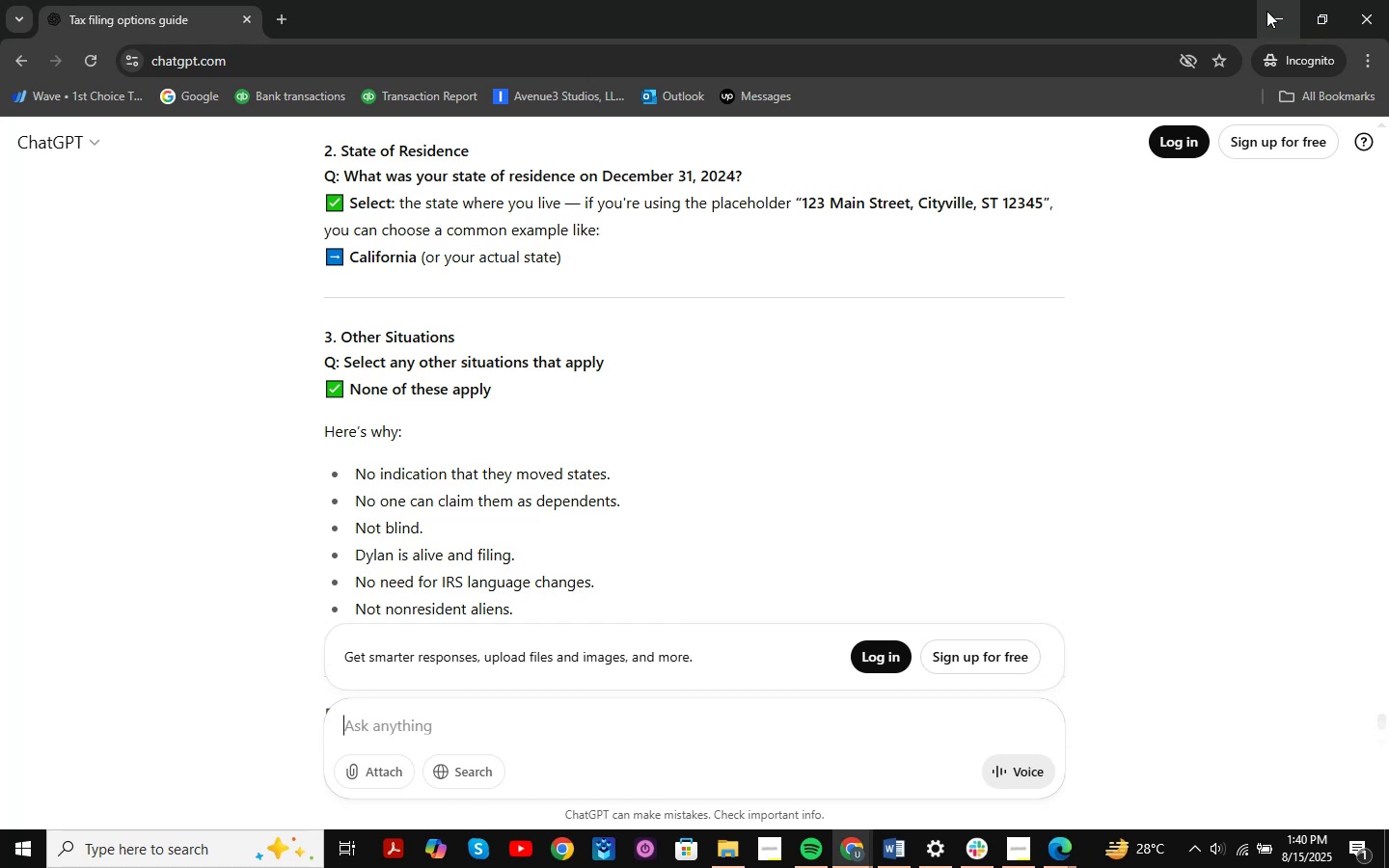 
wait(23.66)
 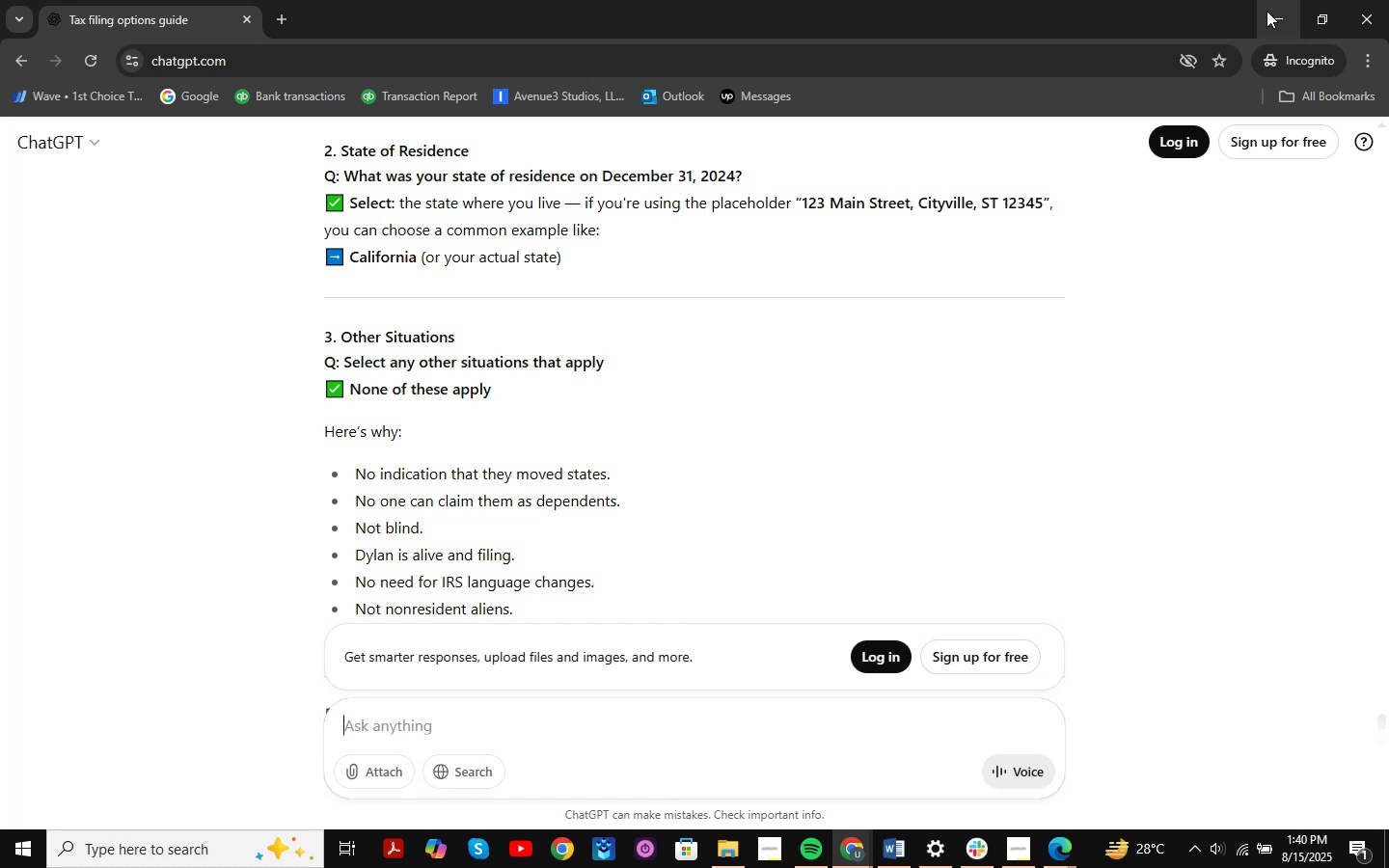 
scroll: coordinate [797, 370], scroll_direction: none, amount: 0.0
 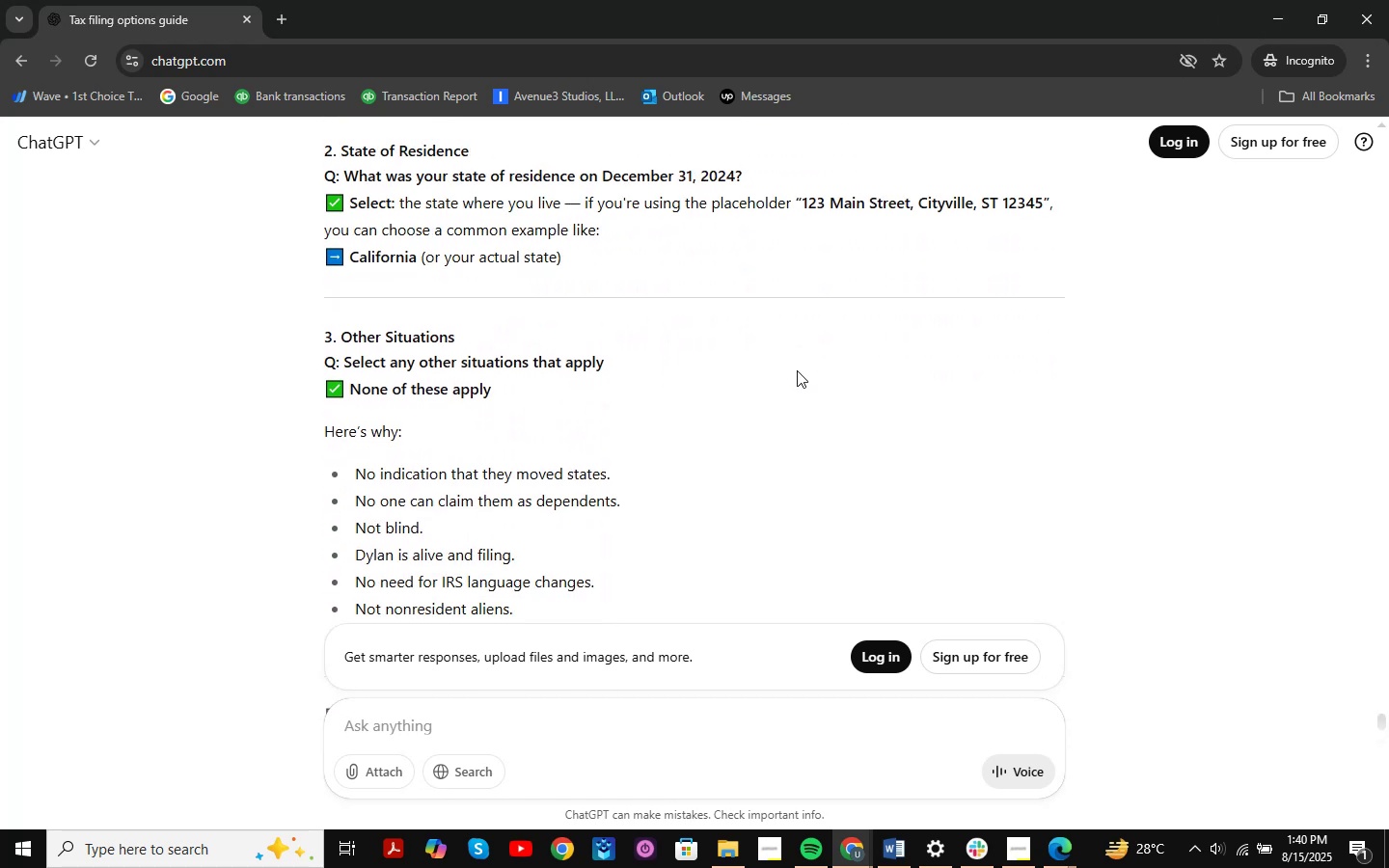 
scroll: coordinate [797, 370], scroll_direction: down, amount: 1.0
 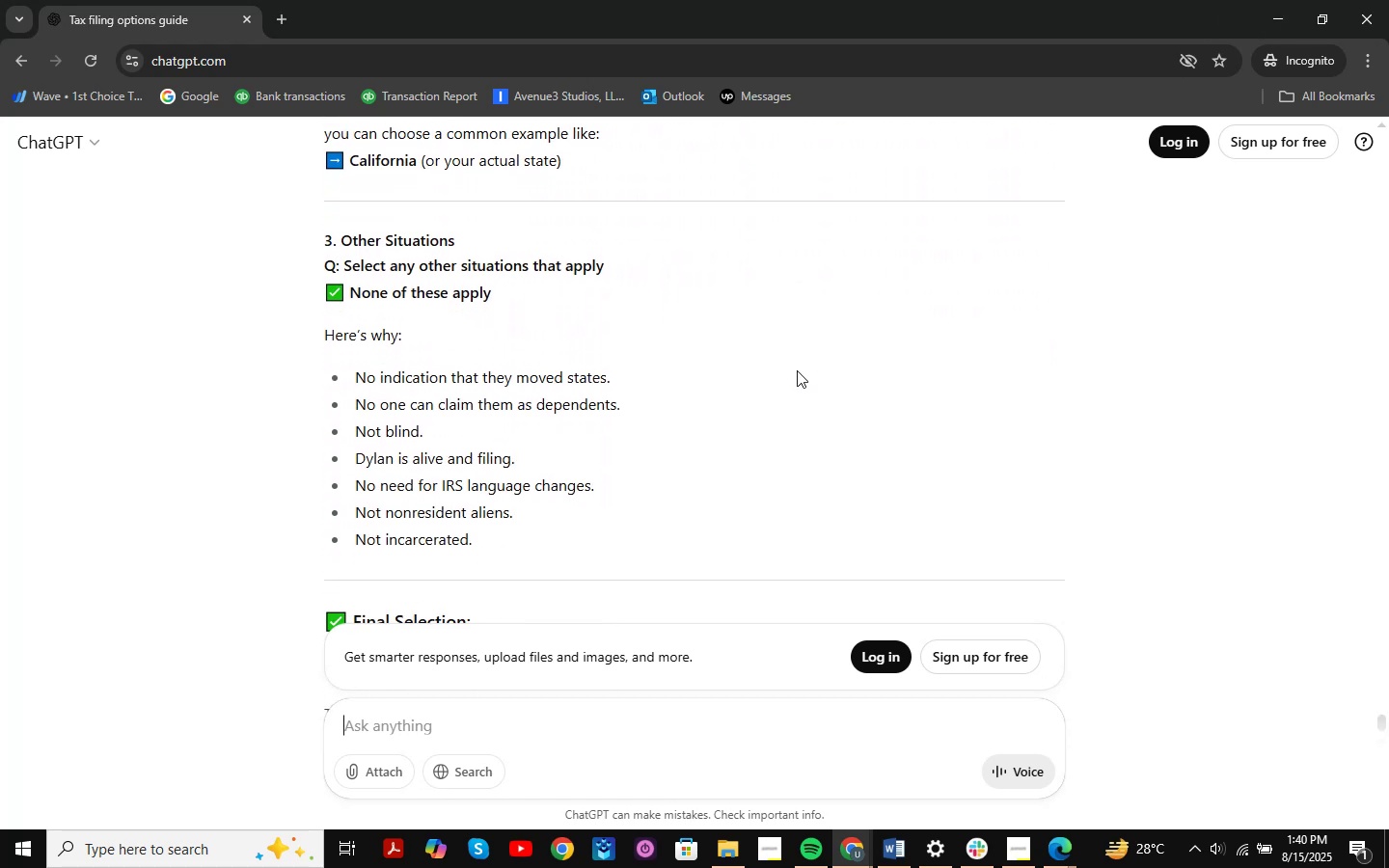 
scroll: coordinate [797, 370], scroll_direction: up, amount: 1.0
 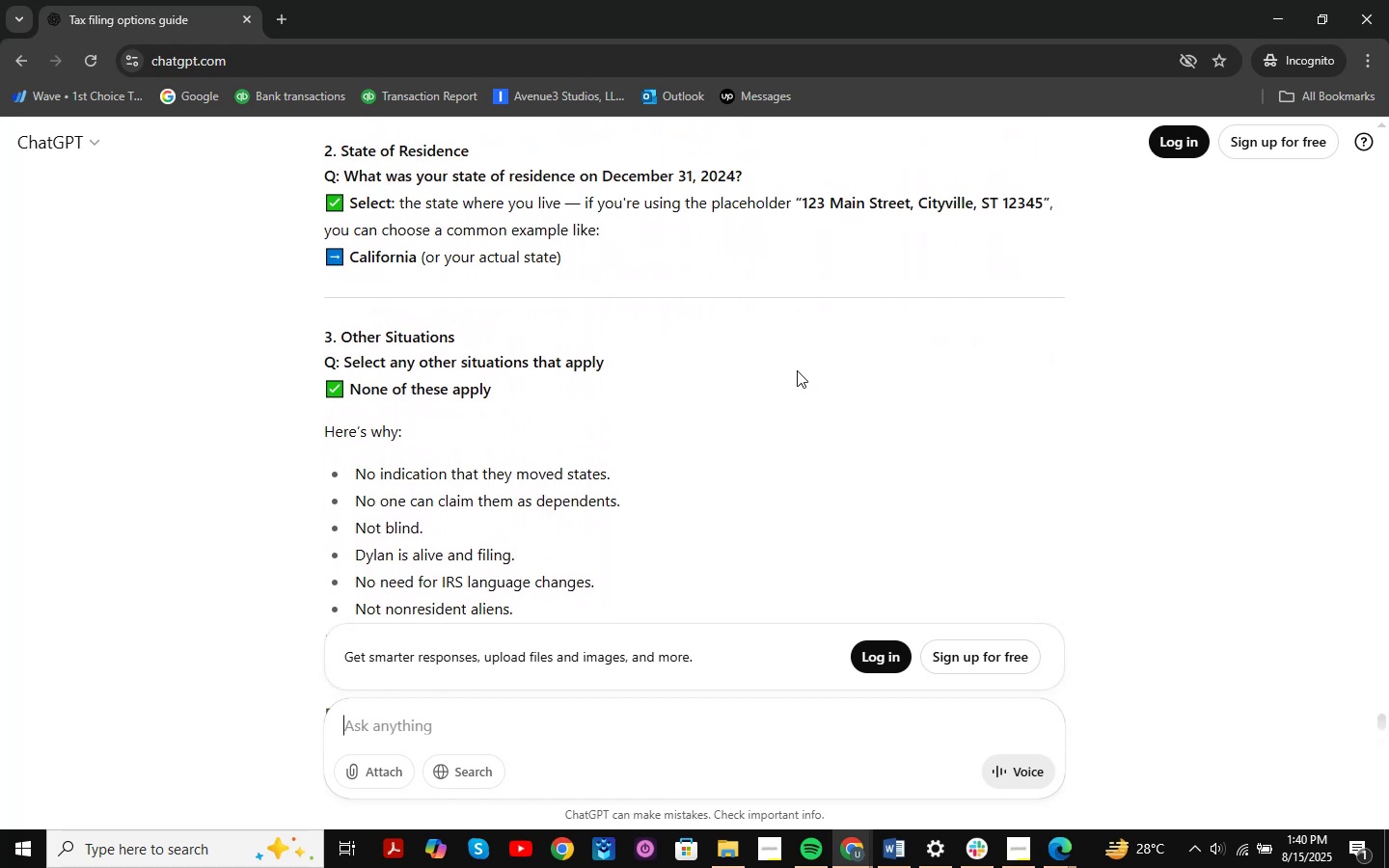 
scroll: coordinate [797, 370], scroll_direction: down, amount: 1.0
 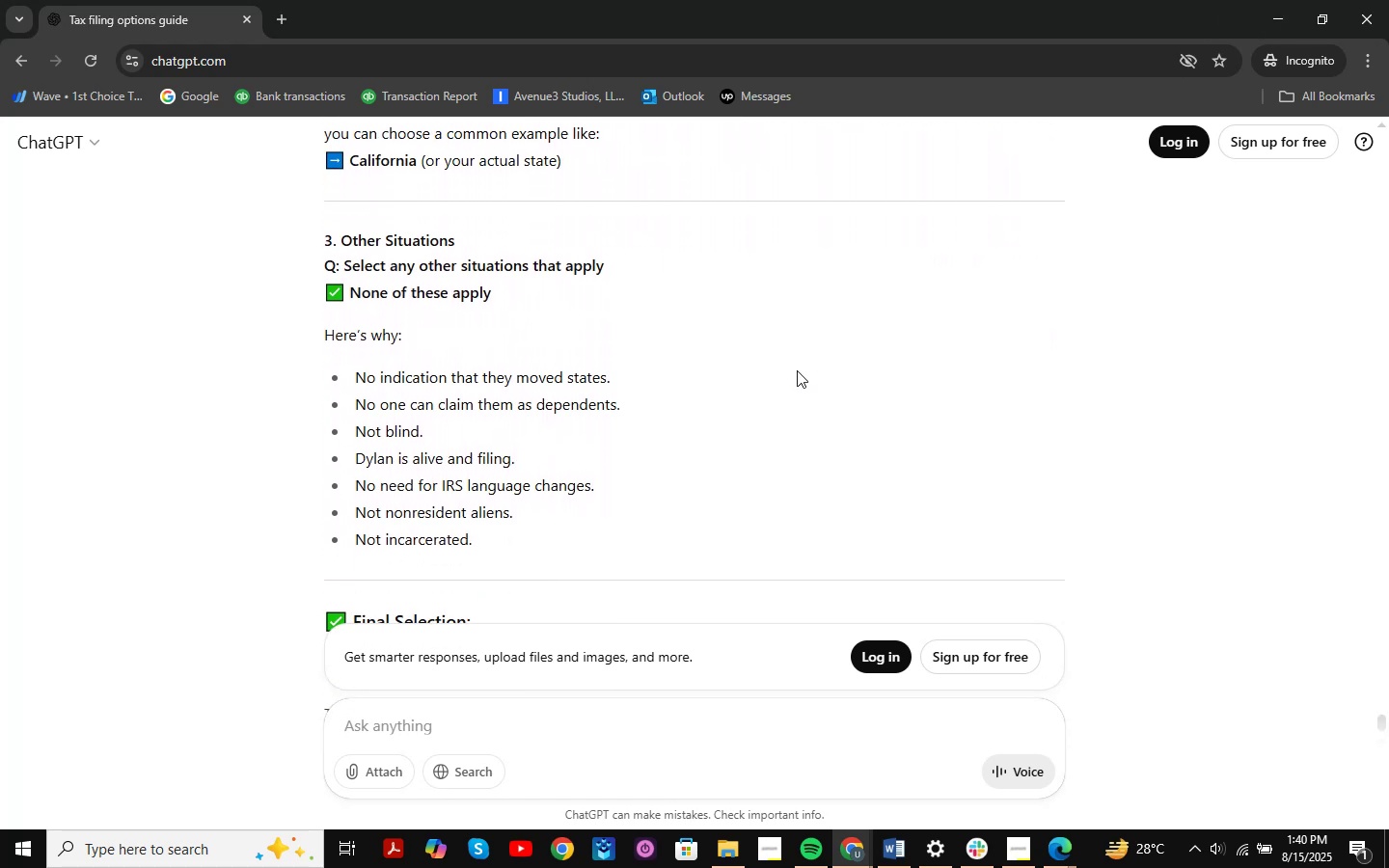 
scroll: coordinate [797, 370], scroll_direction: up, amount: 2.0
 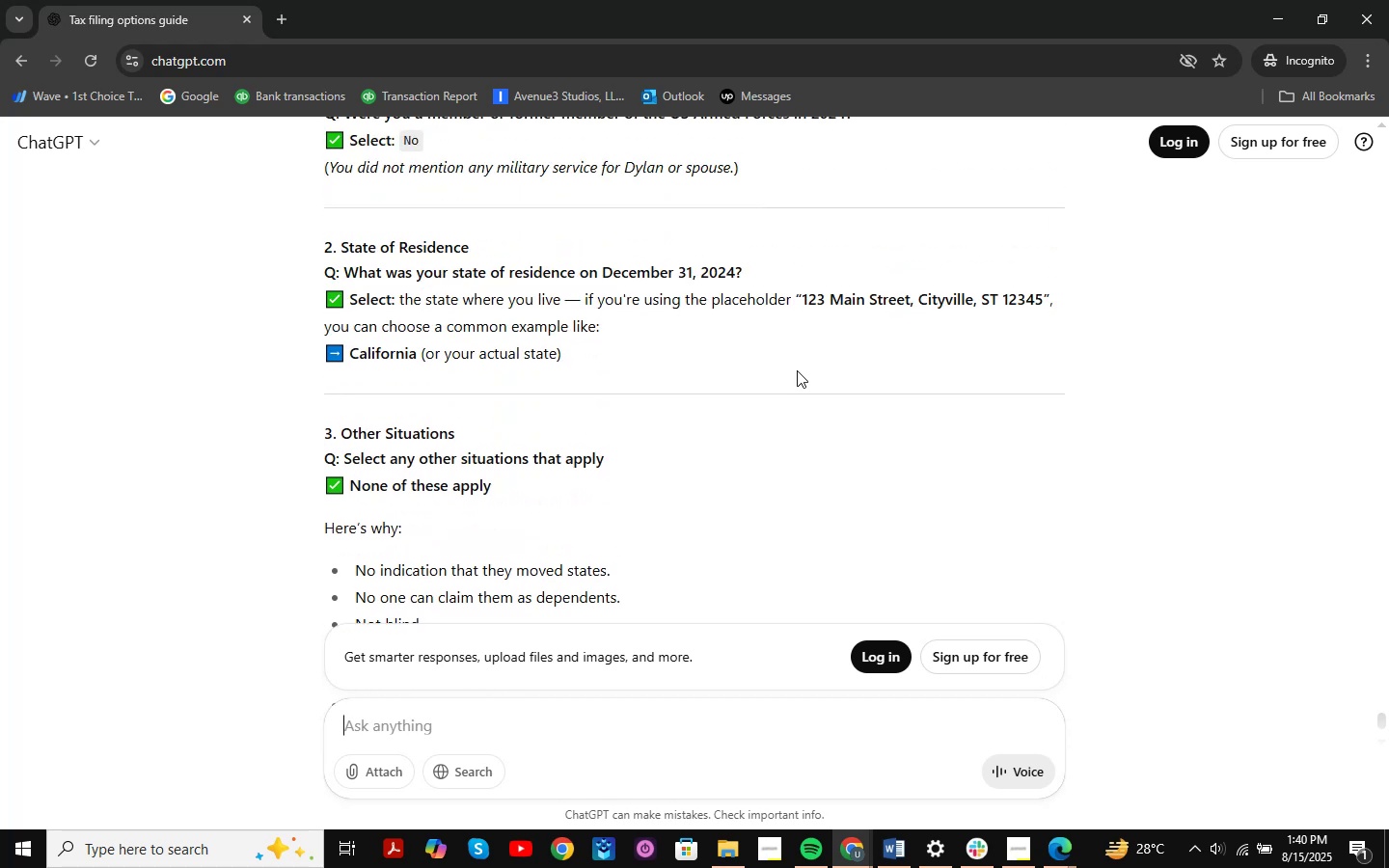 
scroll: coordinate [797, 370], scroll_direction: down, amount: 1.0
 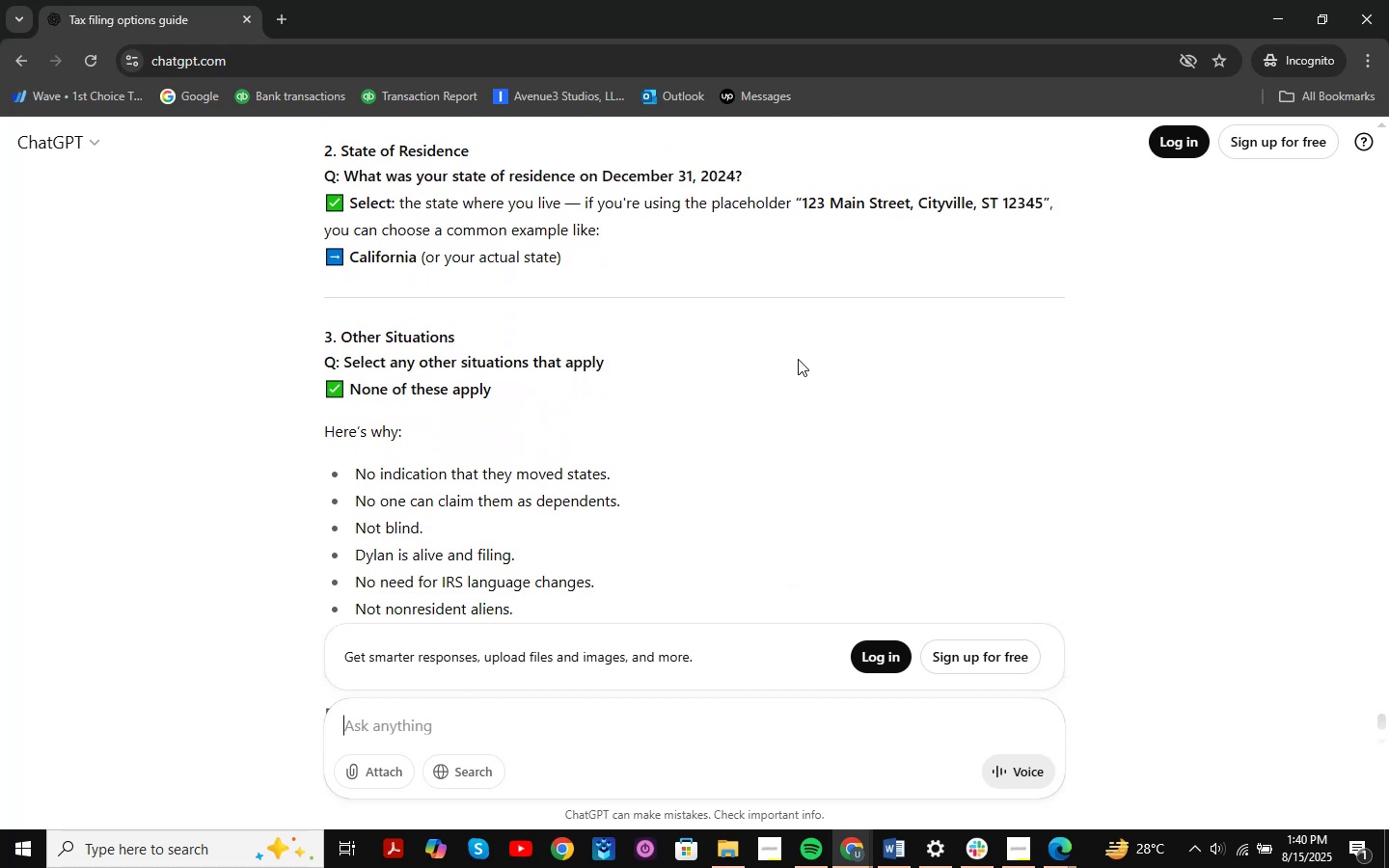 
scroll: coordinate [787, 365], scroll_direction: up, amount: 1.0
 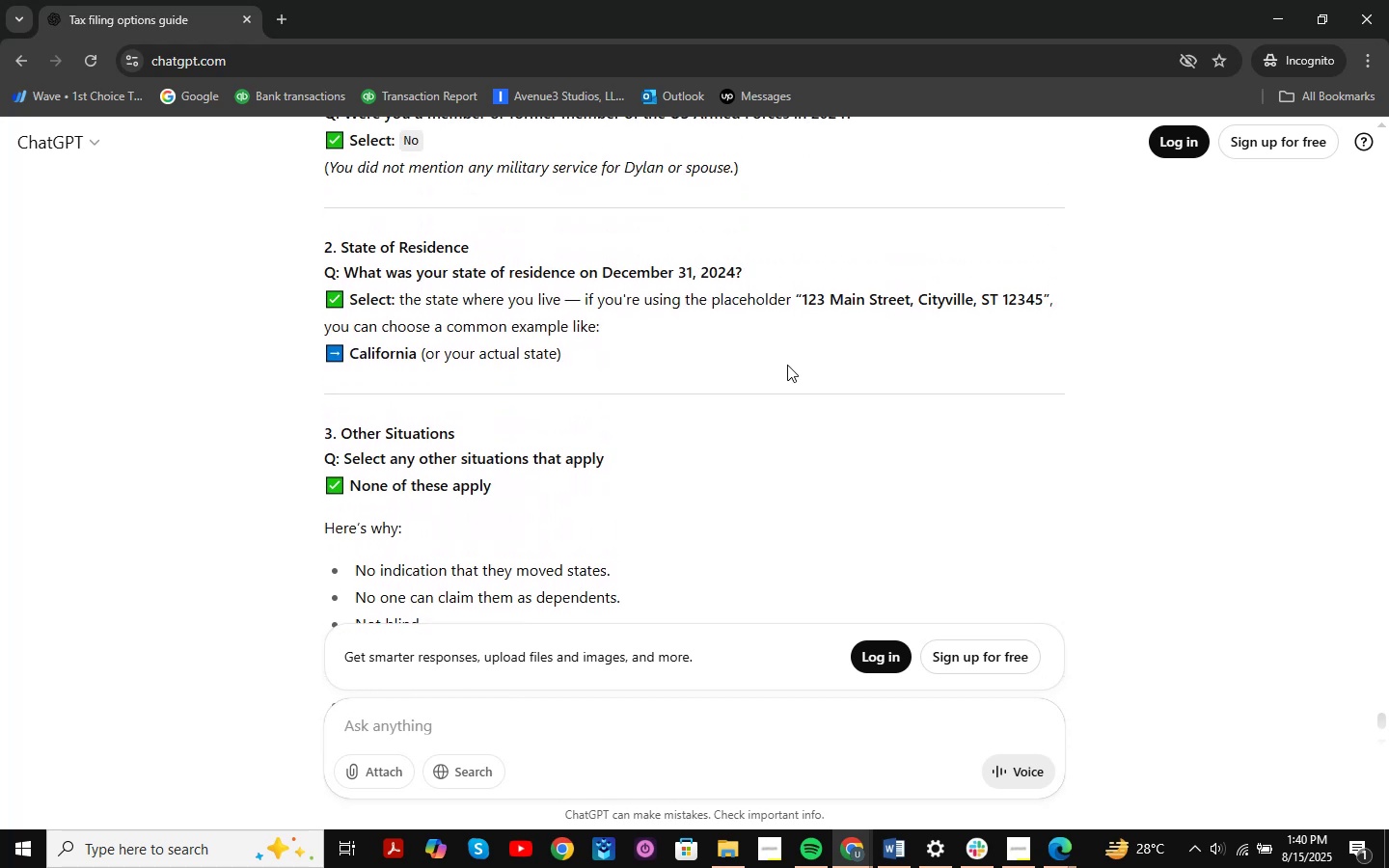 
scroll: coordinate [787, 365], scroll_direction: down, amount: 1.0
 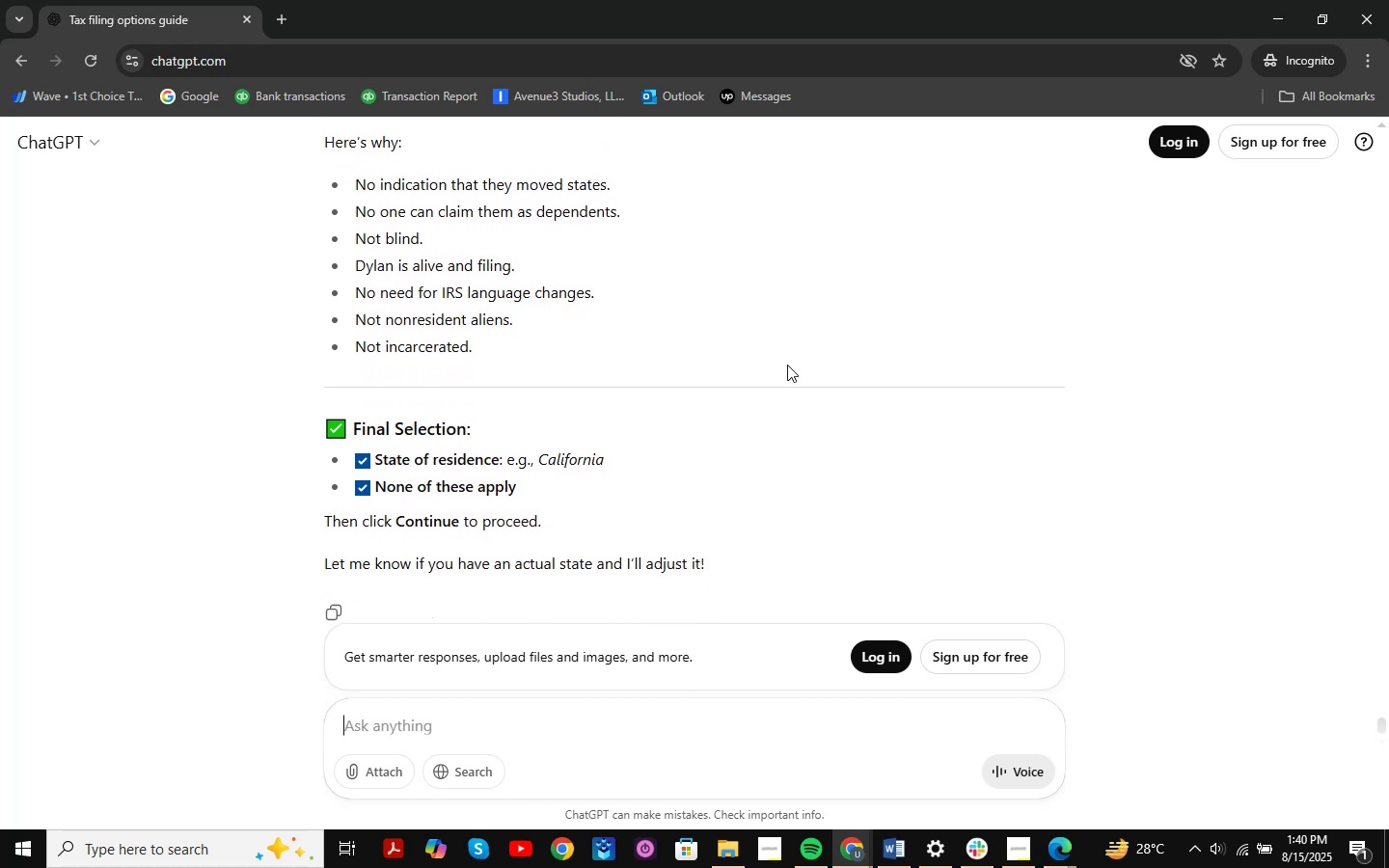 
wait(6.97)
 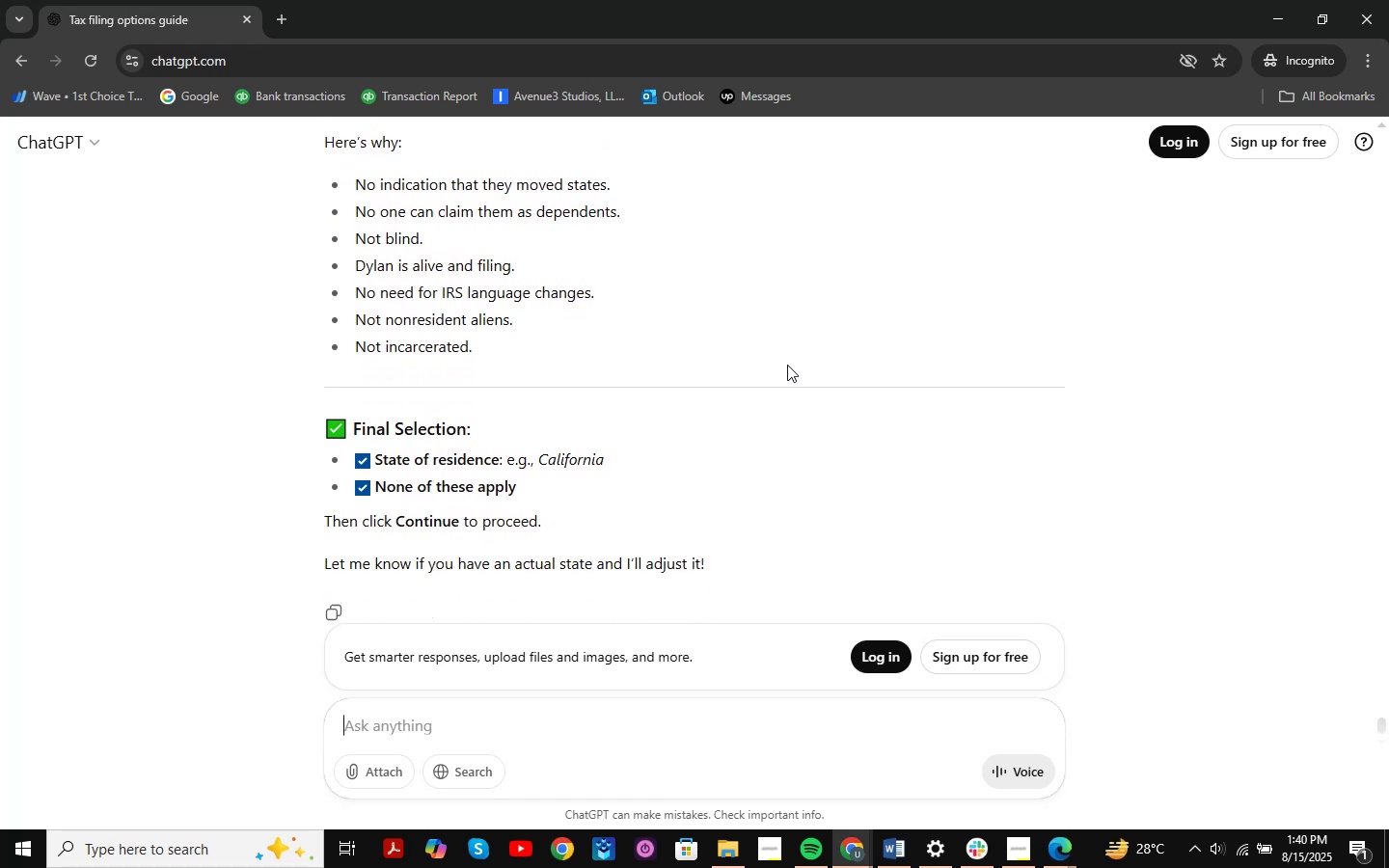 
scroll: coordinate [787, 365], scroll_direction: up, amount: 2.0
 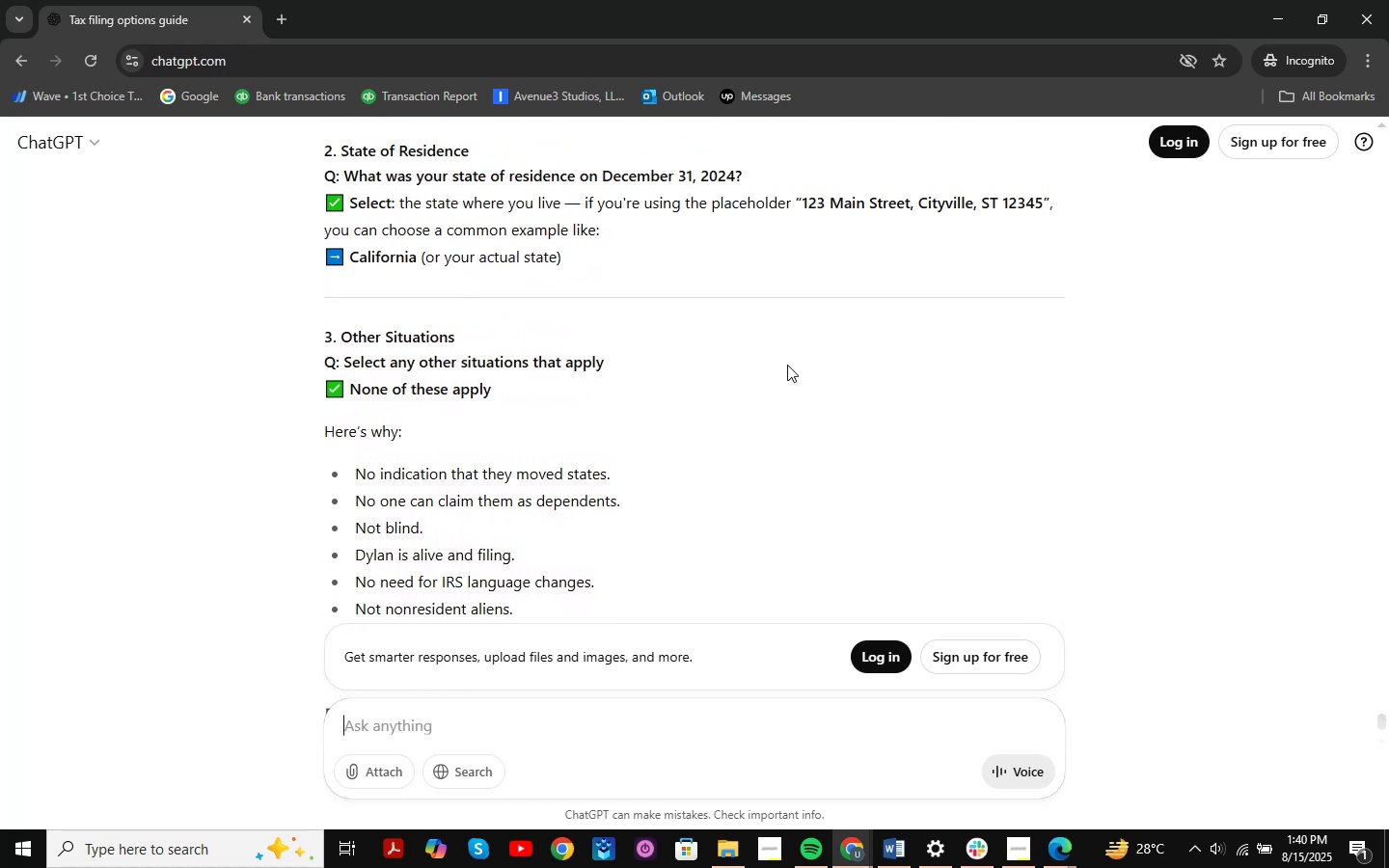 
scroll: coordinate [787, 365], scroll_direction: down, amount: 1.0
 